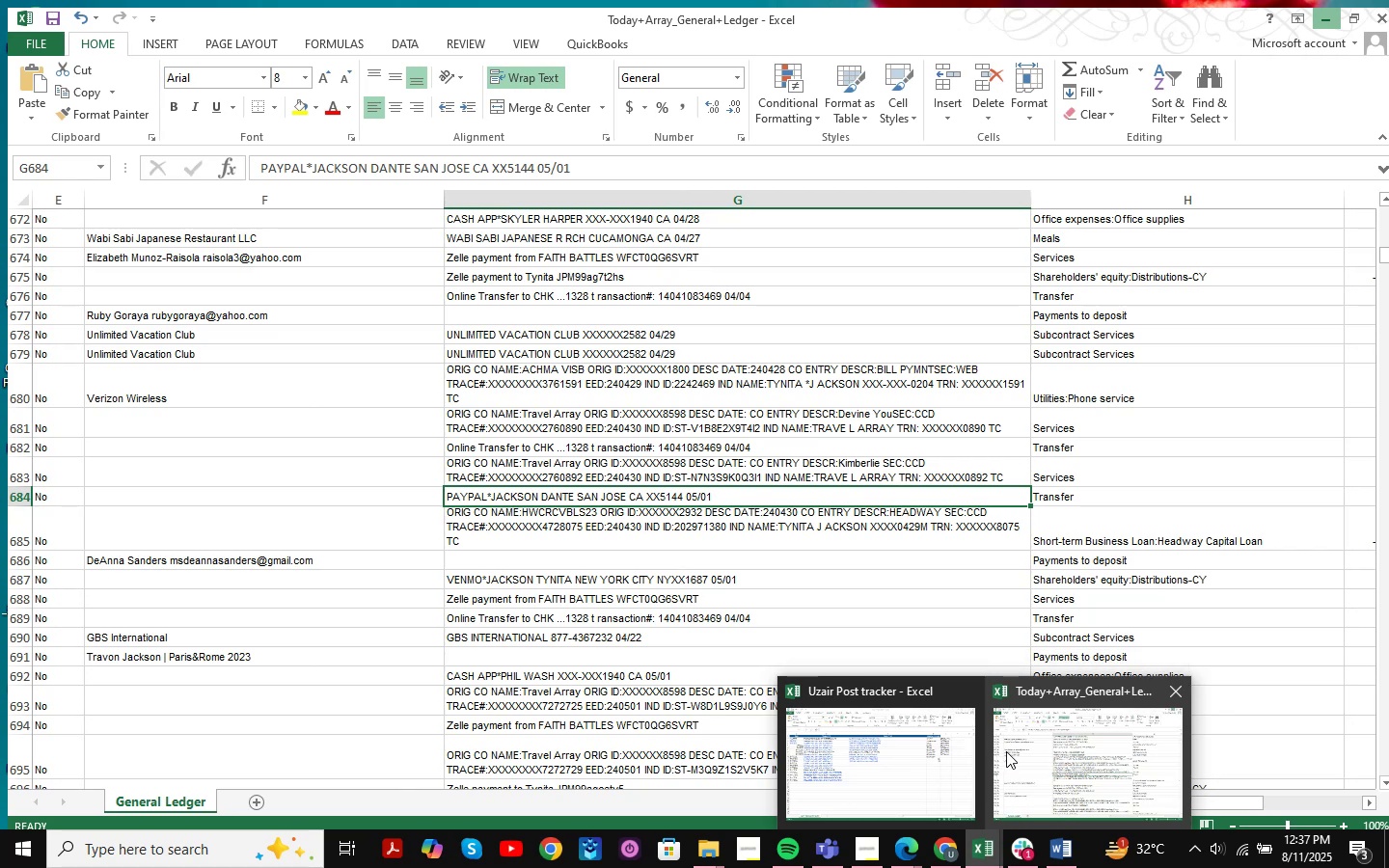 
wait(15.74)
 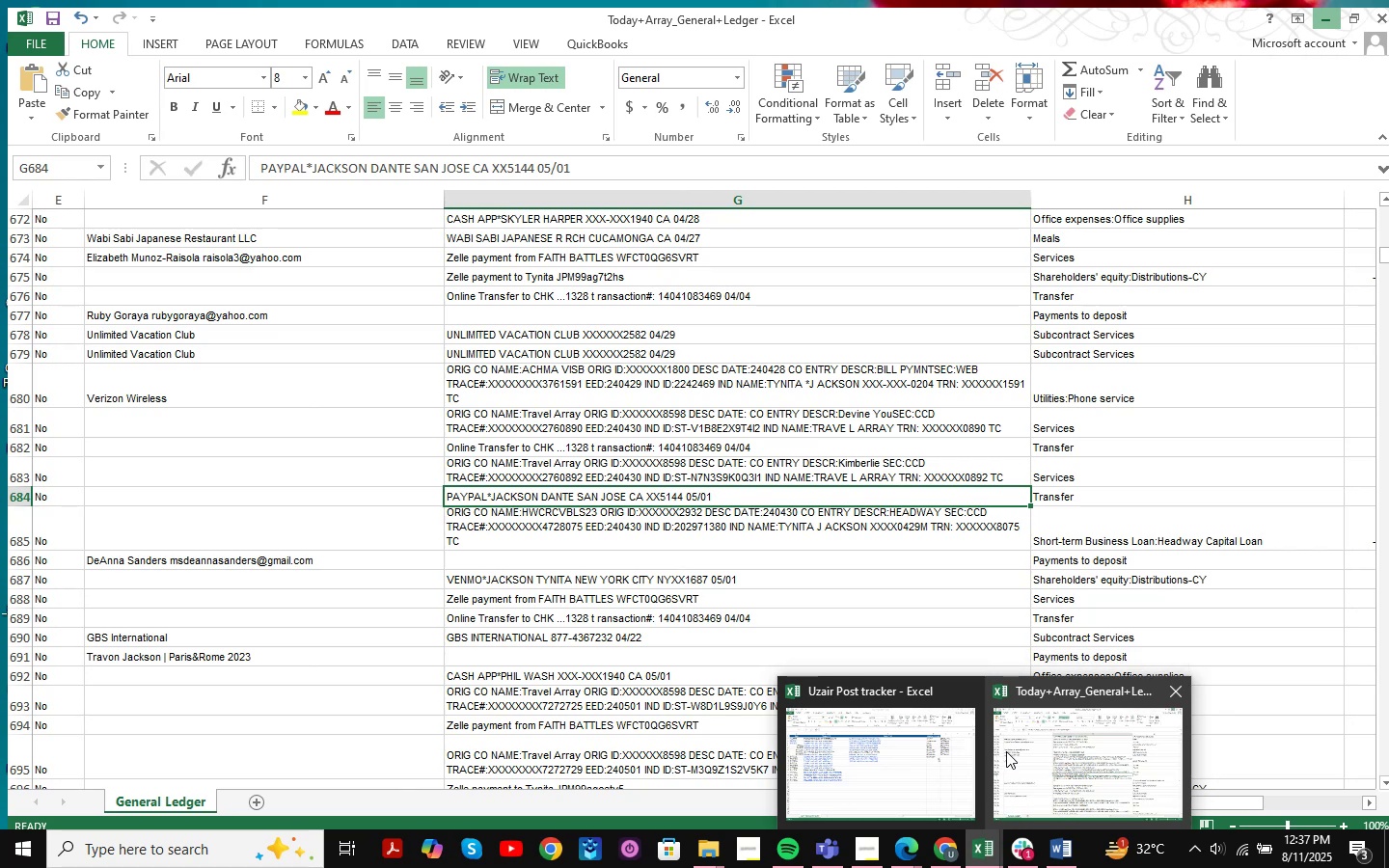 
left_click([1061, 748])
 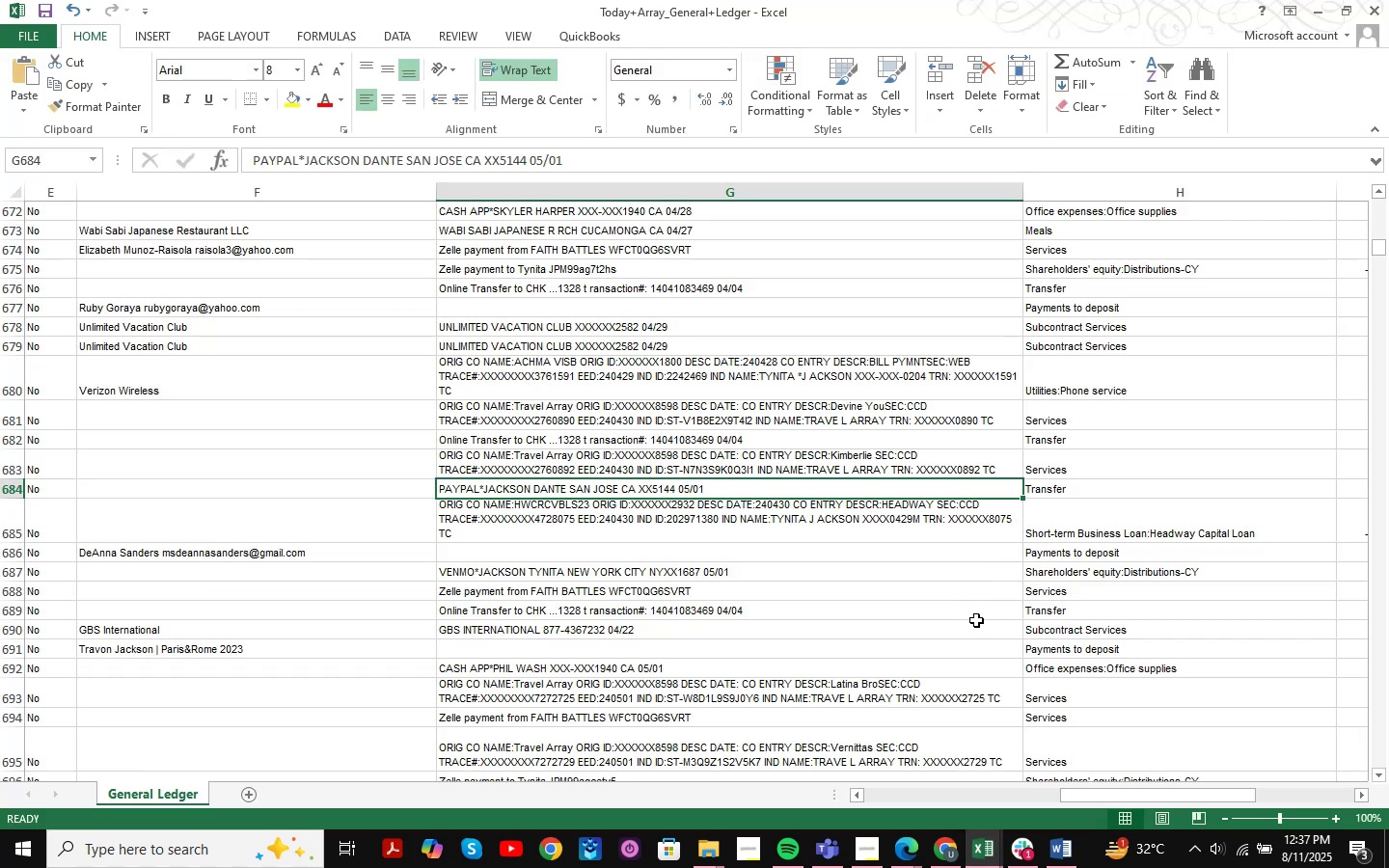 
key(Control+ControlLeft)
 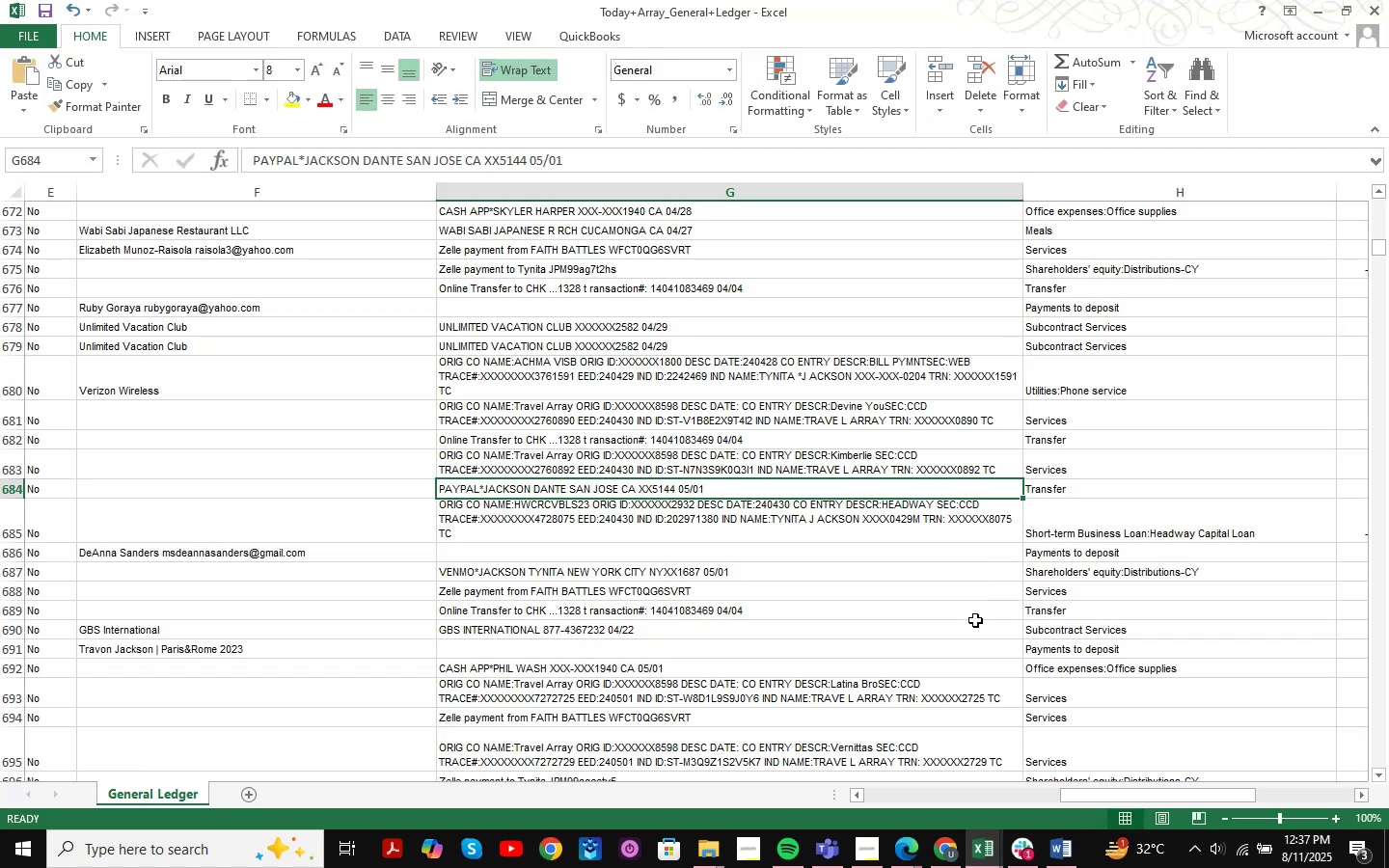 
key(Control+F)
 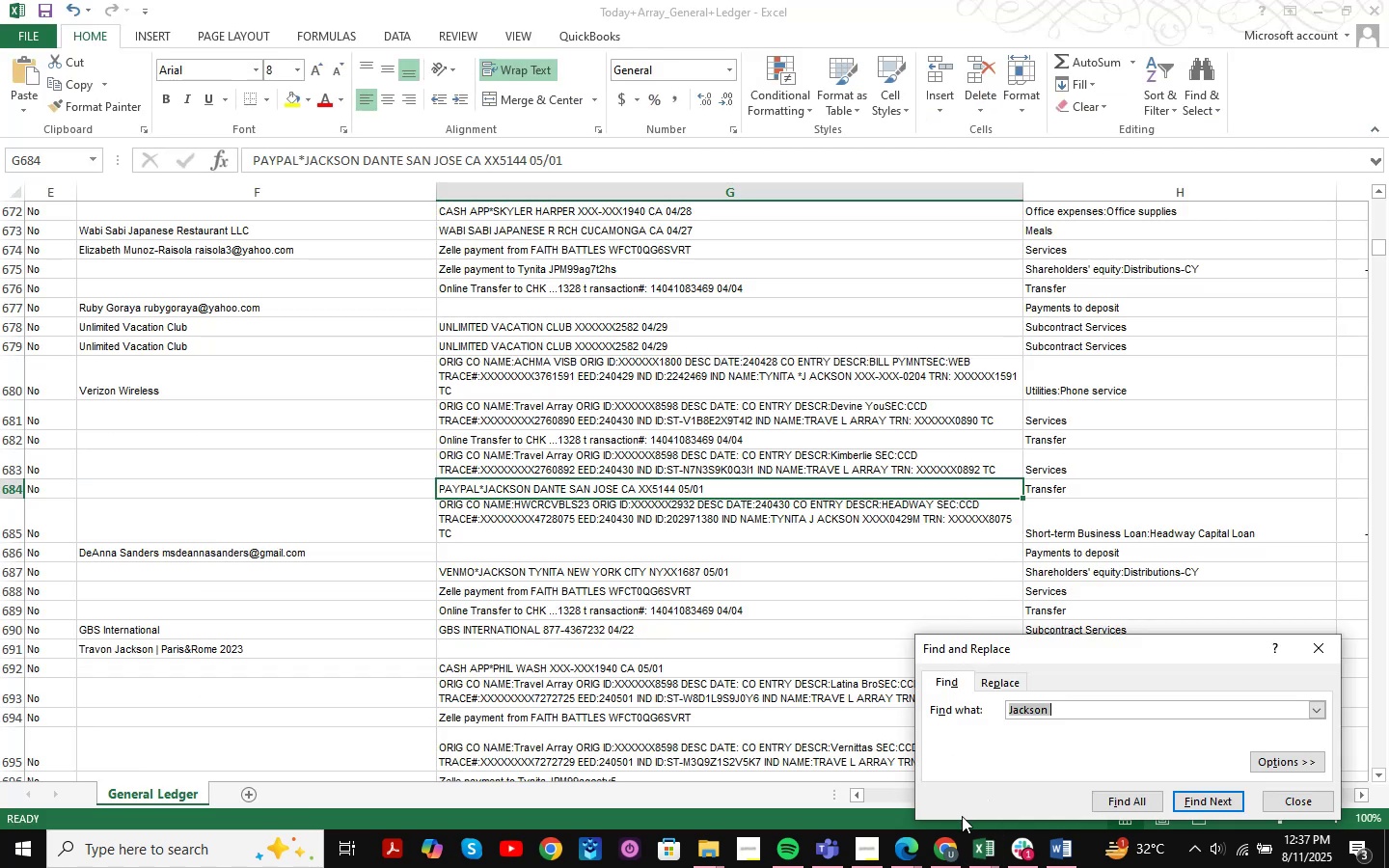 
left_click([940, 853])
 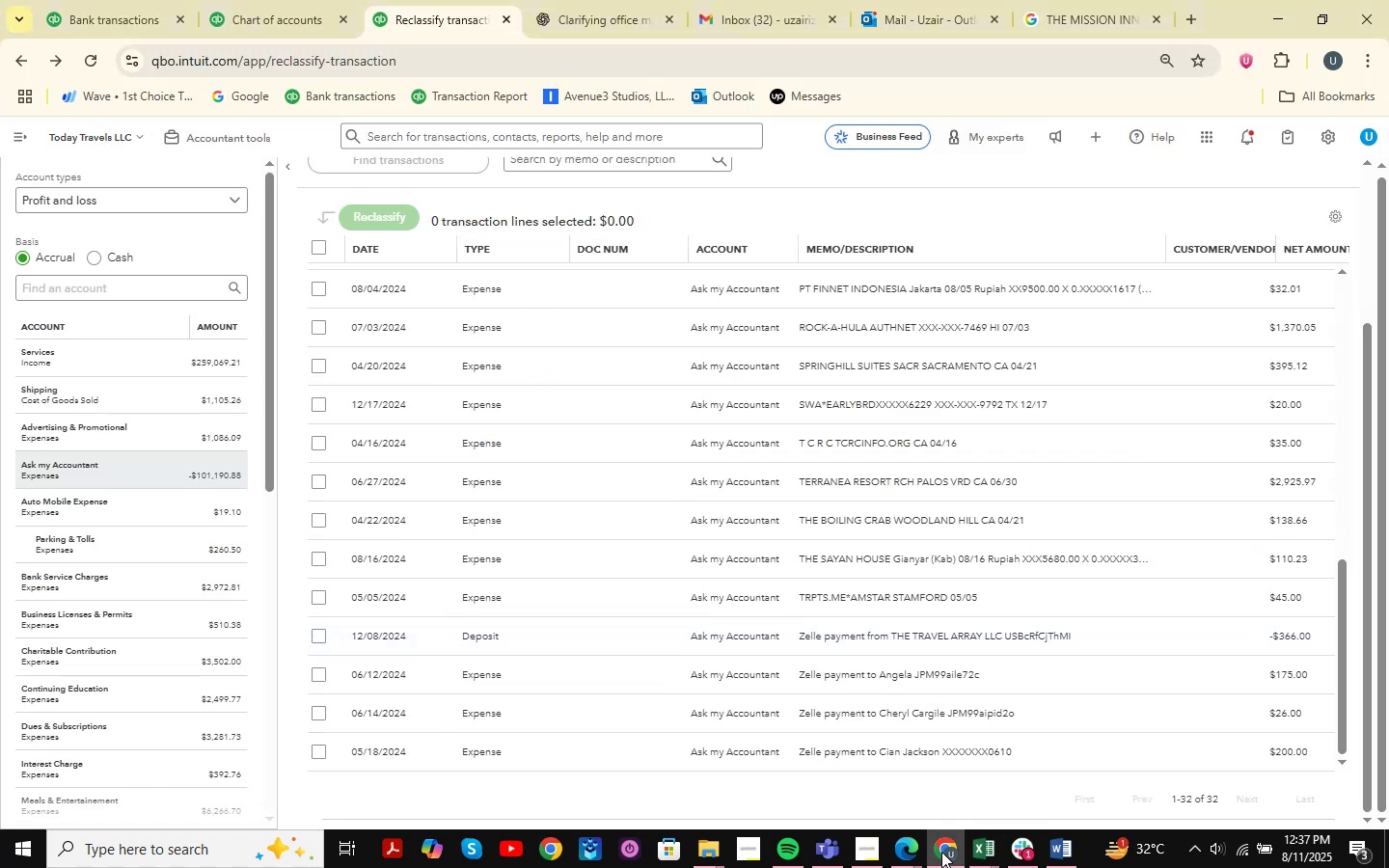 
left_click([941, 852])
 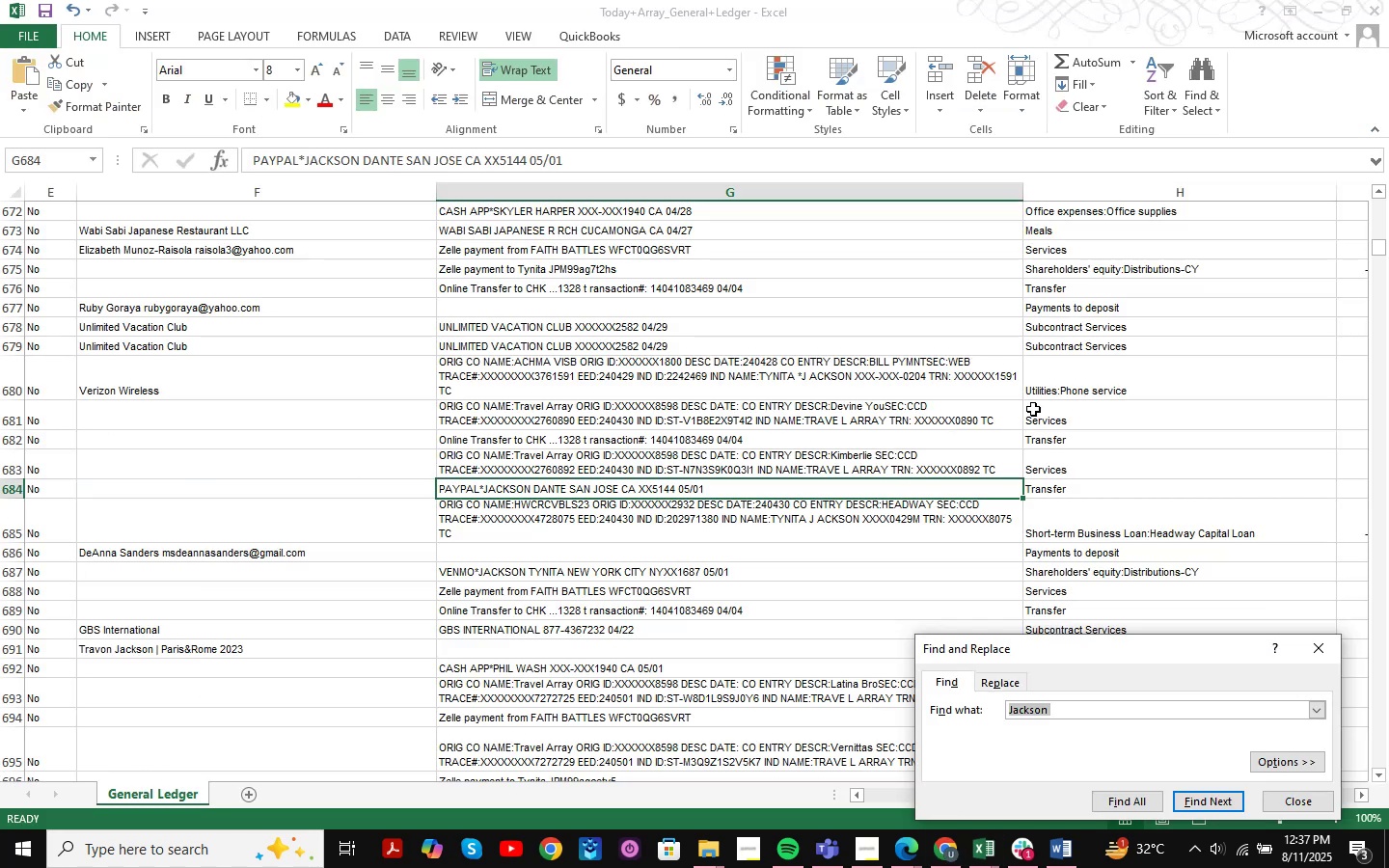 
type(cian jackson )
 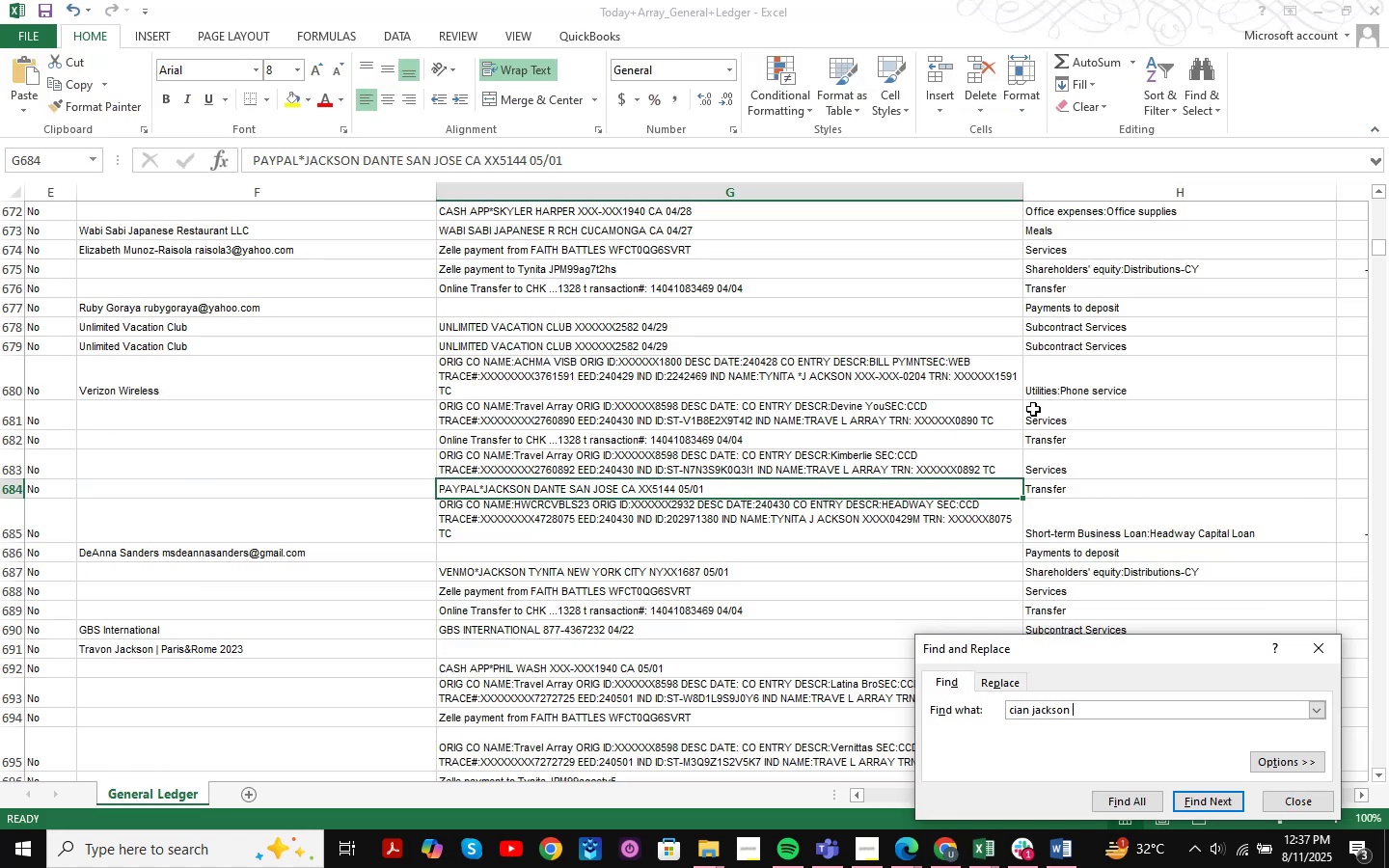 
key(Enter)
 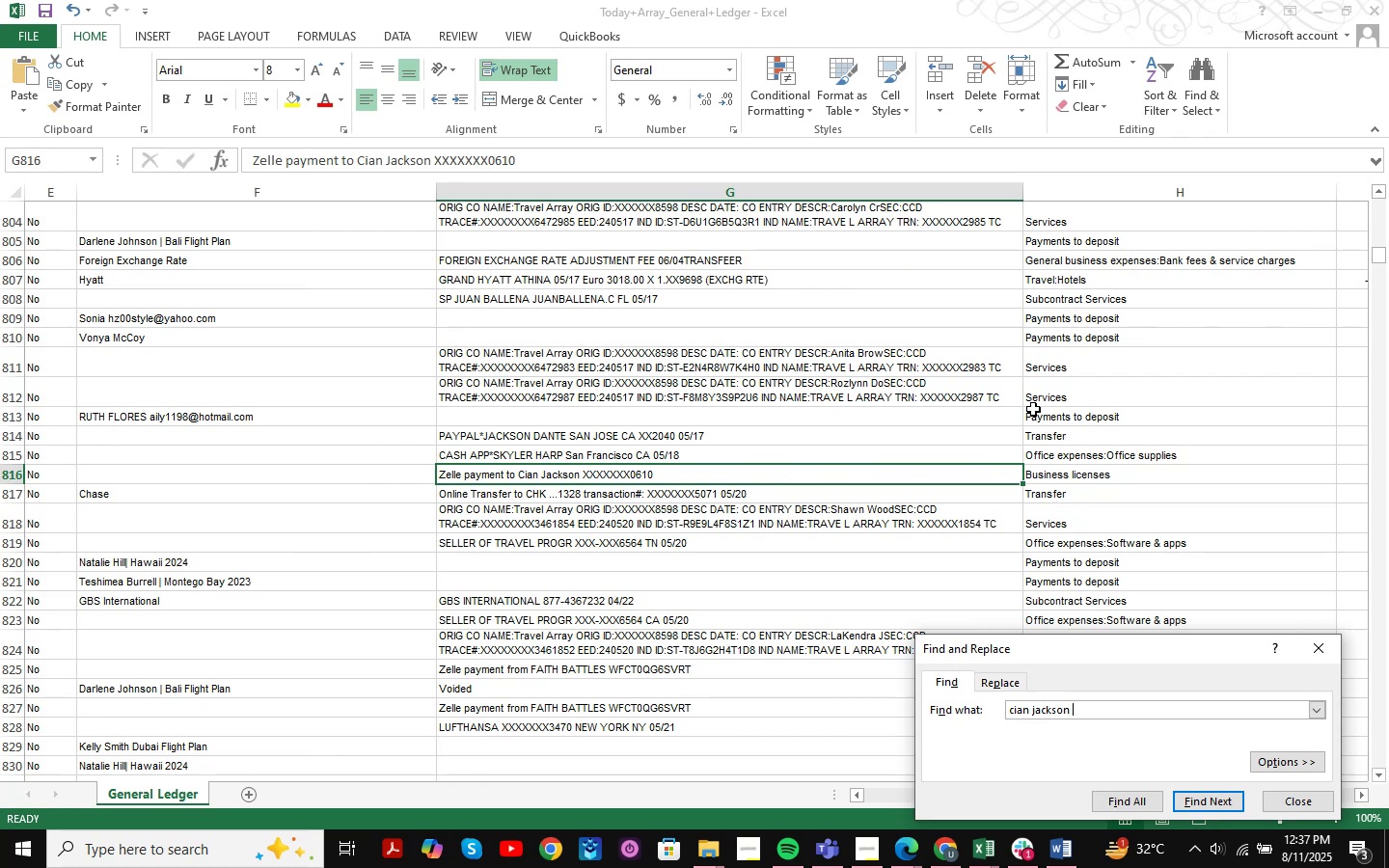 
key(Enter)
 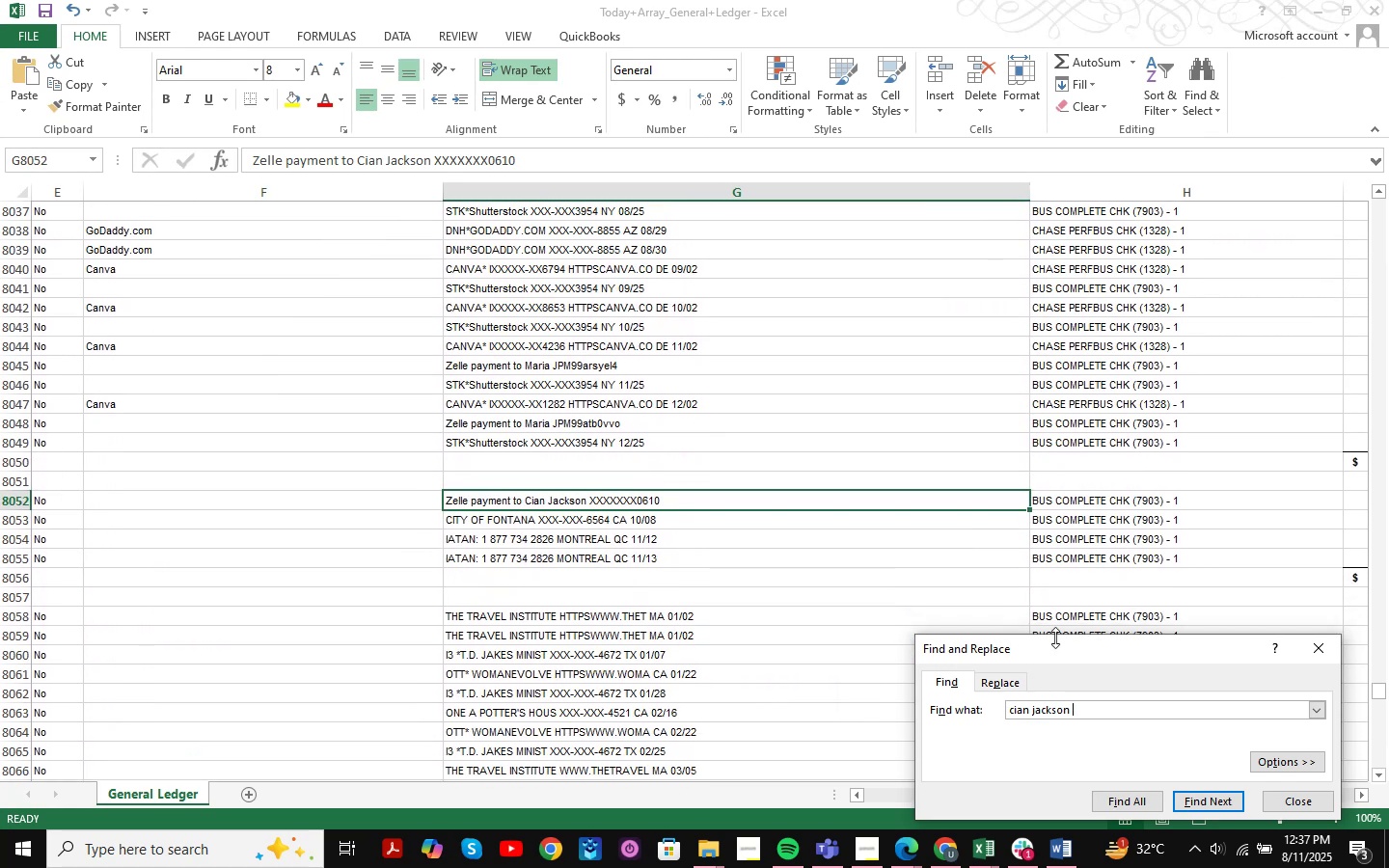 
left_click([952, 849])
 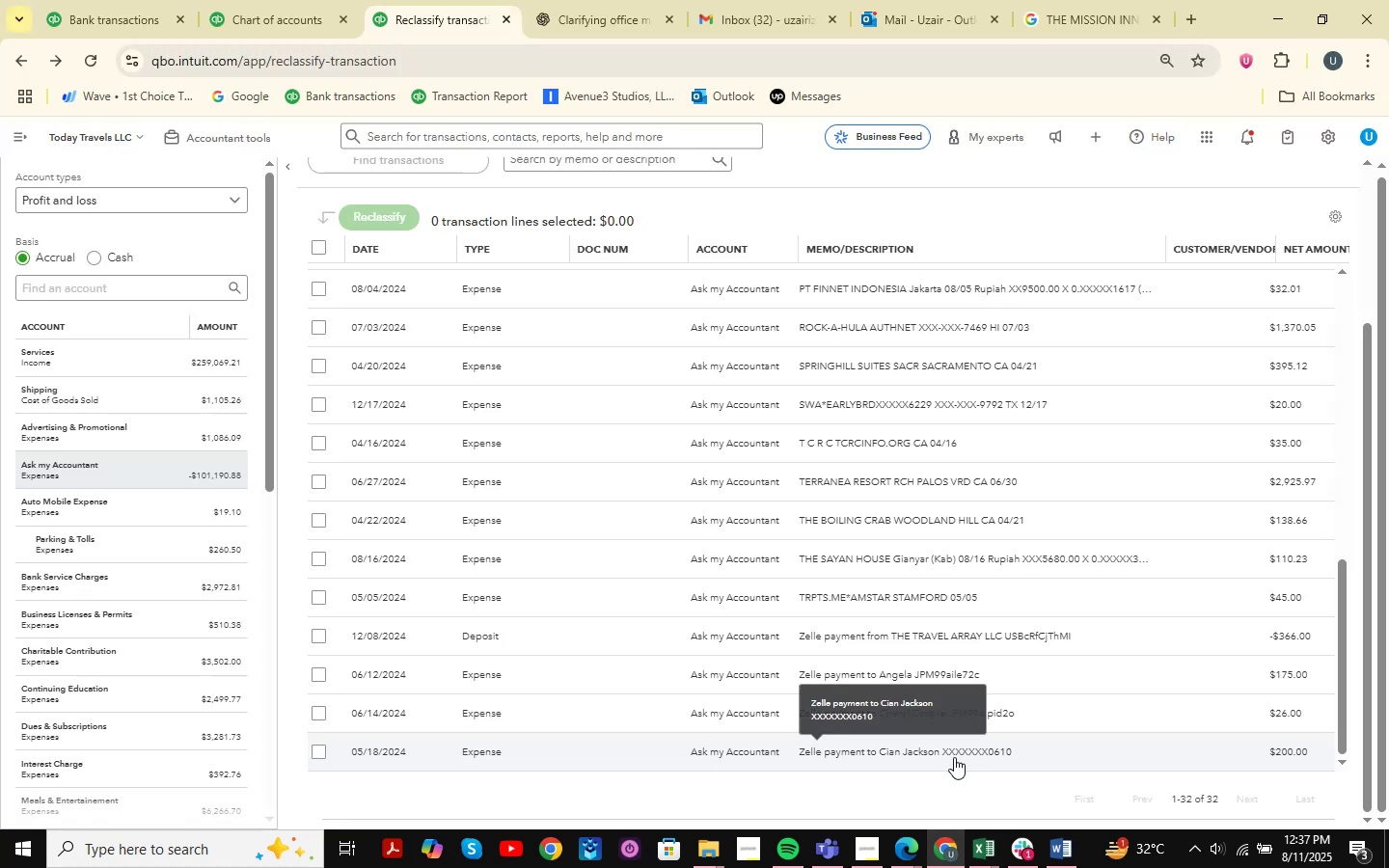 
left_click([912, 763])
 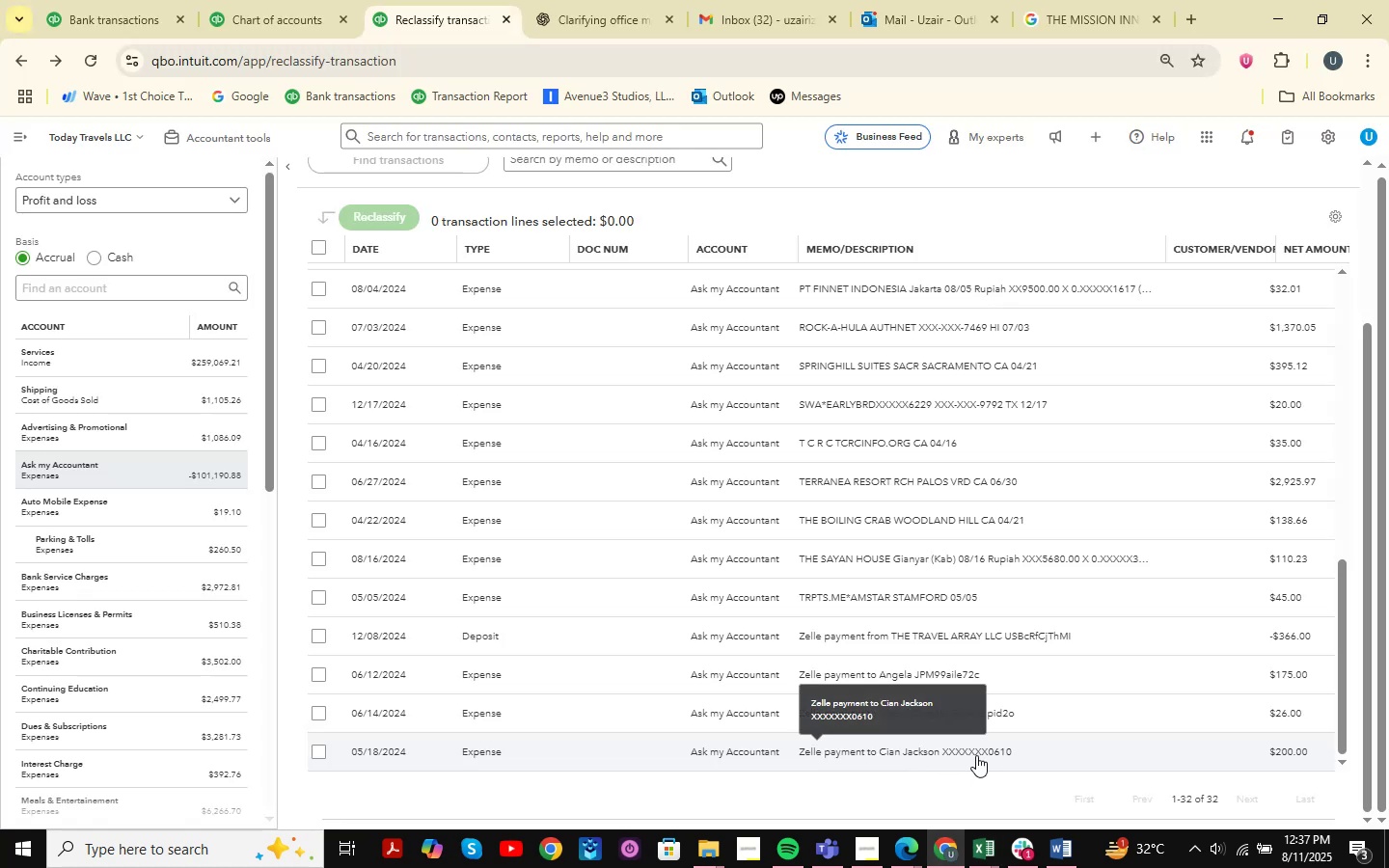 
left_click([975, 753])
 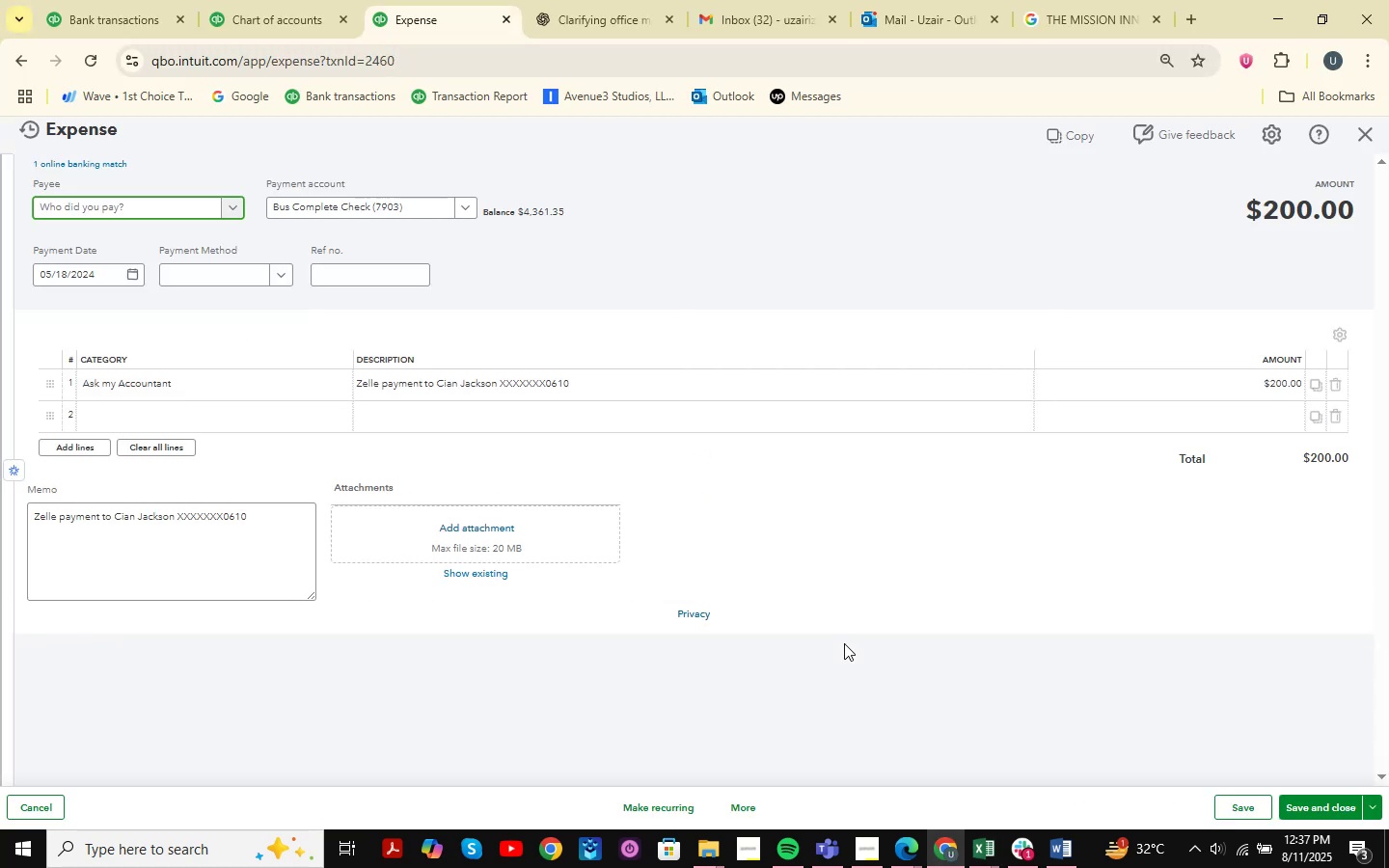 
left_click([233, 390])
 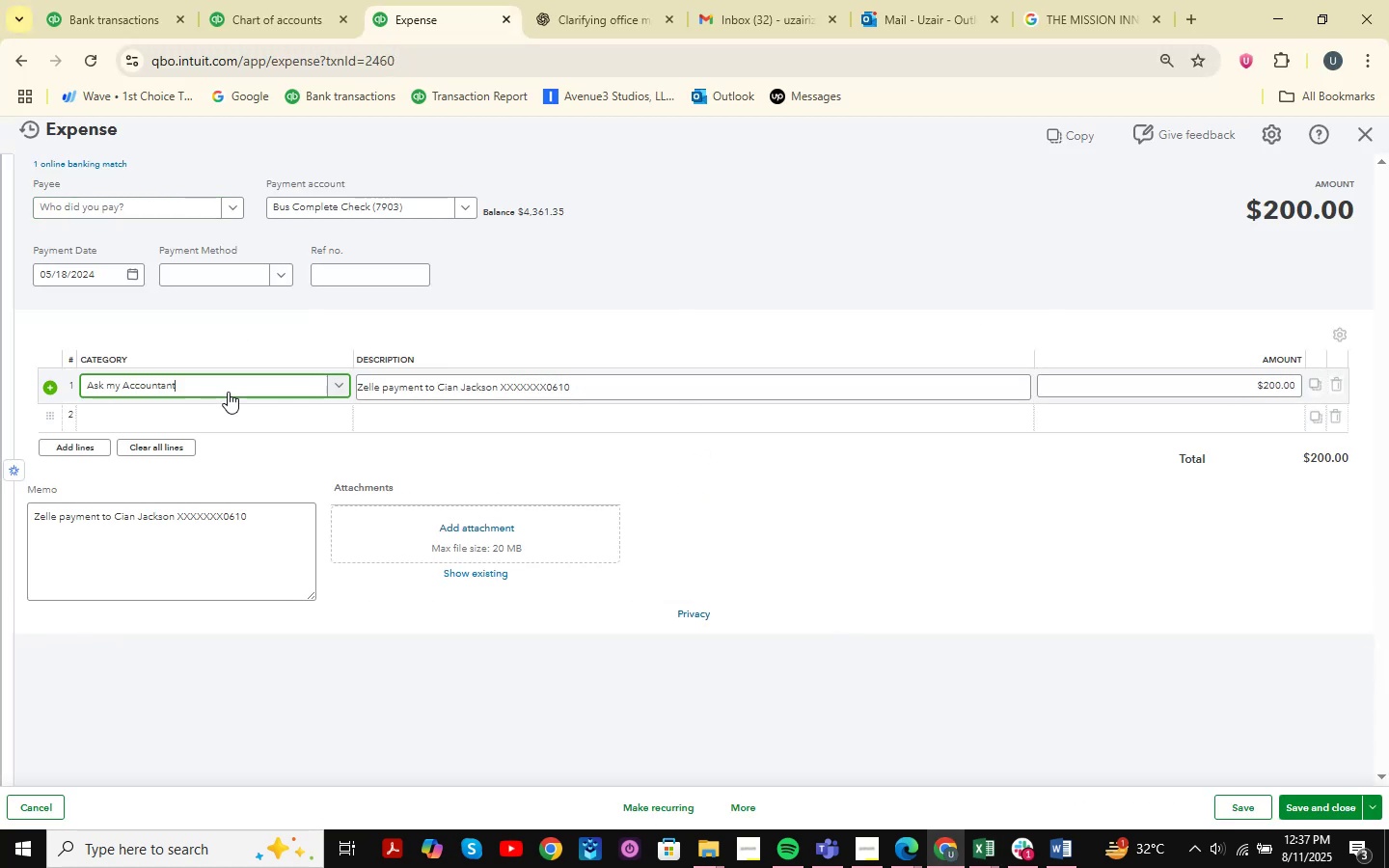 
left_click([241, 383])
 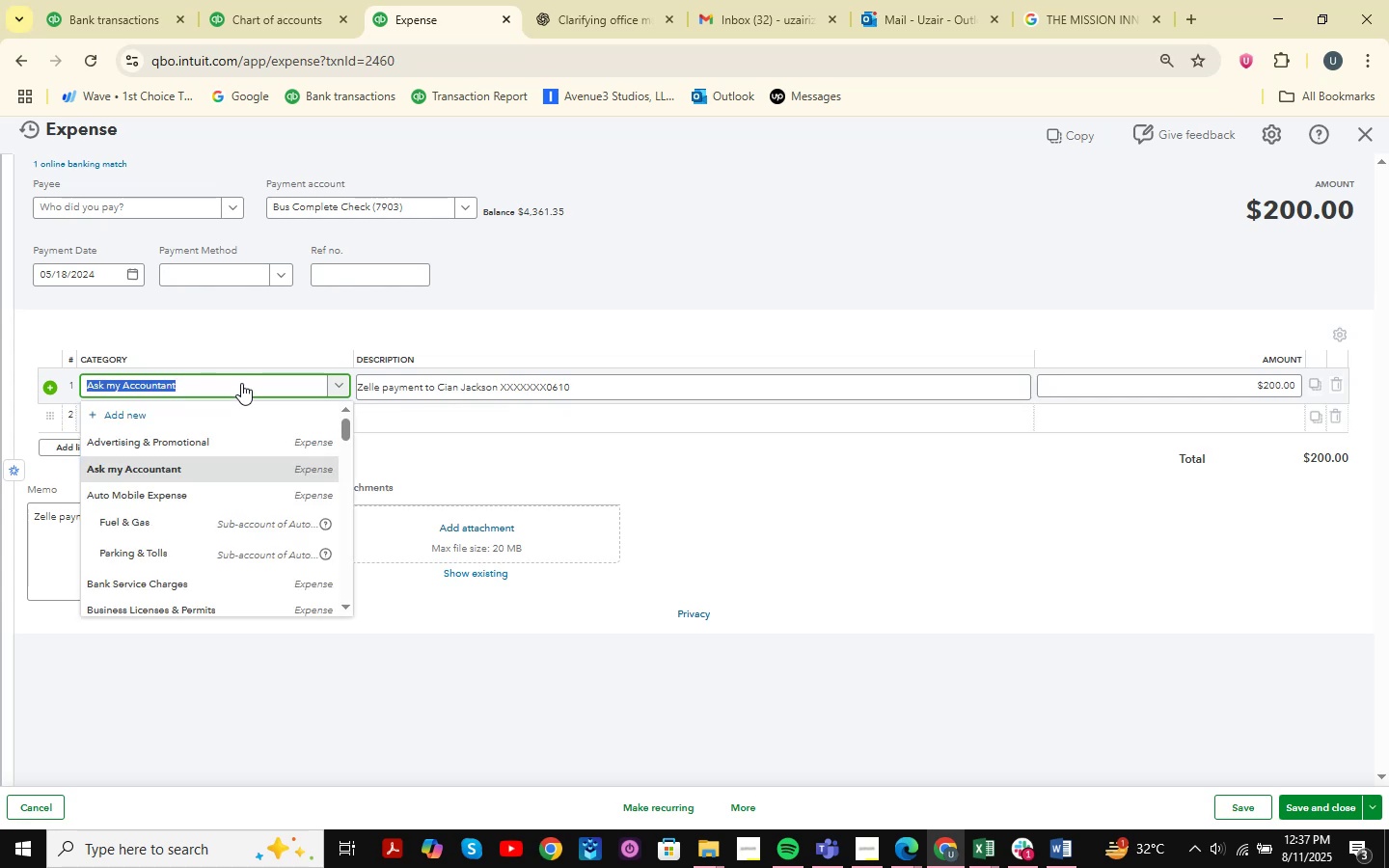 
type(Business )
 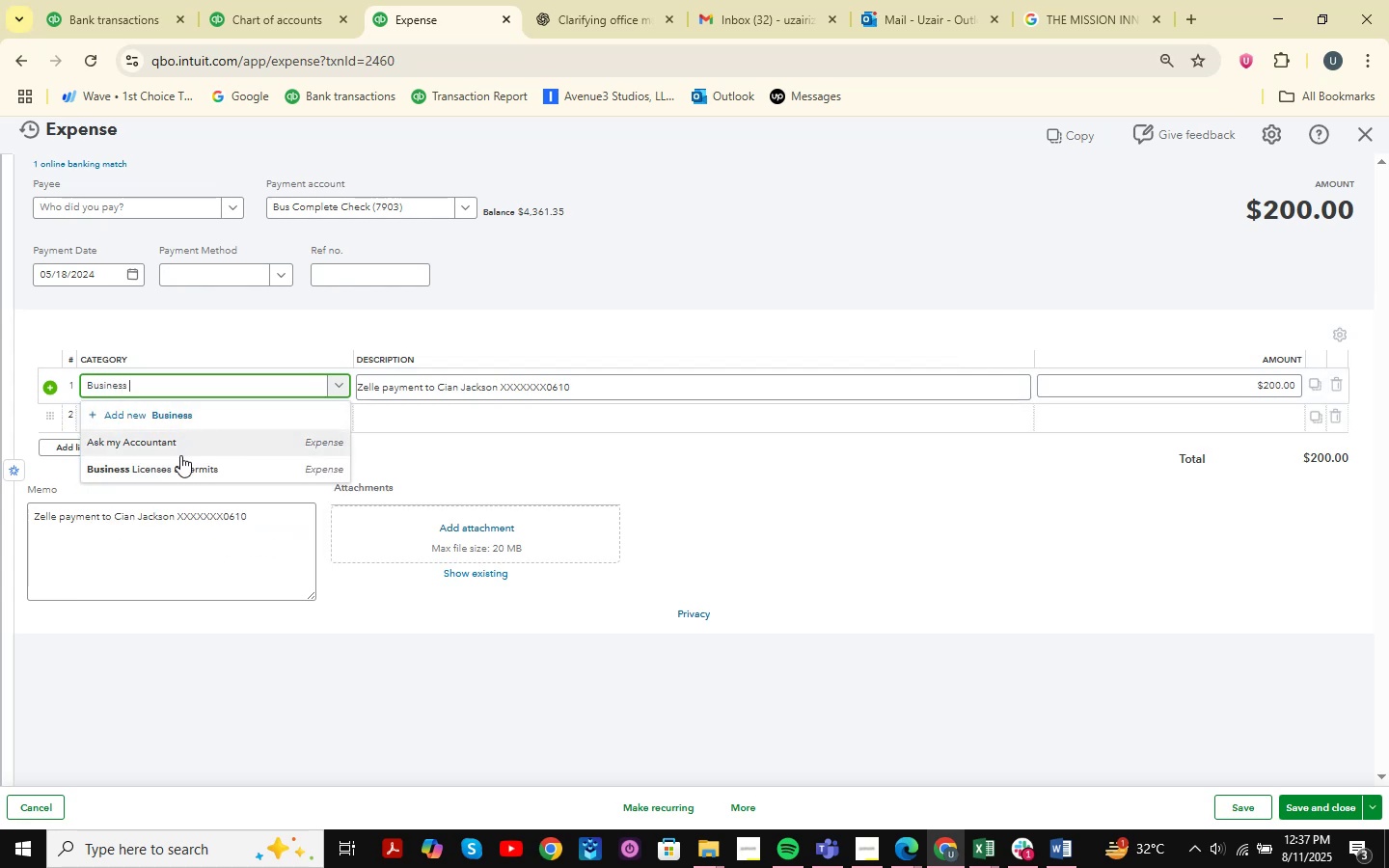 
left_click([177, 465])
 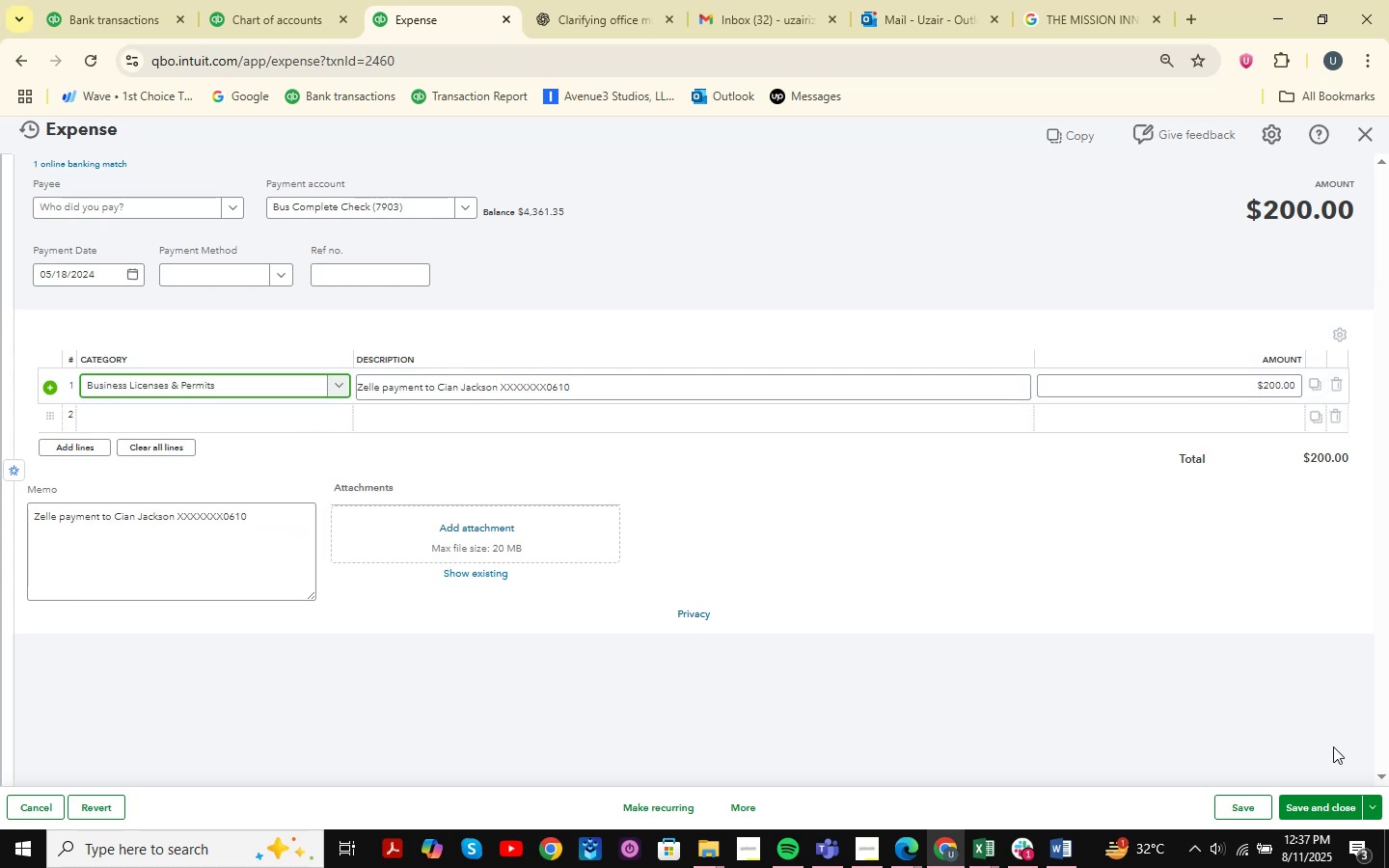 
left_click_drag(start_coordinate=[1321, 802], to_coordinate=[1321, 807])
 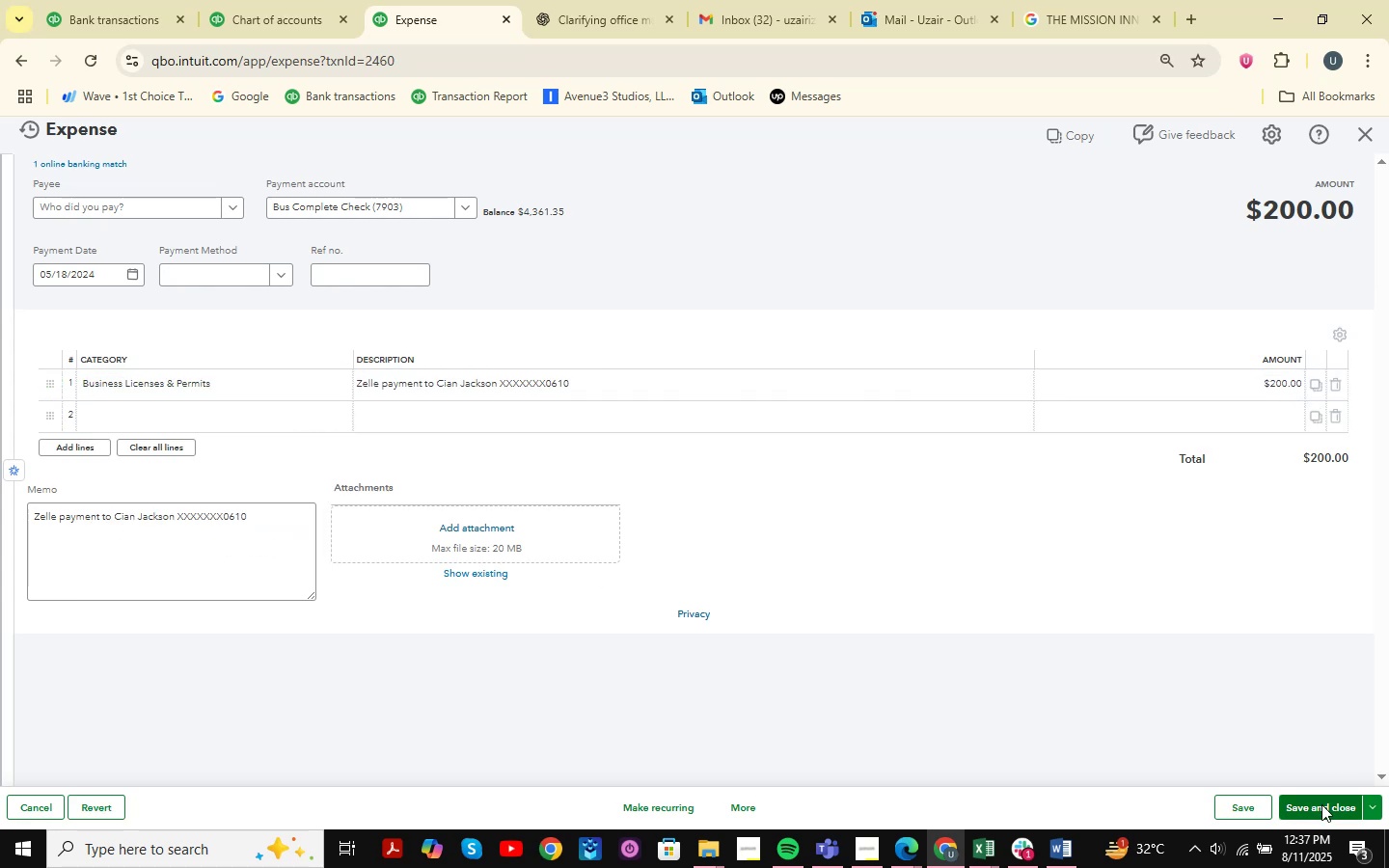 
mouse_move([1325, 808])
 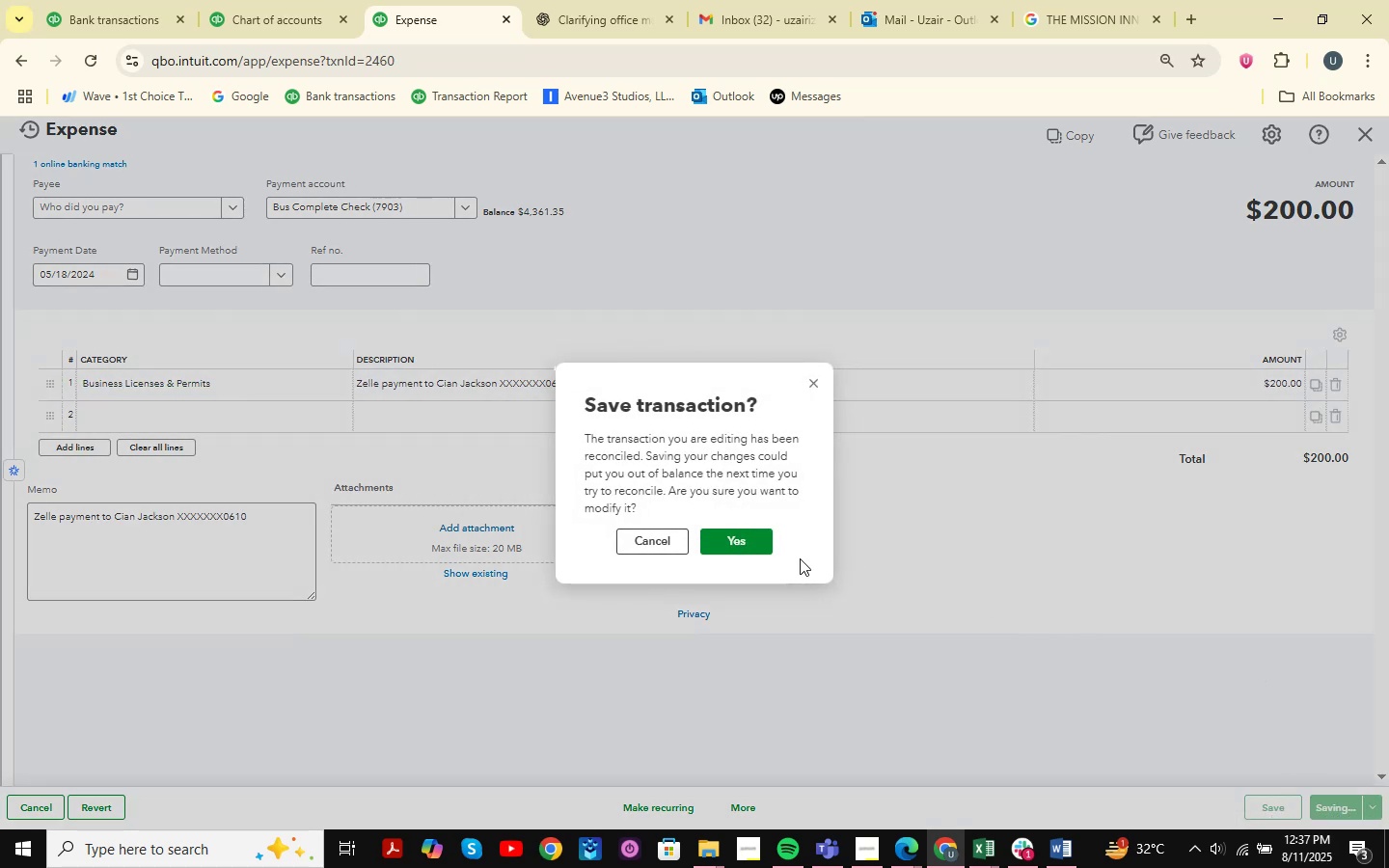 
left_click([711, 547])
 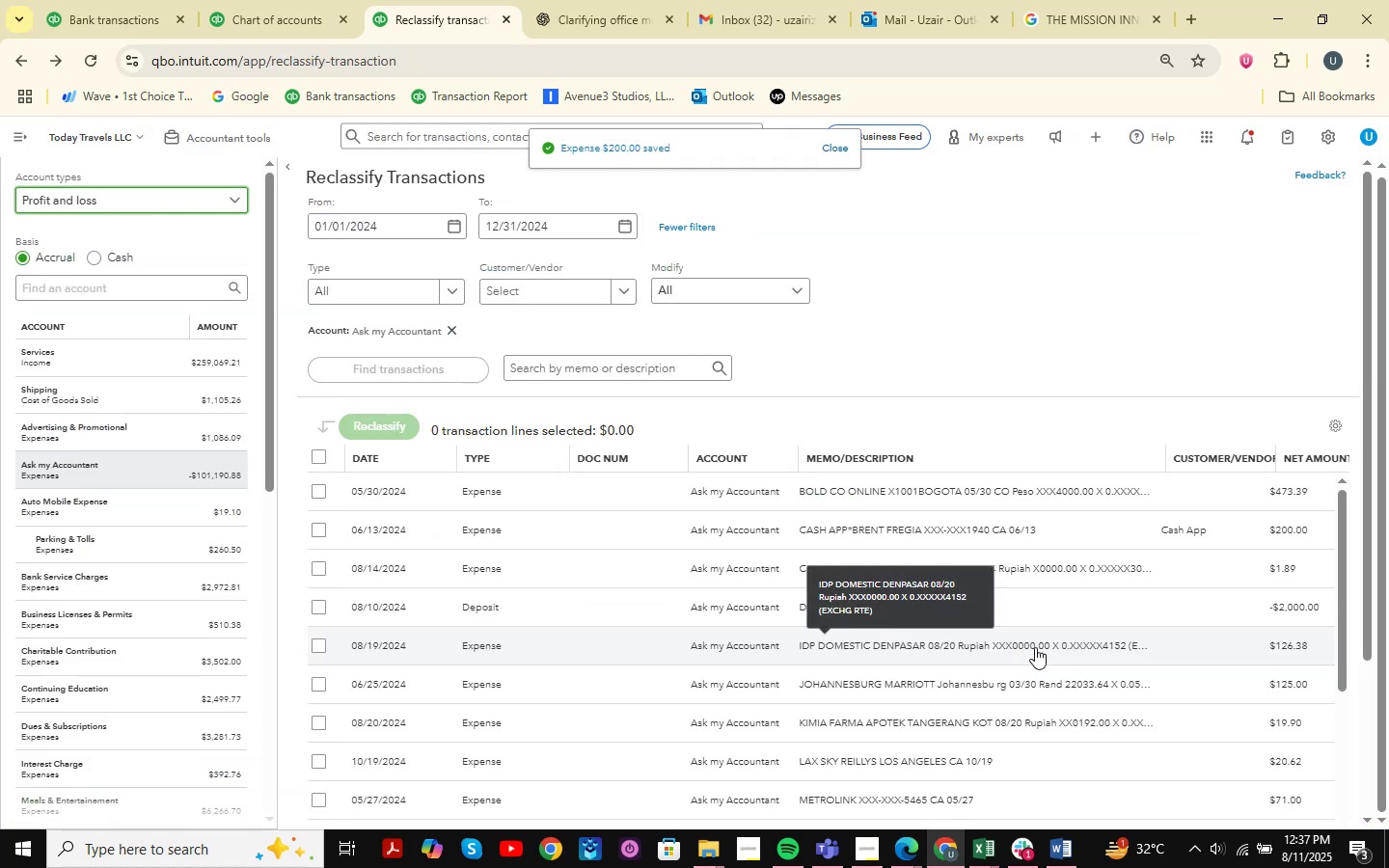 
wait(6.62)
 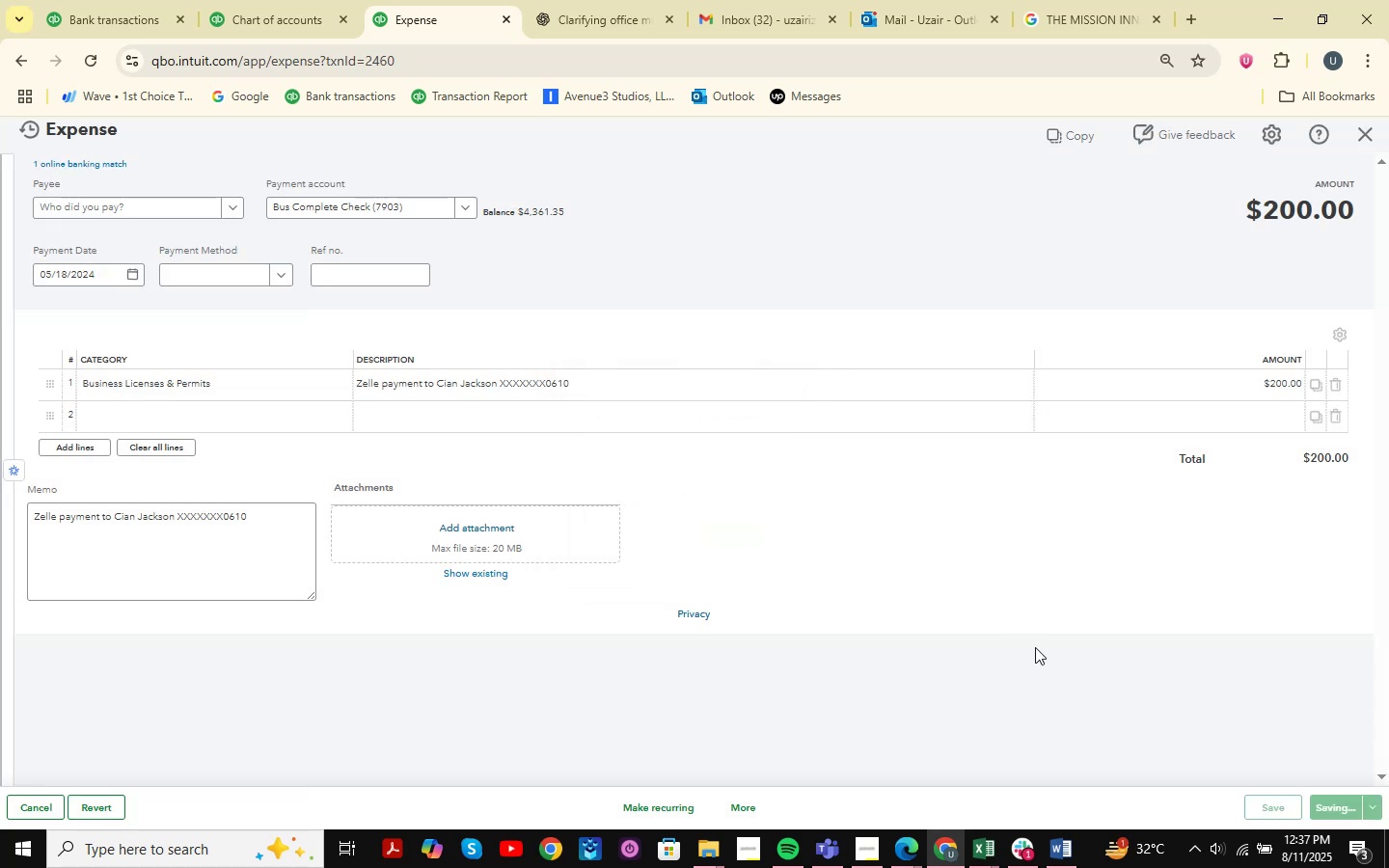 
scroll: coordinate [1132, 564], scroll_direction: down, amount: 38.0
 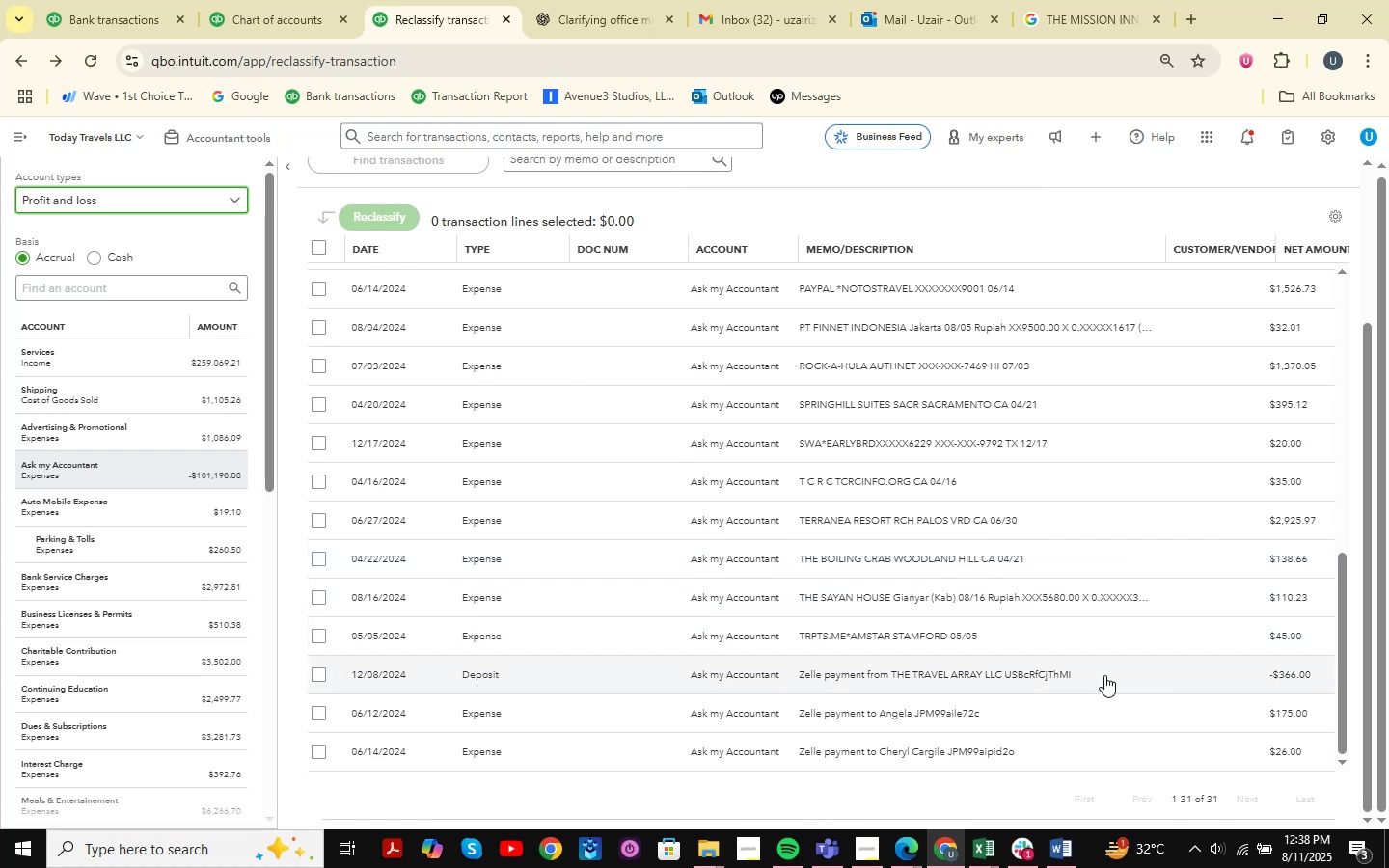 
wait(11.12)
 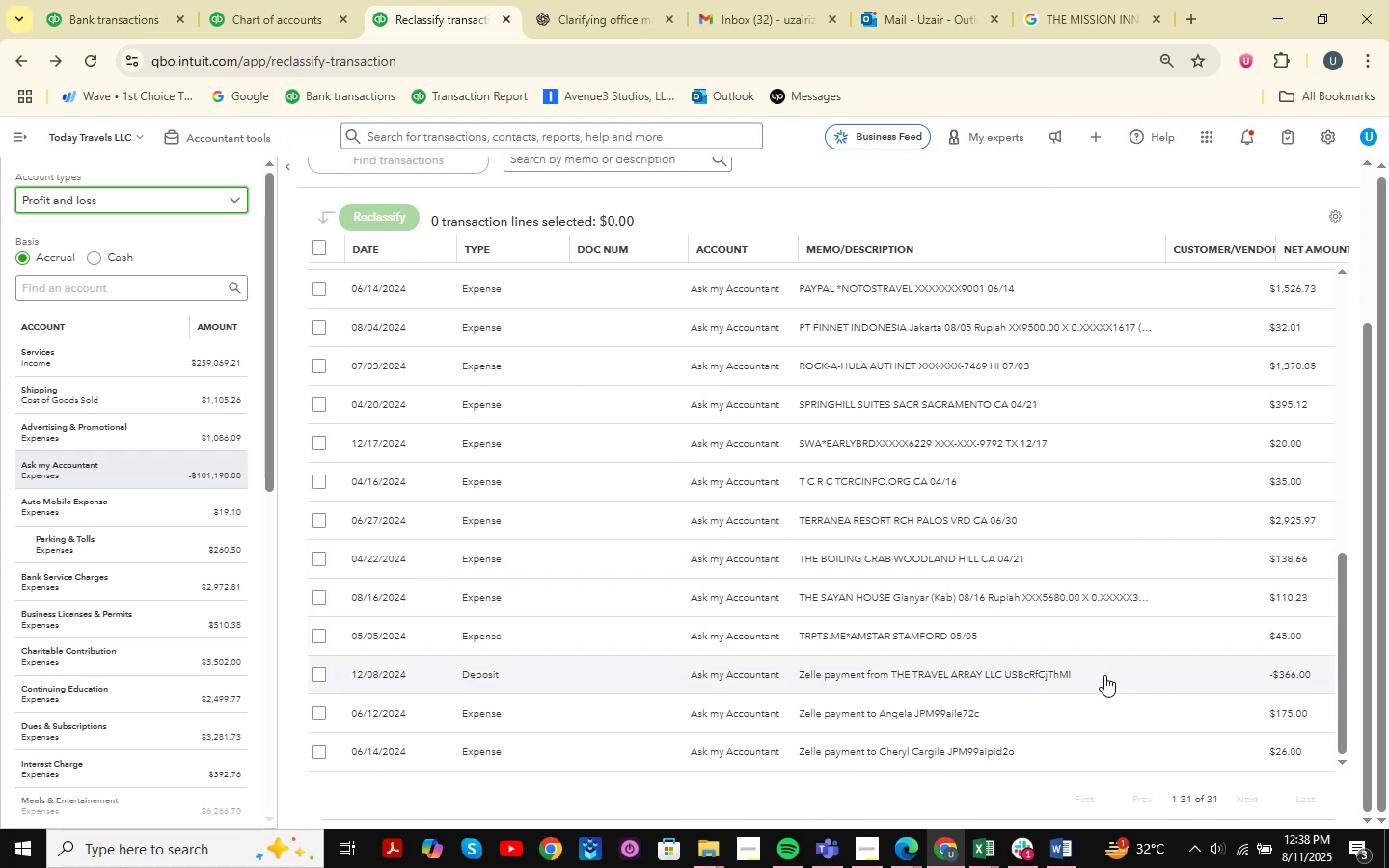 
left_click([1020, 854])
 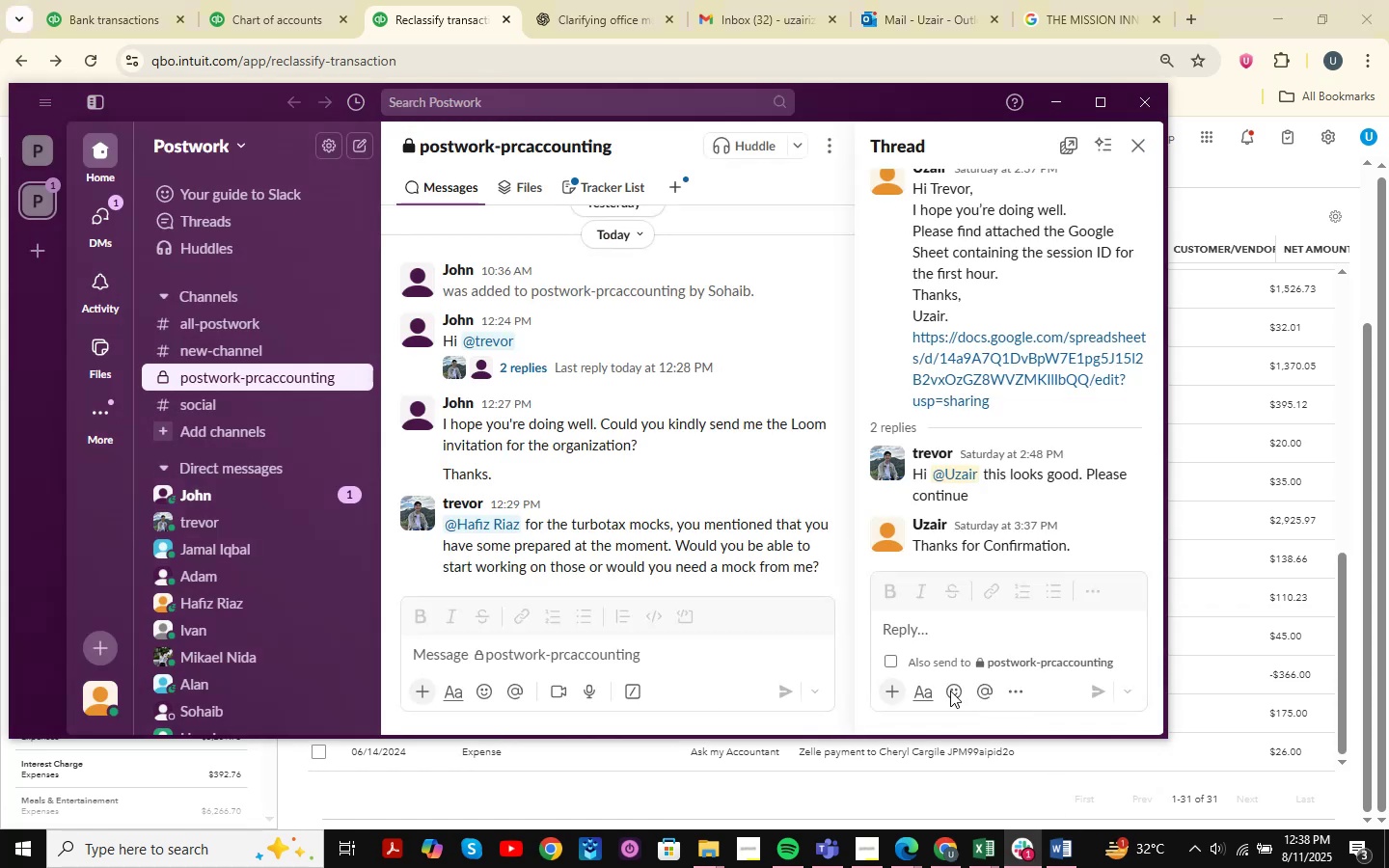 
scroll: coordinate [670, 498], scroll_direction: down, amount: 2.0
 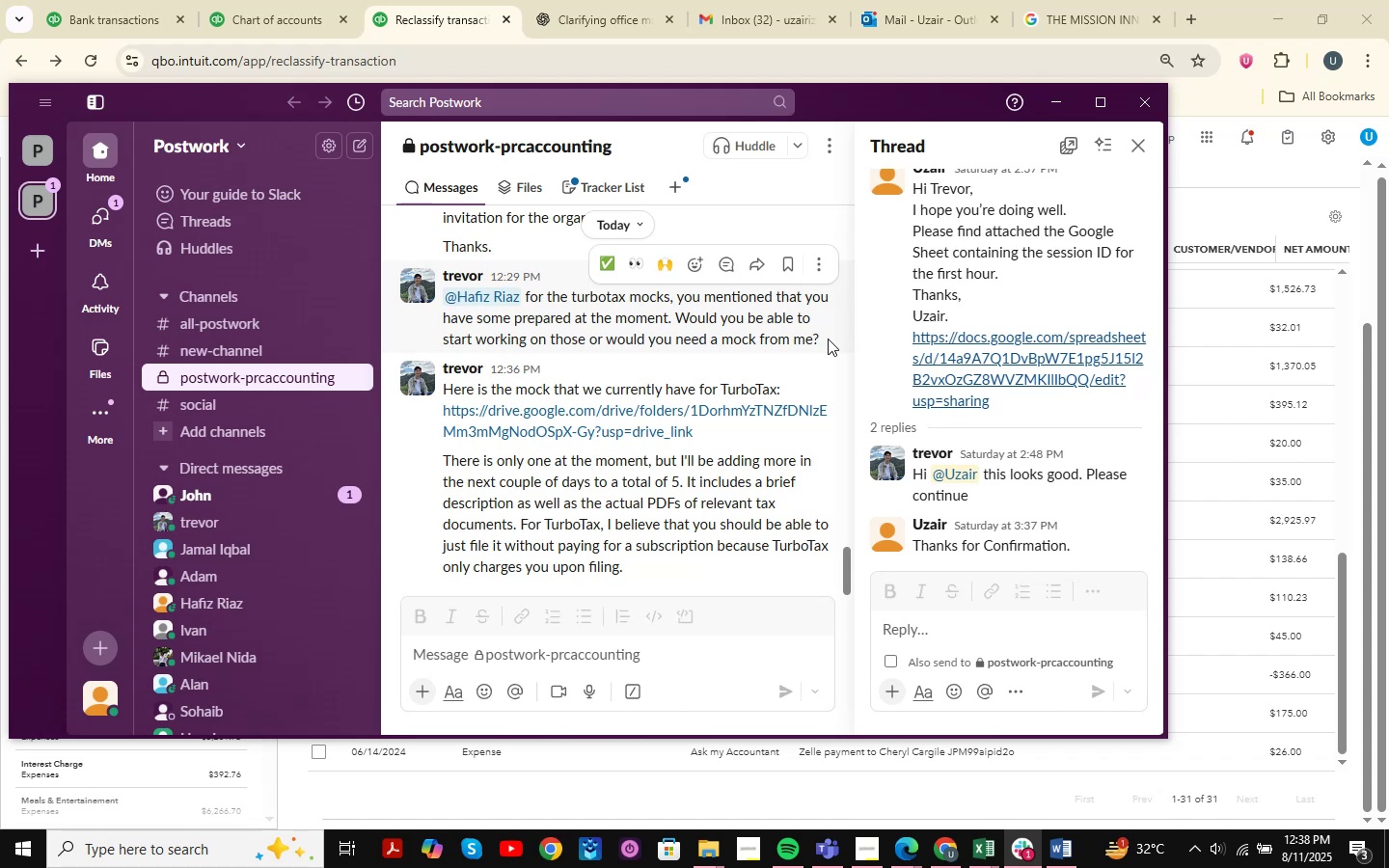 
wait(19.07)
 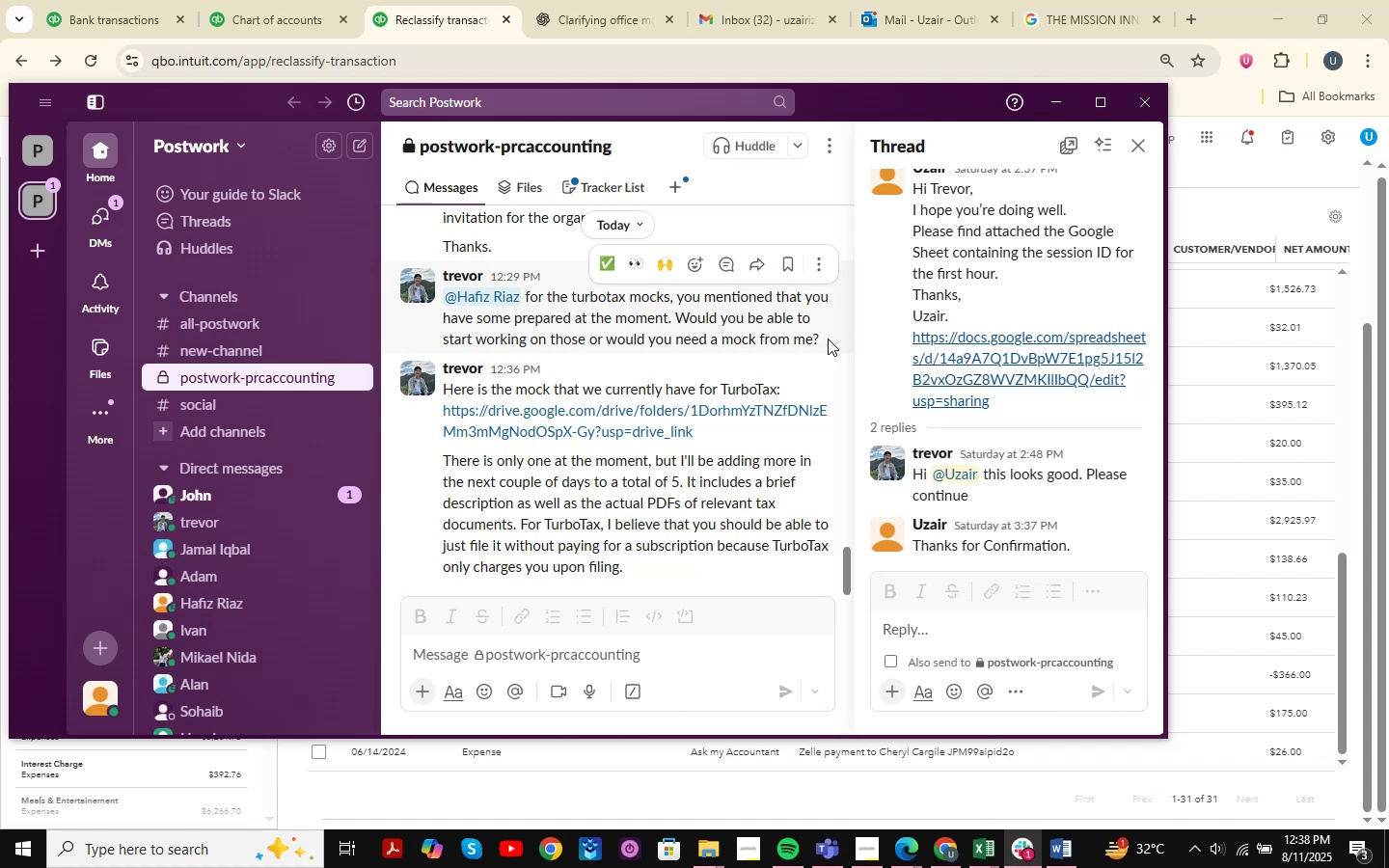 
left_click([1050, 102])
 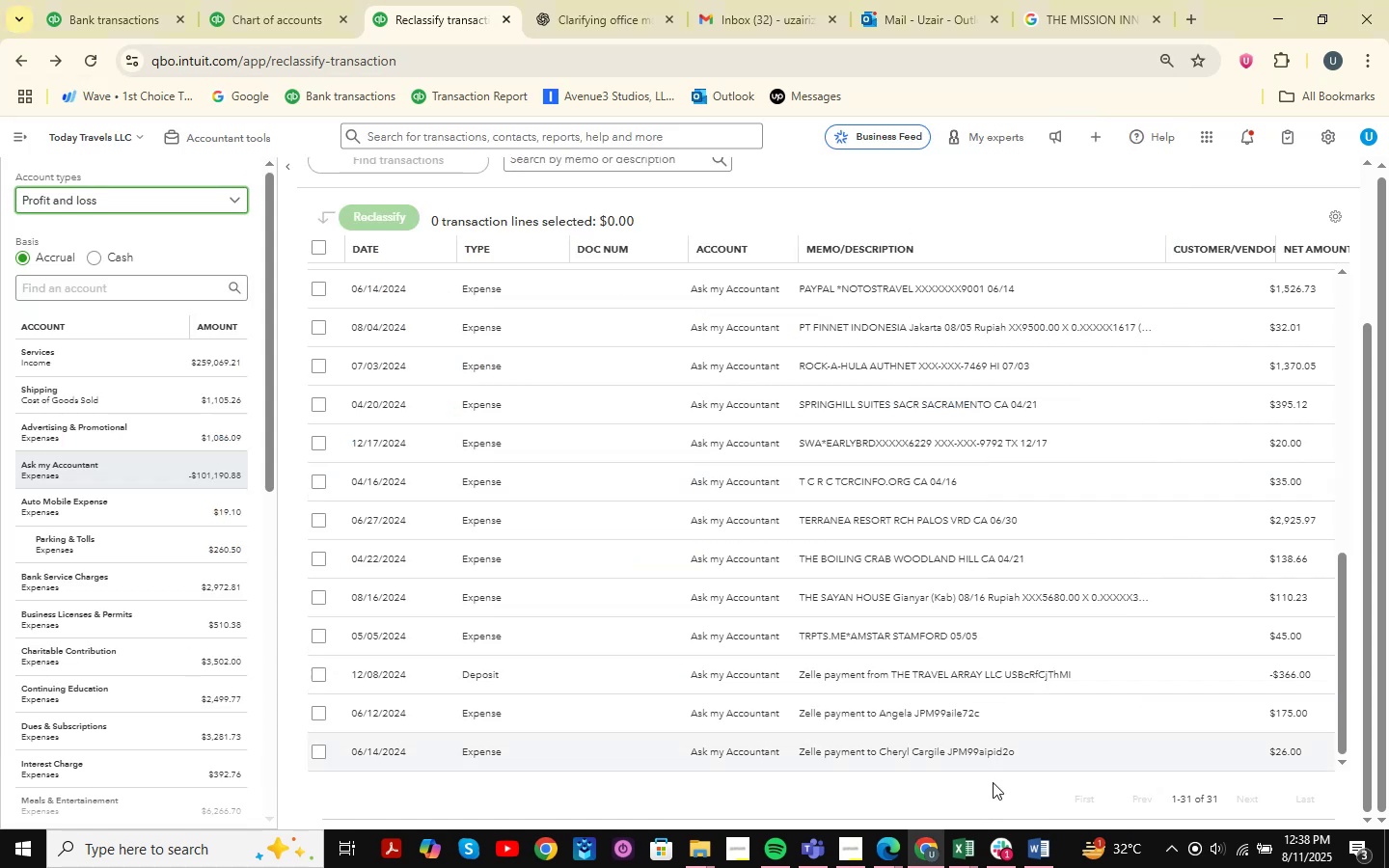 
left_click([1003, 866])
 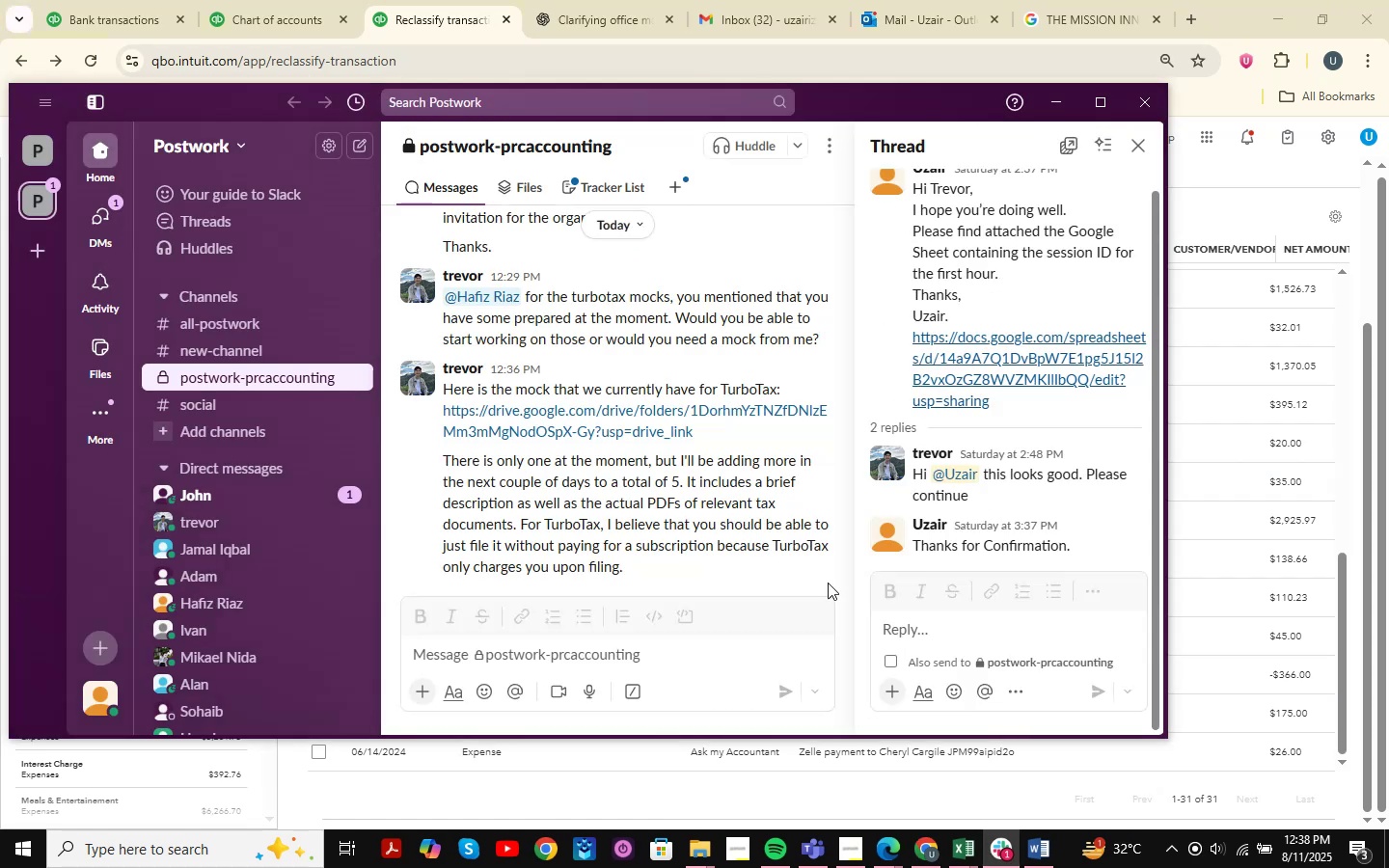 
scroll: coordinate [726, 493], scroll_direction: down, amount: 15.0
 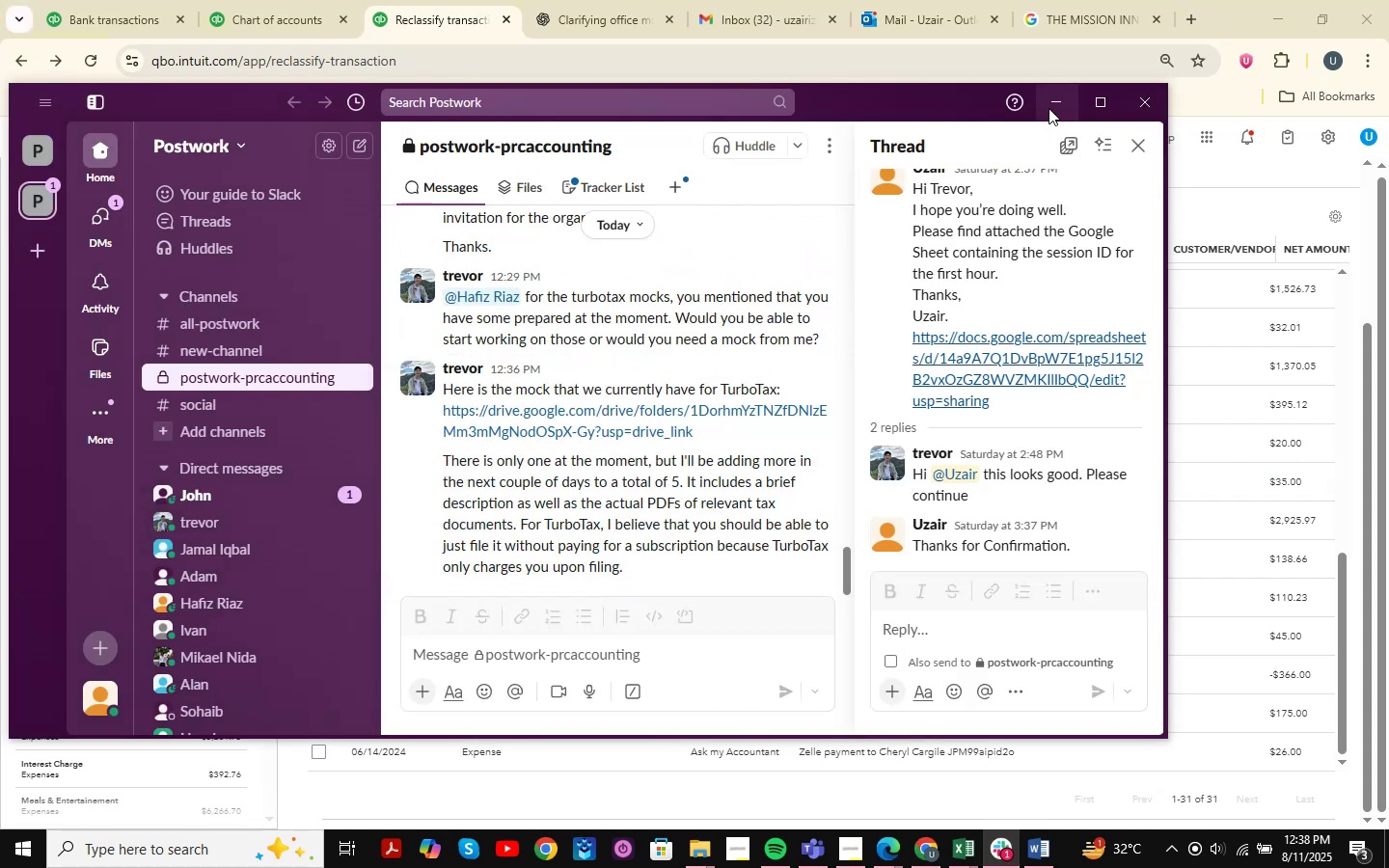 
left_click([1049, 107])
 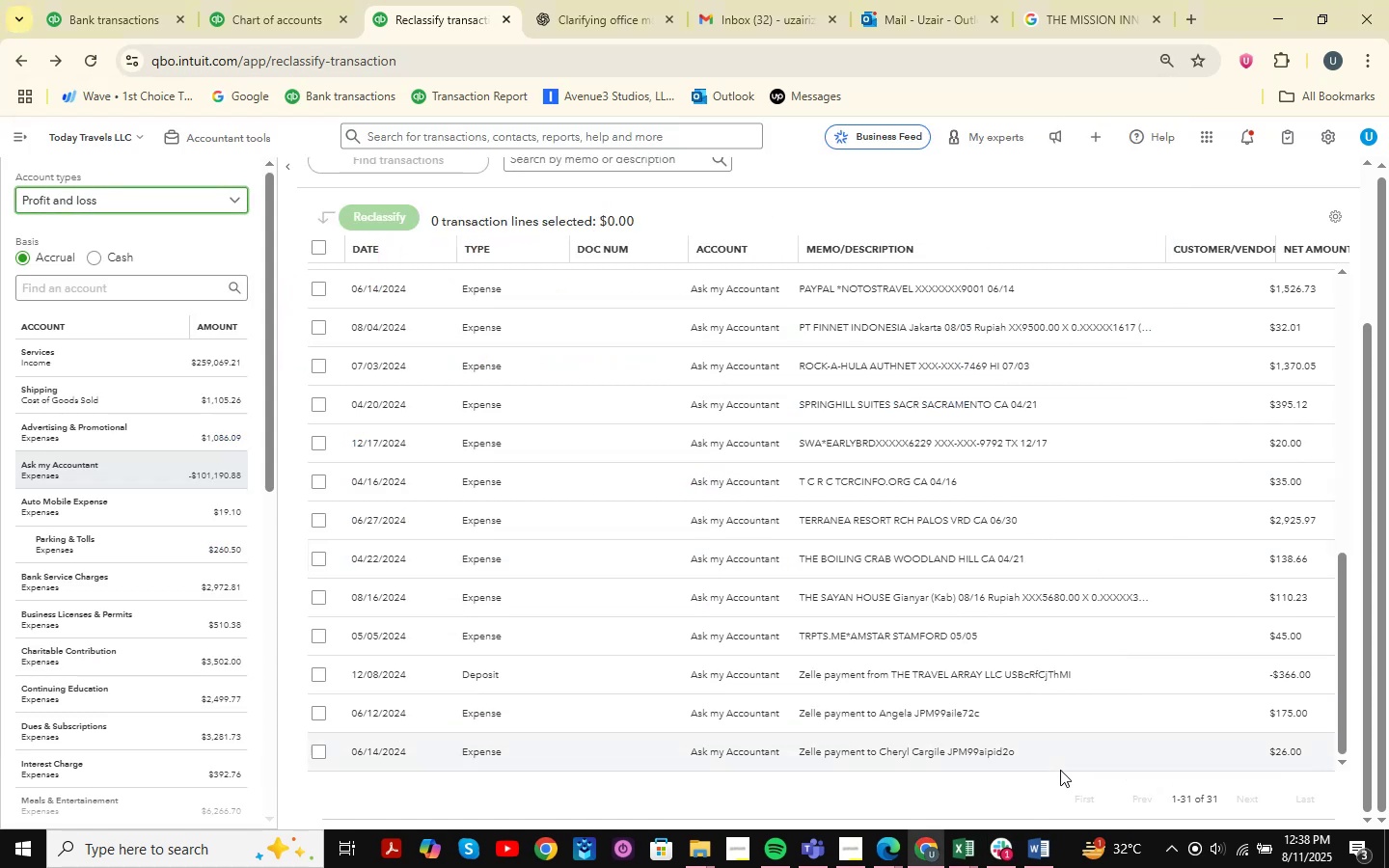 
left_click([963, 849])
 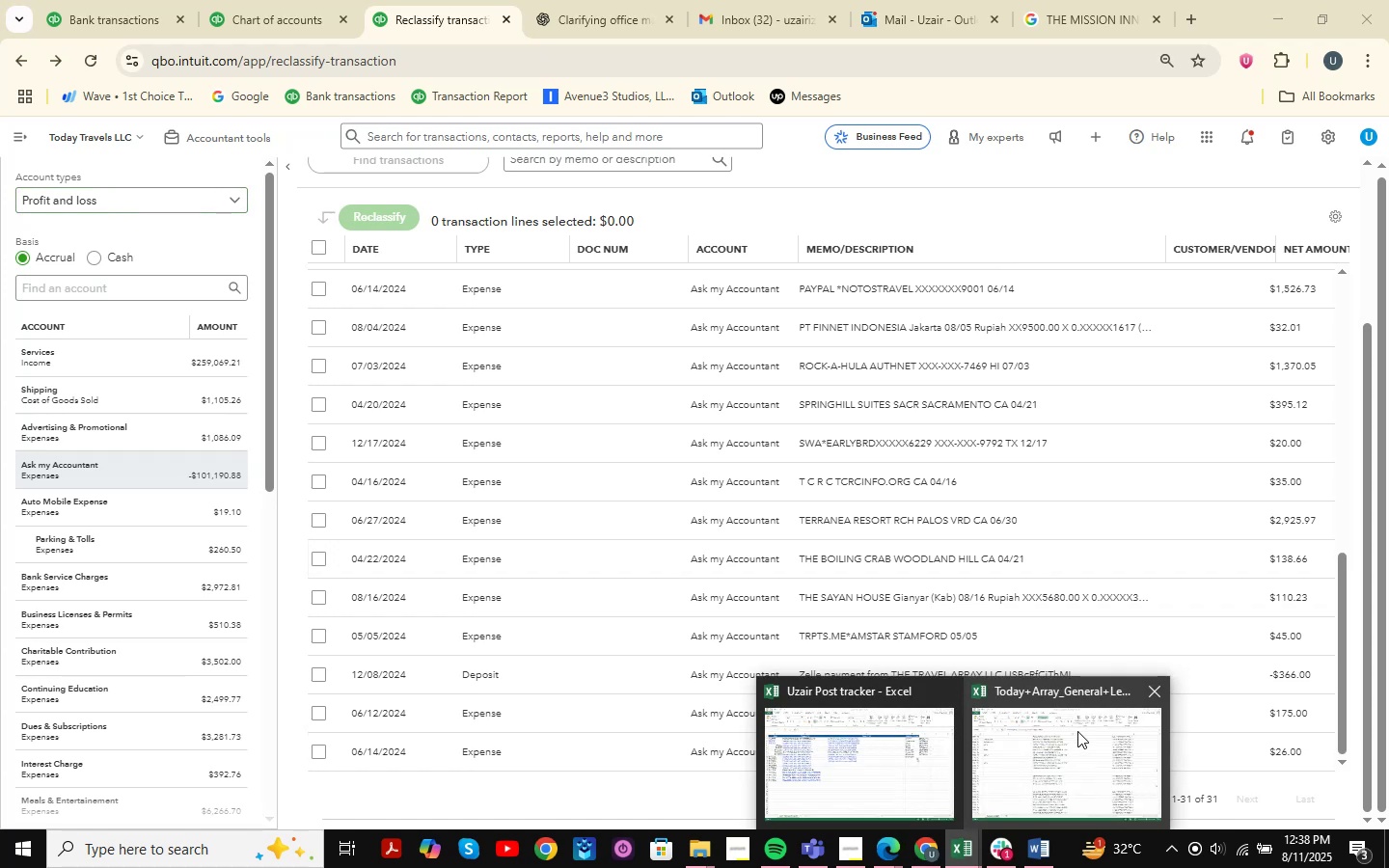 
double_click([1077, 731])
 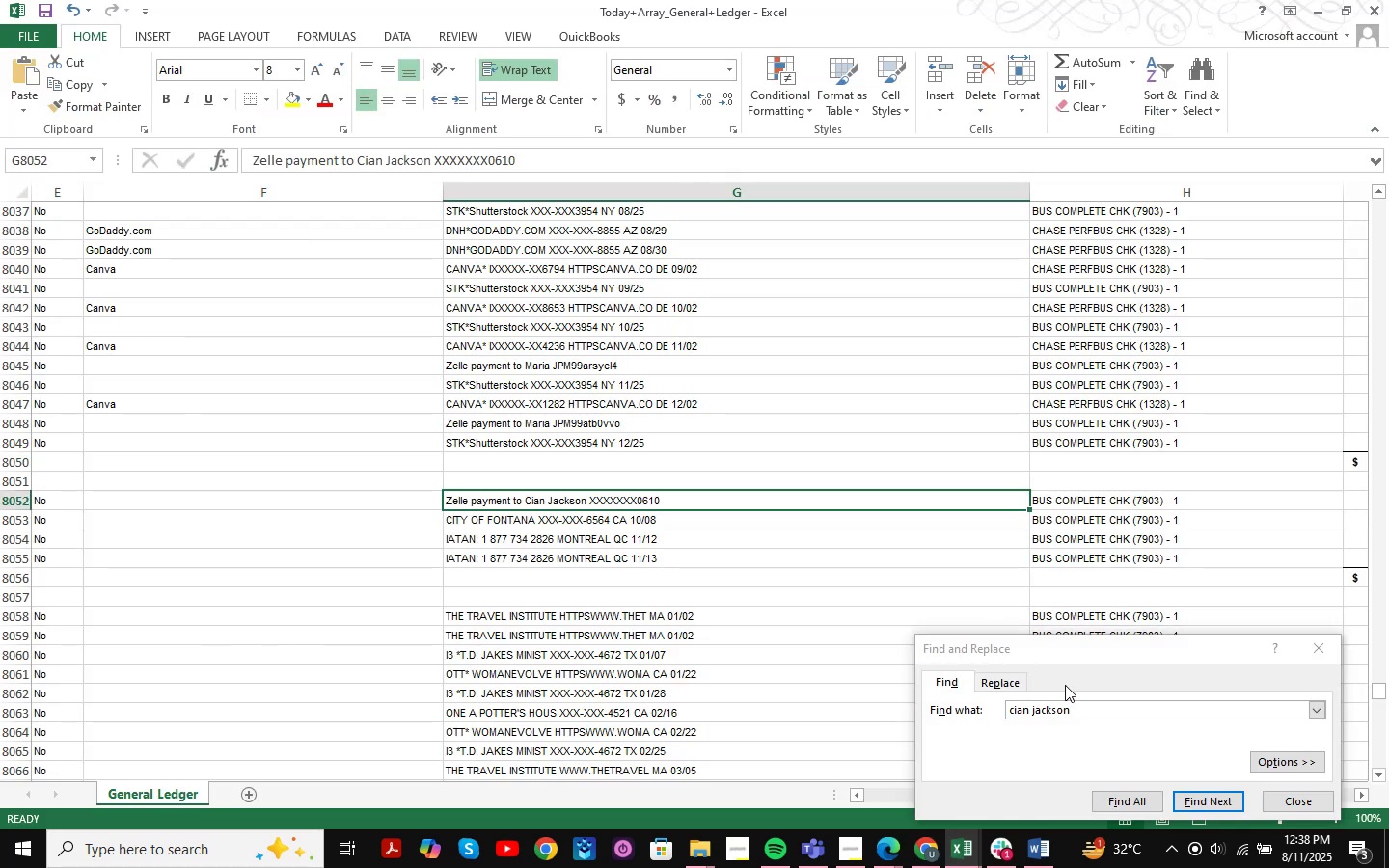 
left_click_drag(start_coordinate=[1091, 717], to_coordinate=[1027, 703])
 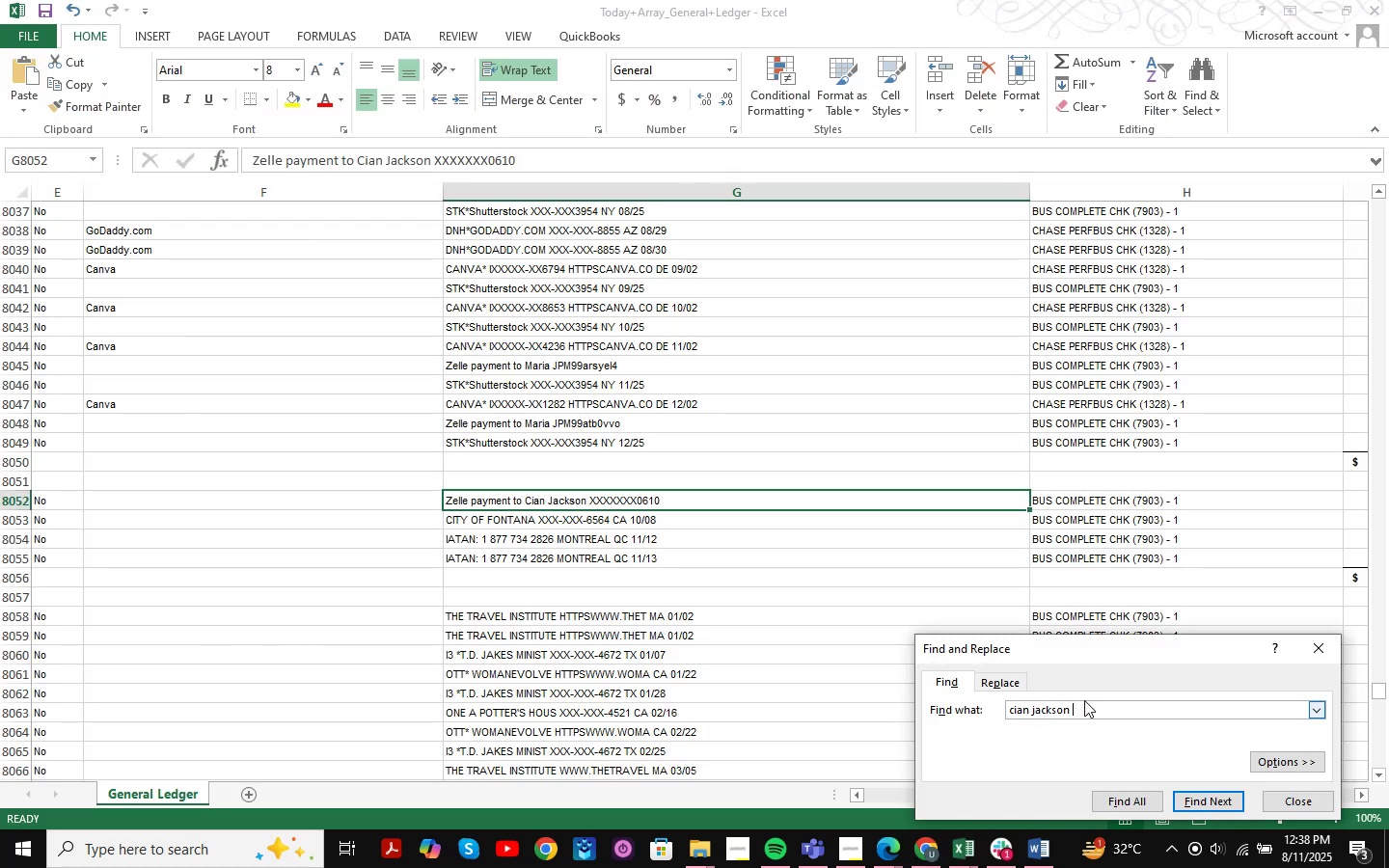 
left_click_drag(start_coordinate=[1085, 700], to_coordinate=[954, 696])
 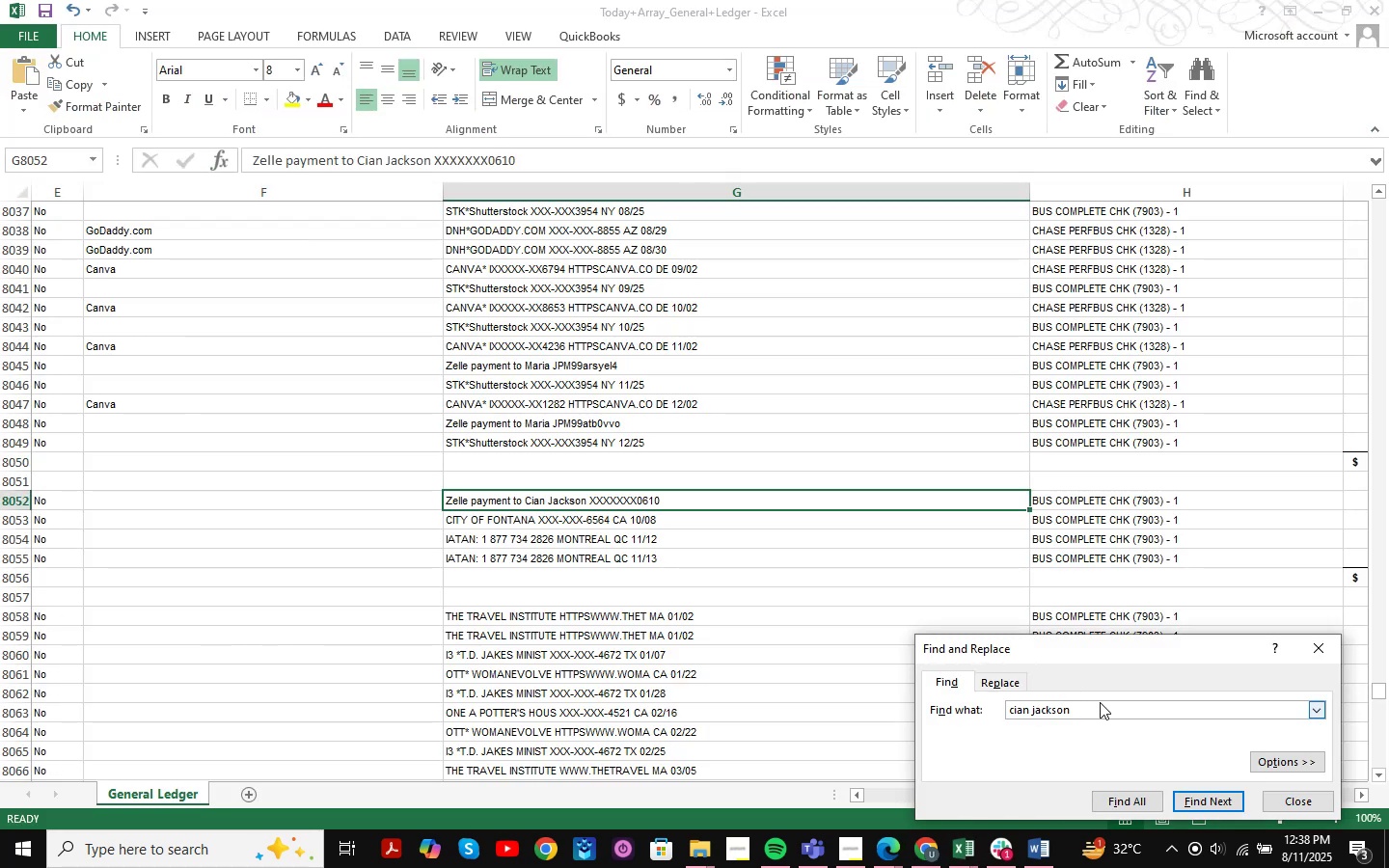 
left_click_drag(start_coordinate=[1100, 703], to_coordinate=[1087, 705])
 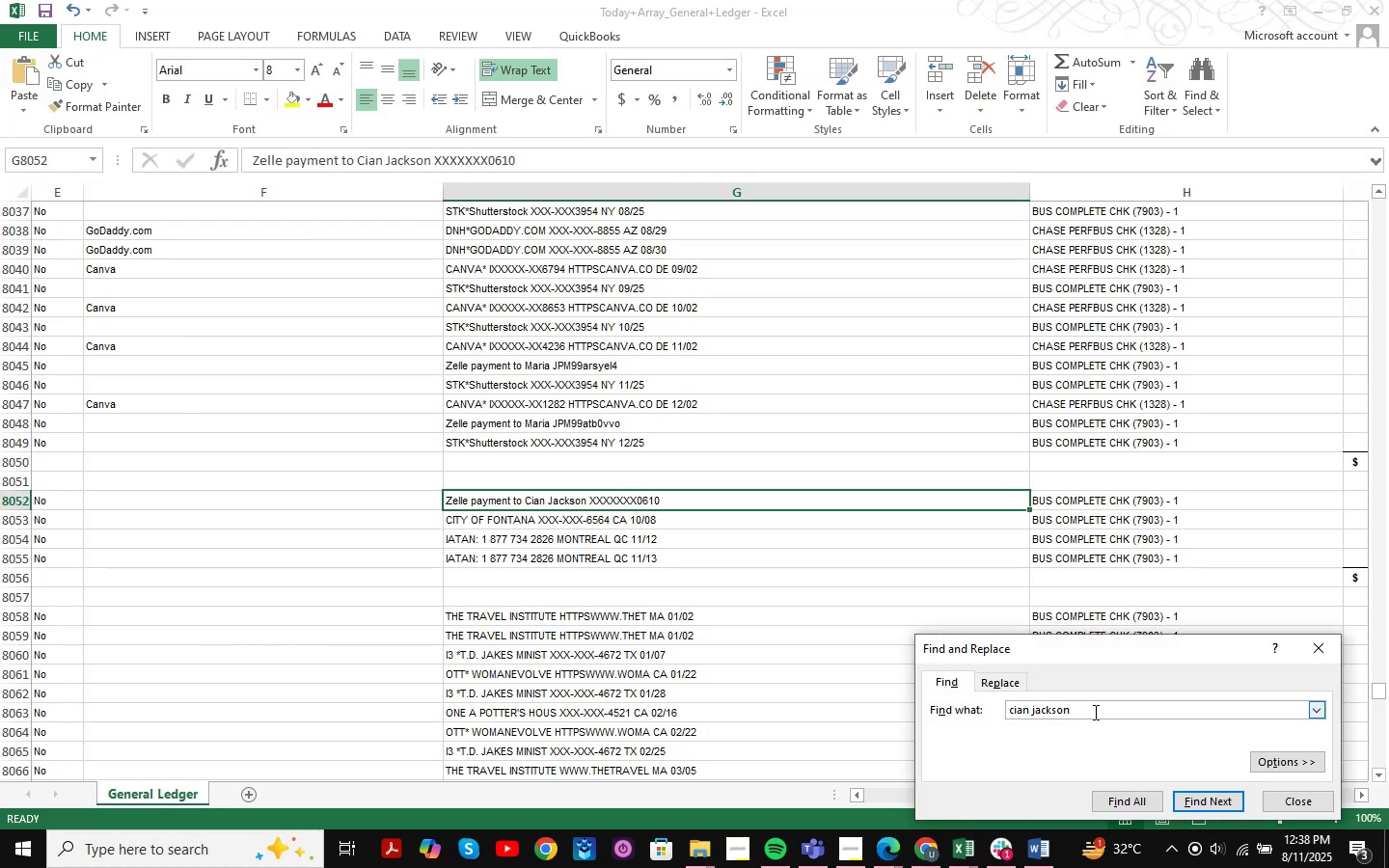 
left_click_drag(start_coordinate=[1092, 715], to_coordinate=[1029, 709])
 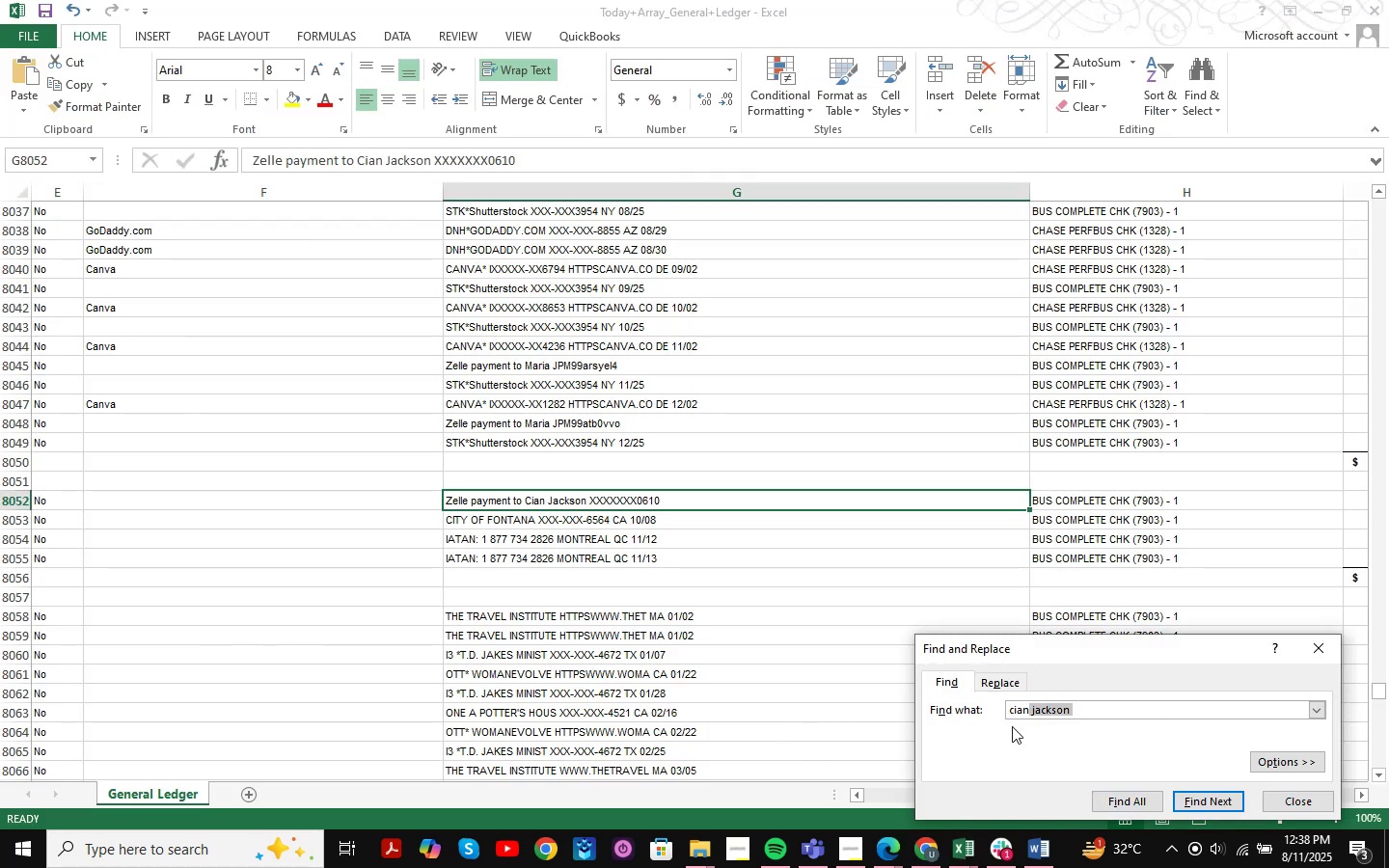 
left_click_drag(start_coordinate=[1069, 704], to_coordinate=[1080, 708])
 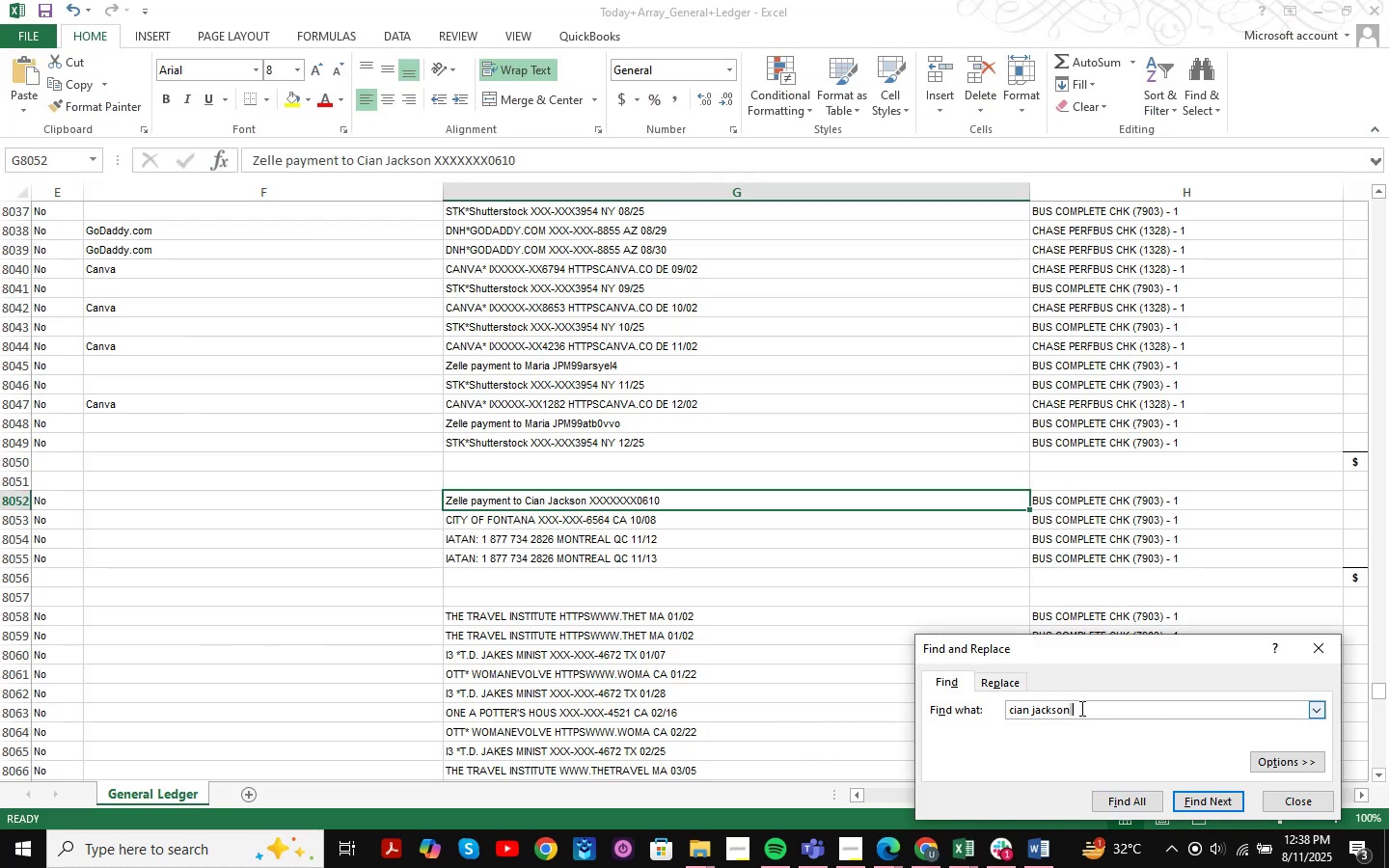 
left_click_drag(start_coordinate=[1077, 708], to_coordinate=[919, 700])
 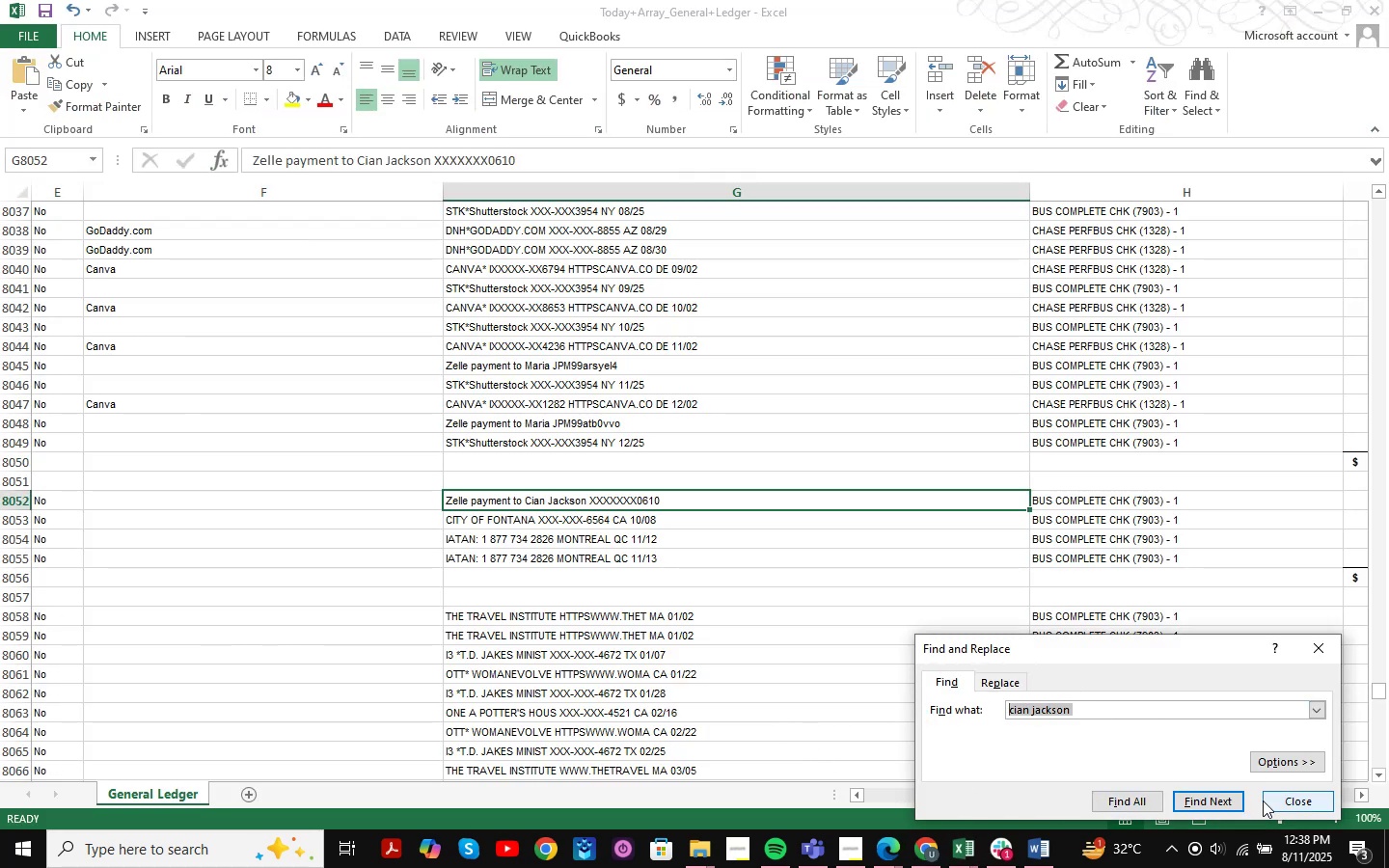 
type(cheryl )
 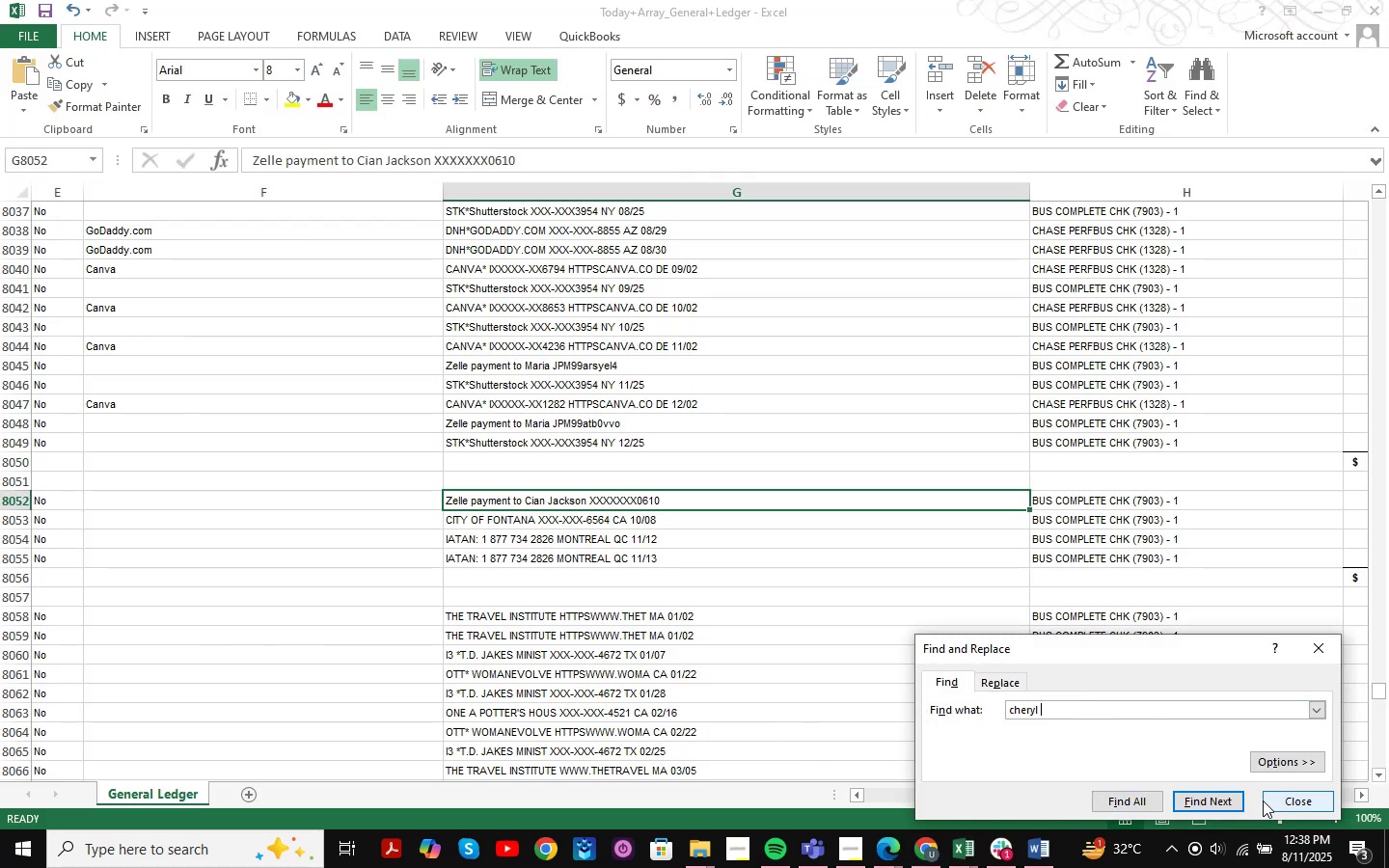 
key(Enter)
 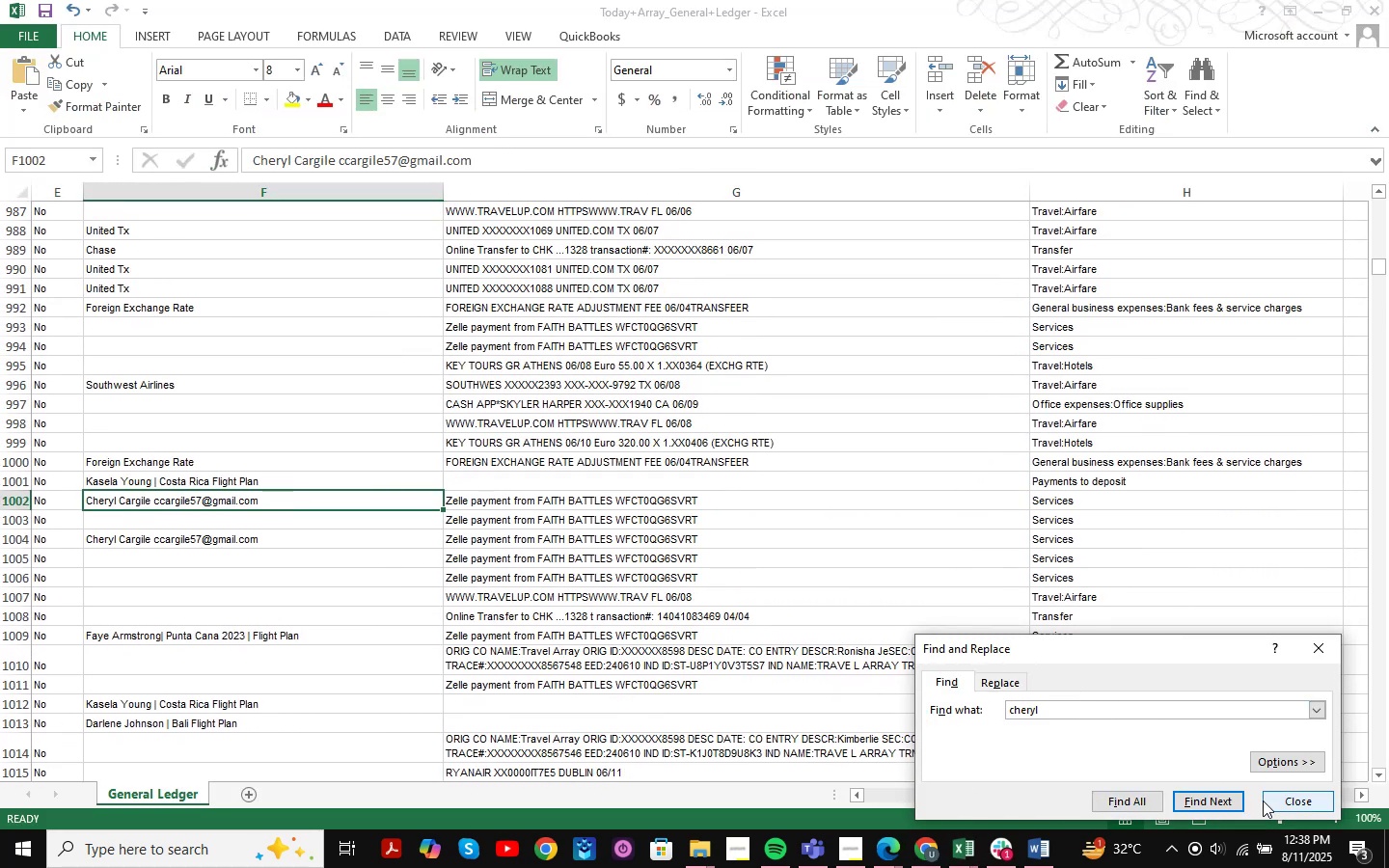 
key(Enter)
 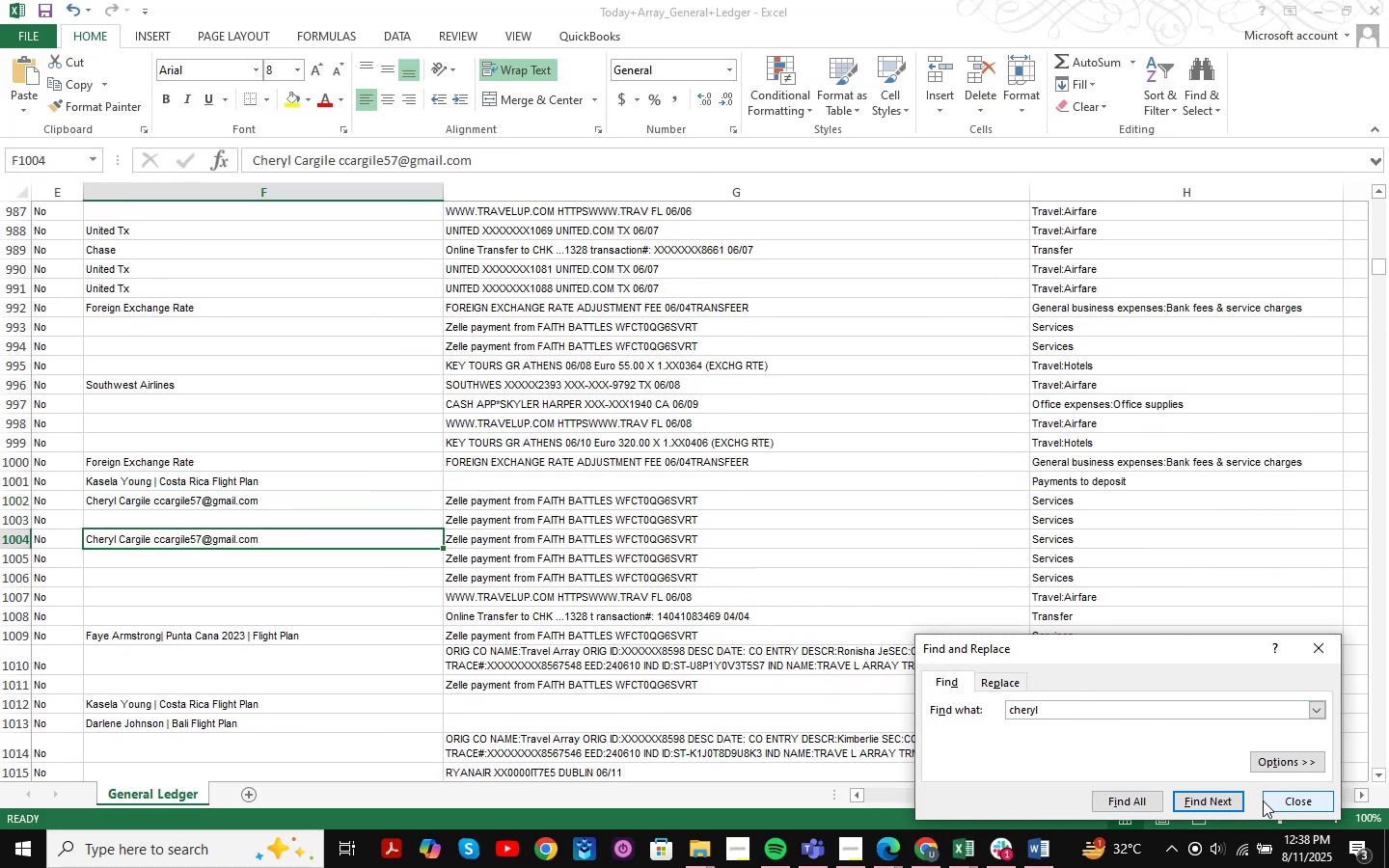 
key(Enter)
 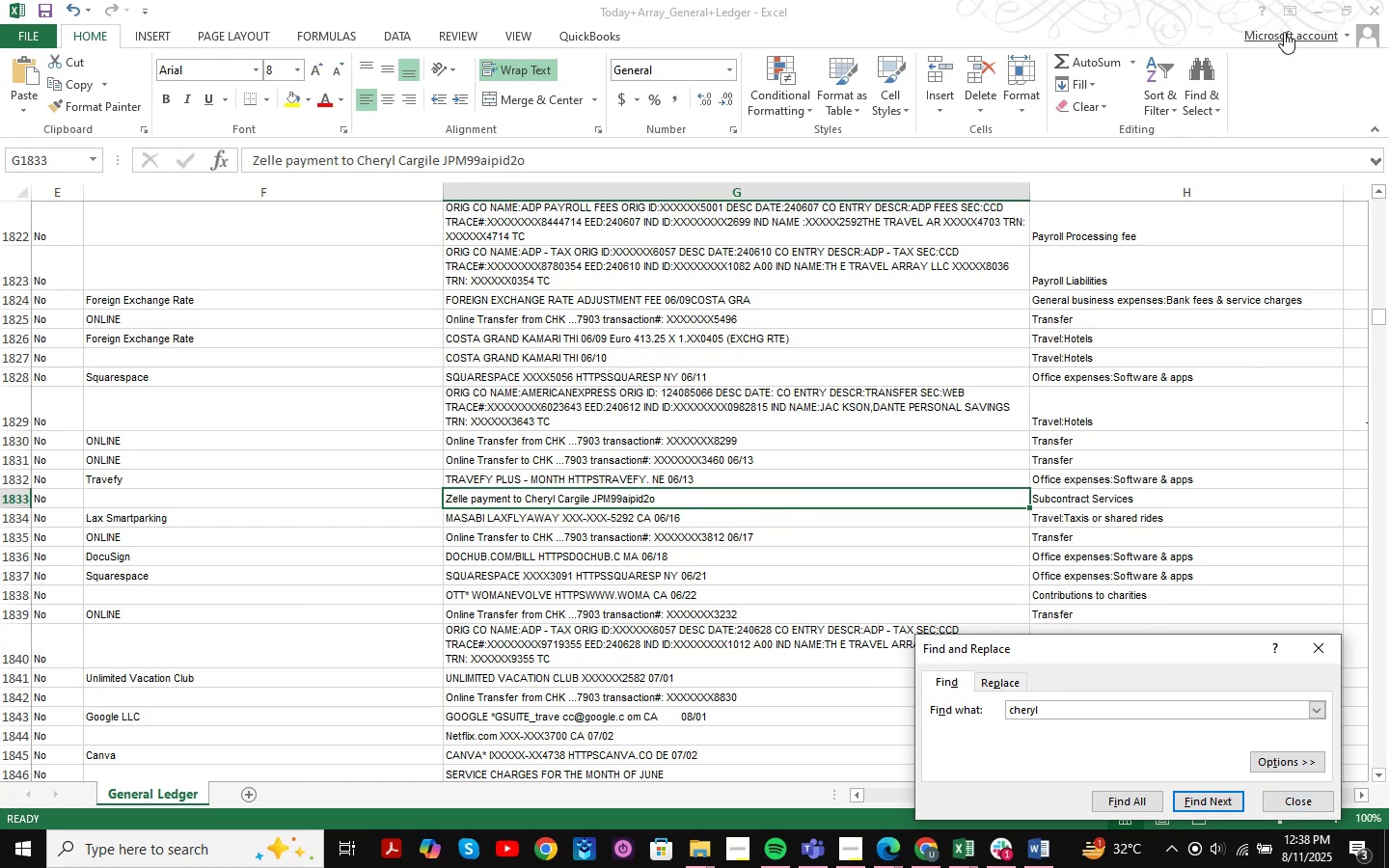 
left_click([938, 851])
 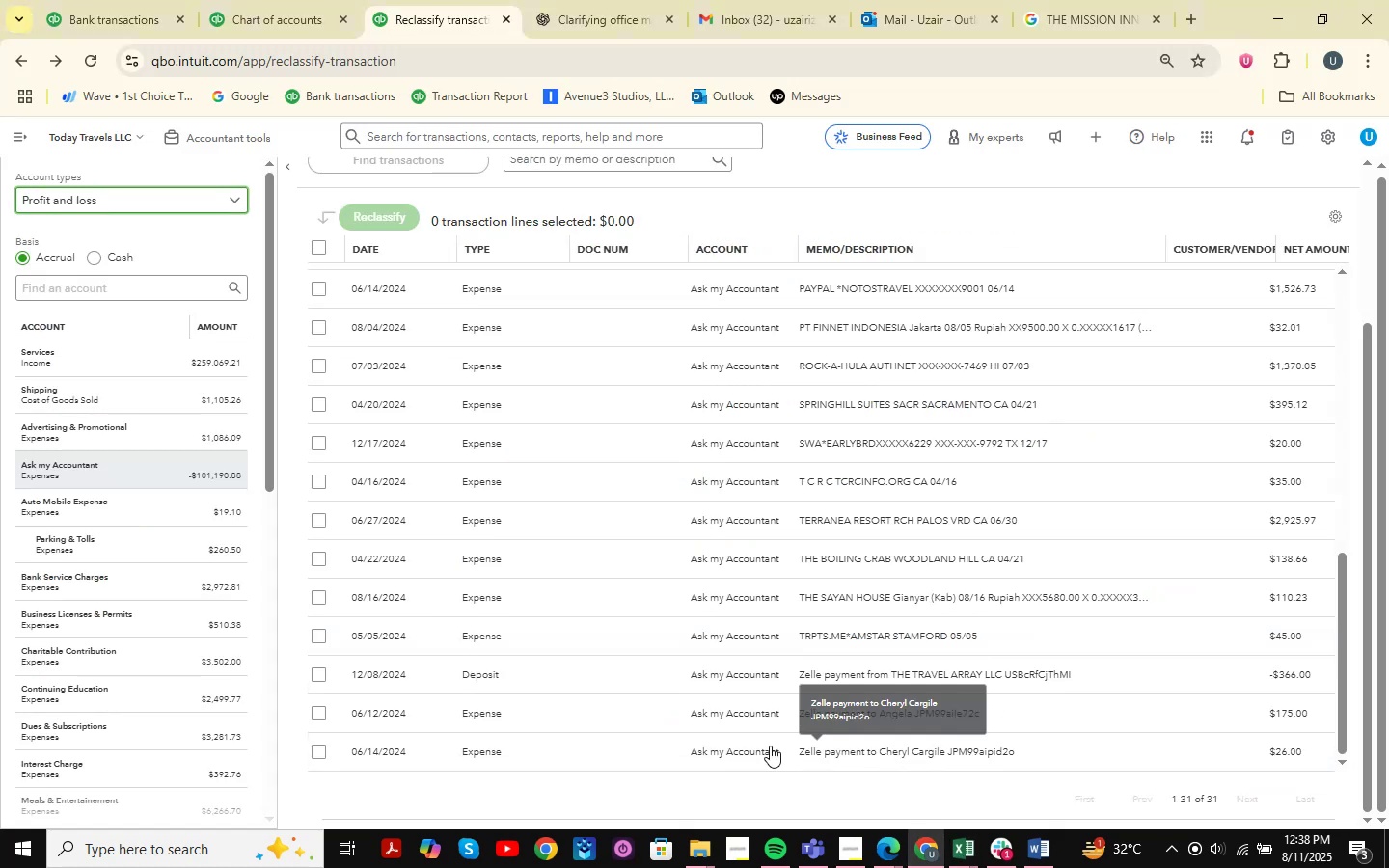 
left_click([498, 750])
 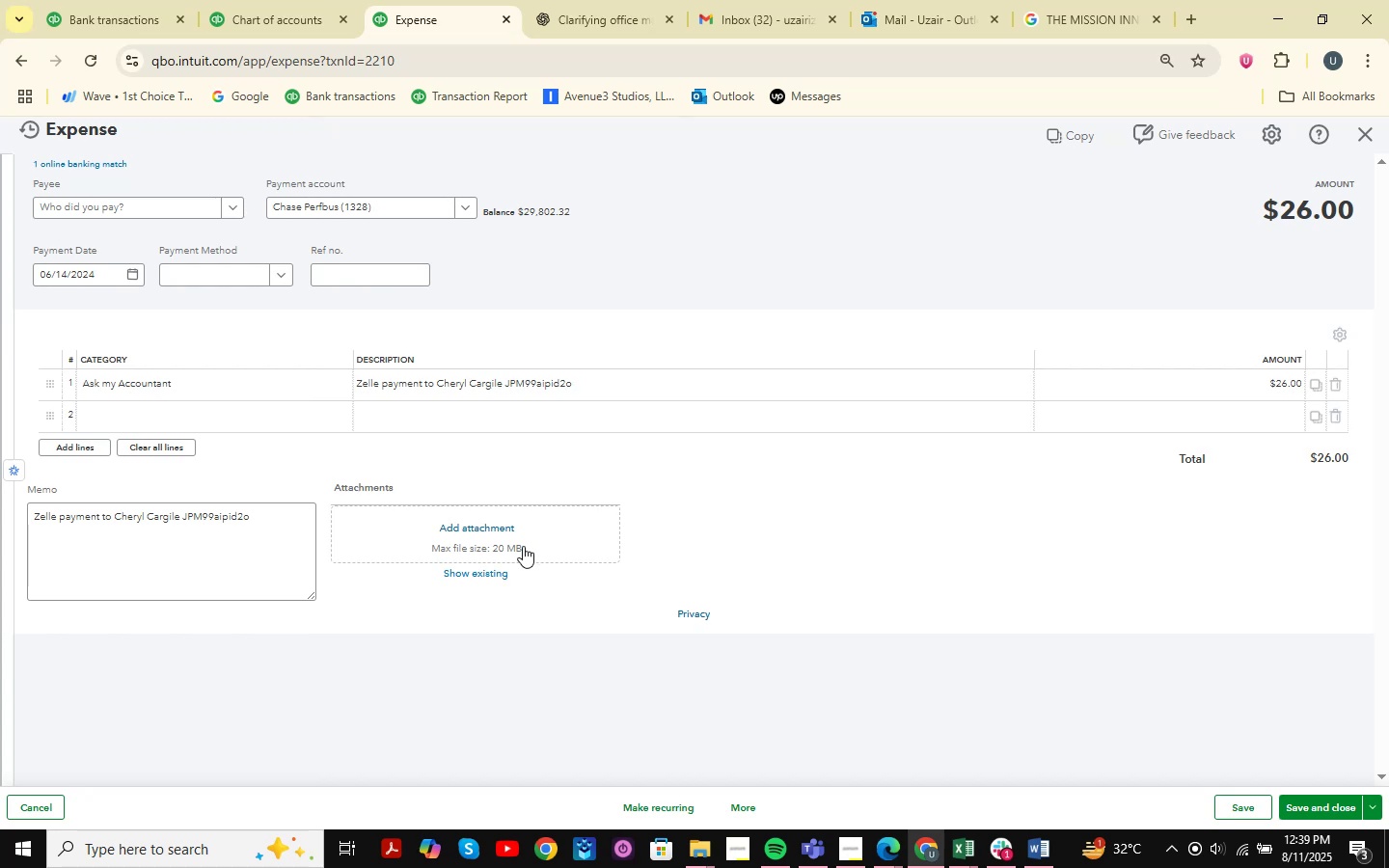 
wait(7.44)
 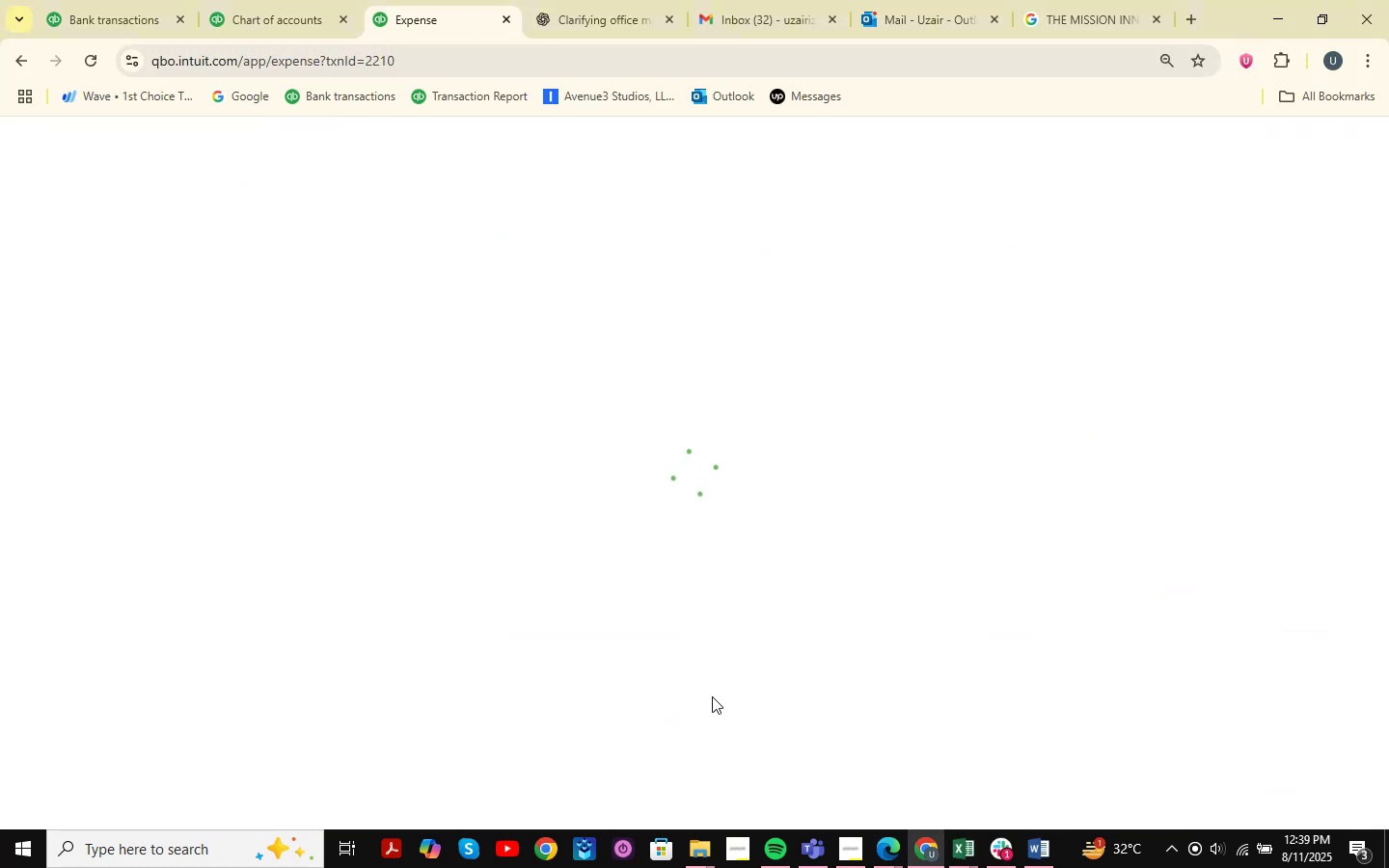 
left_click([253, 379])
 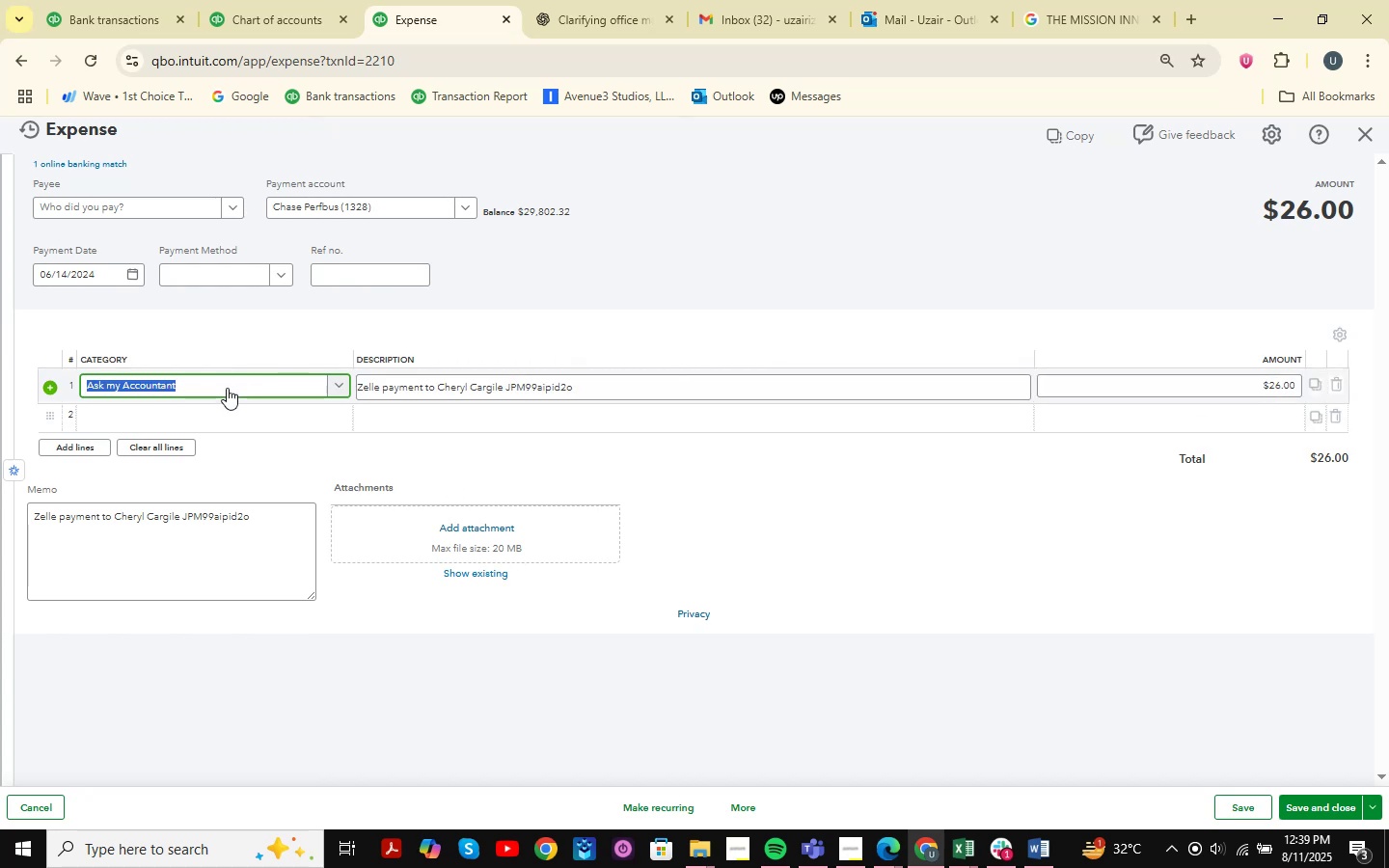 
type(u)
key(Backspace)
key(Backspace)
type(sub)
 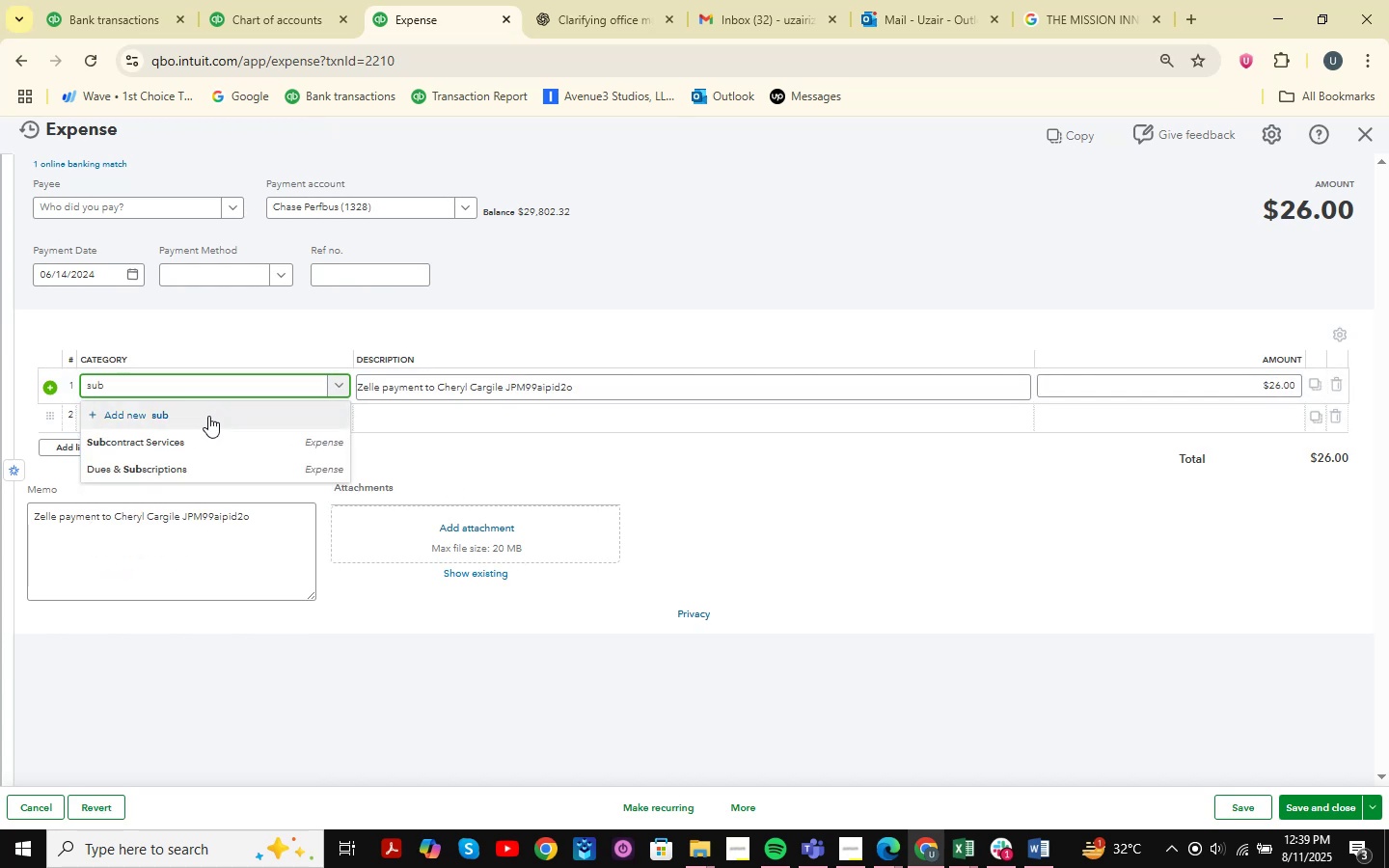 
left_click([200, 437])
 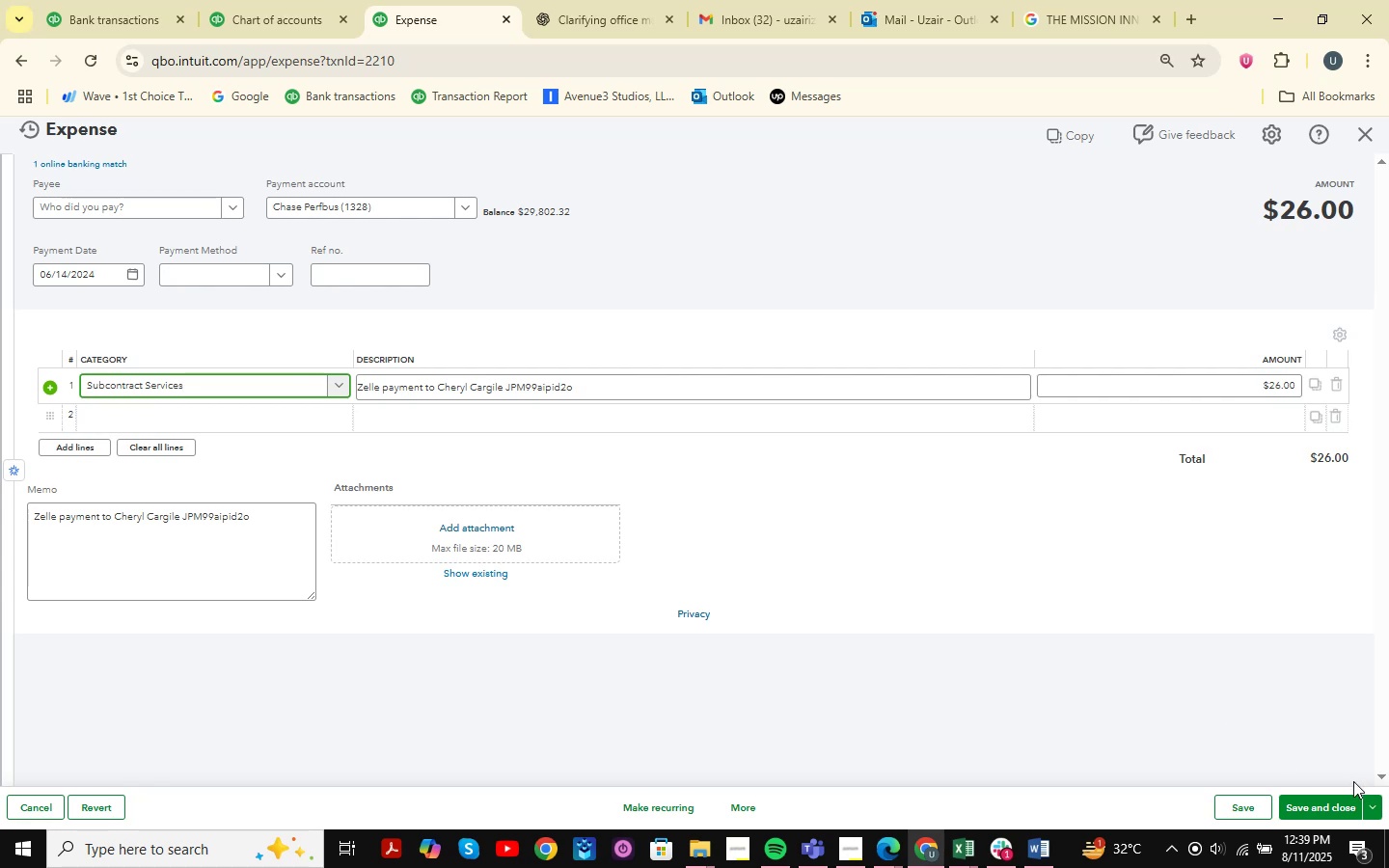 
left_click([1324, 807])
 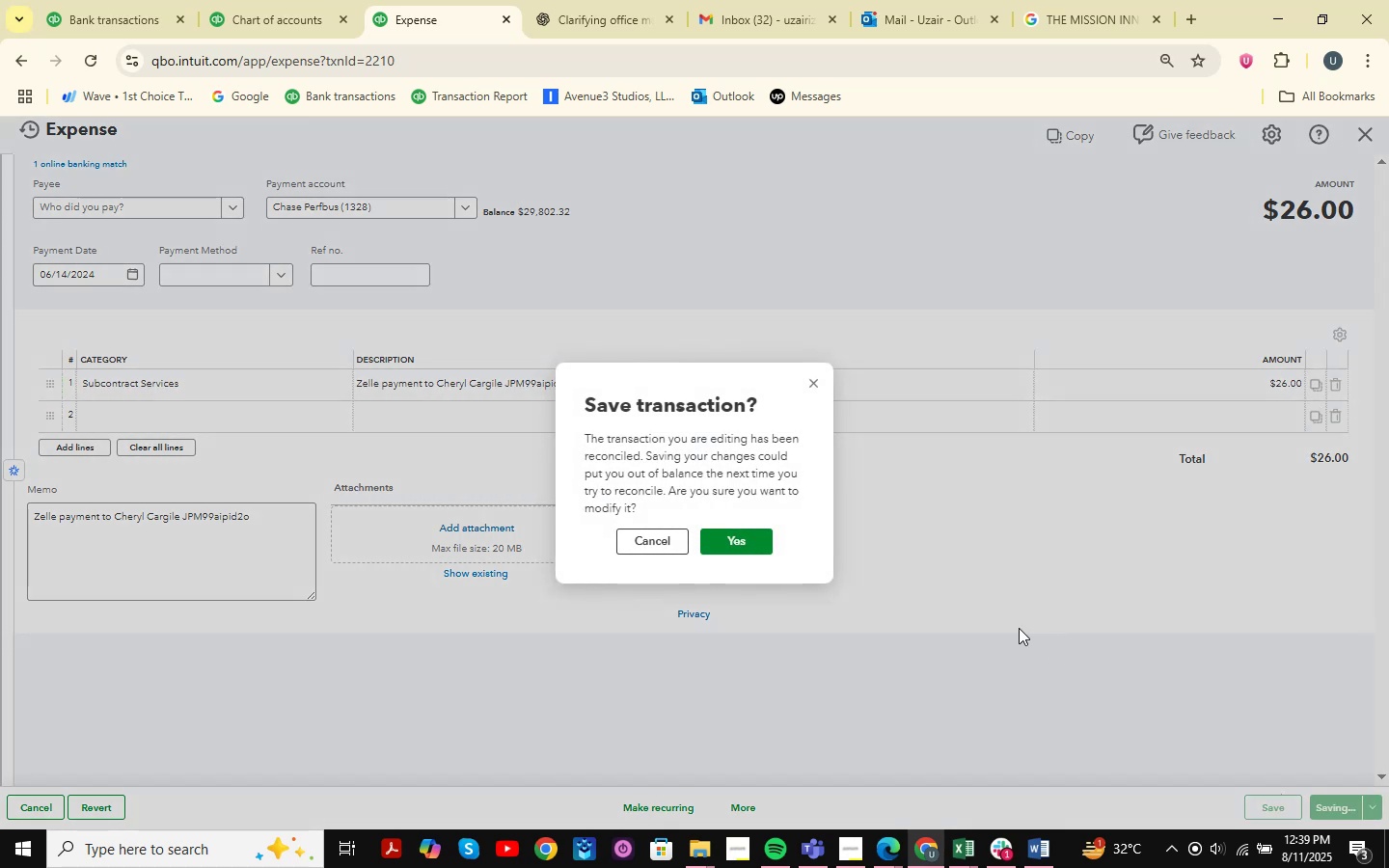 
left_click([739, 542])
 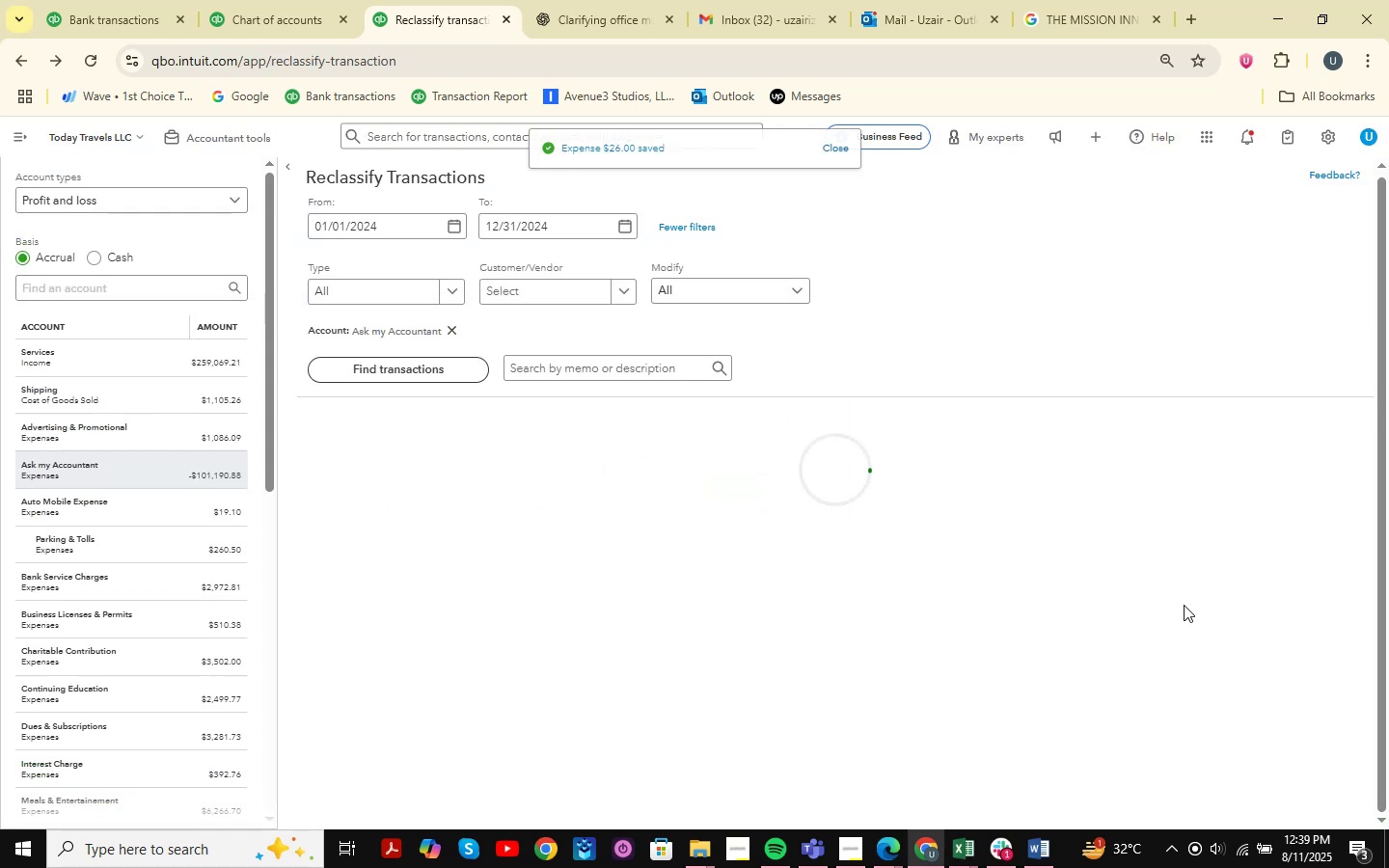 
scroll: coordinate [1071, 651], scroll_direction: down, amount: 32.0
 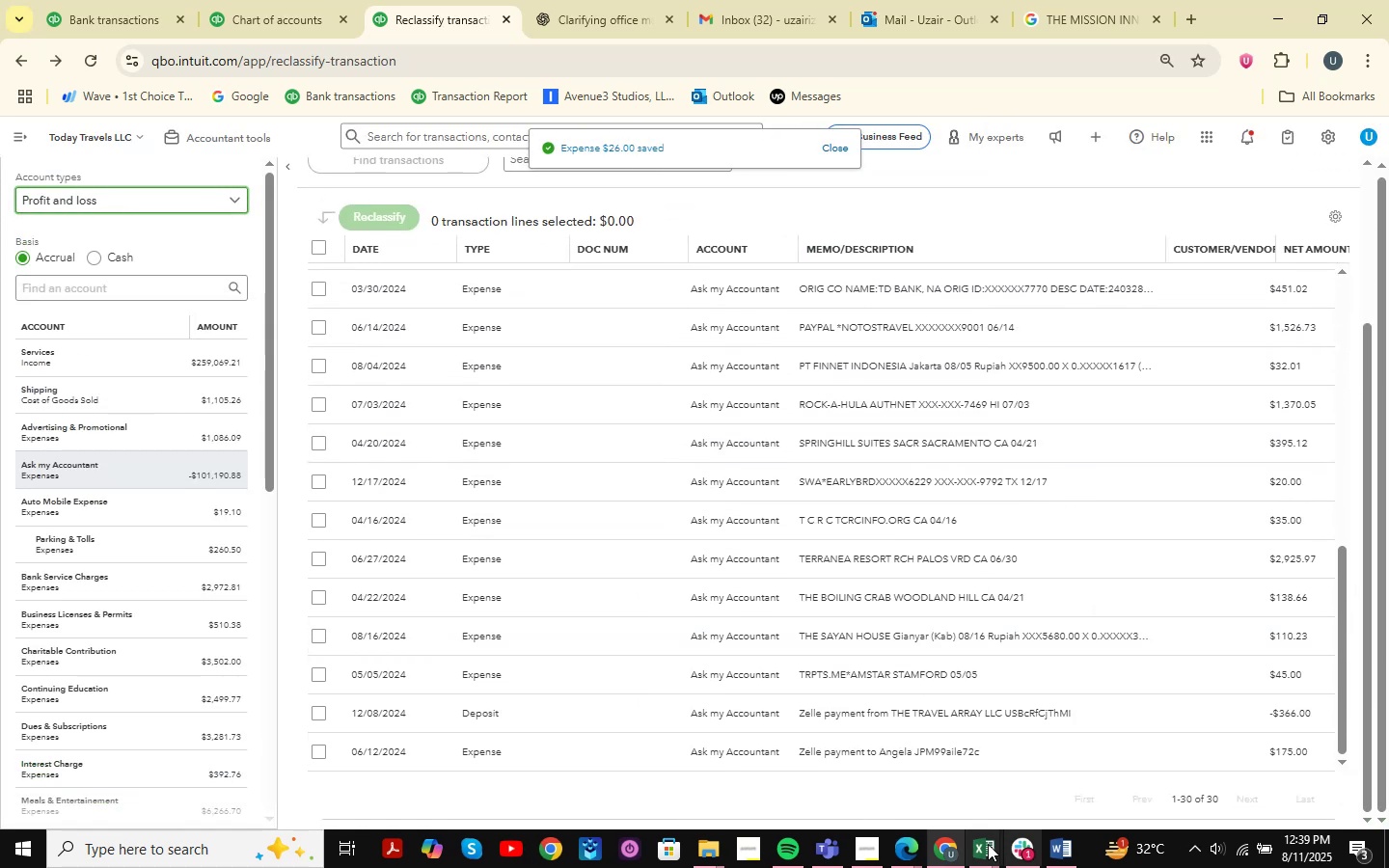 
double_click([1080, 746])
 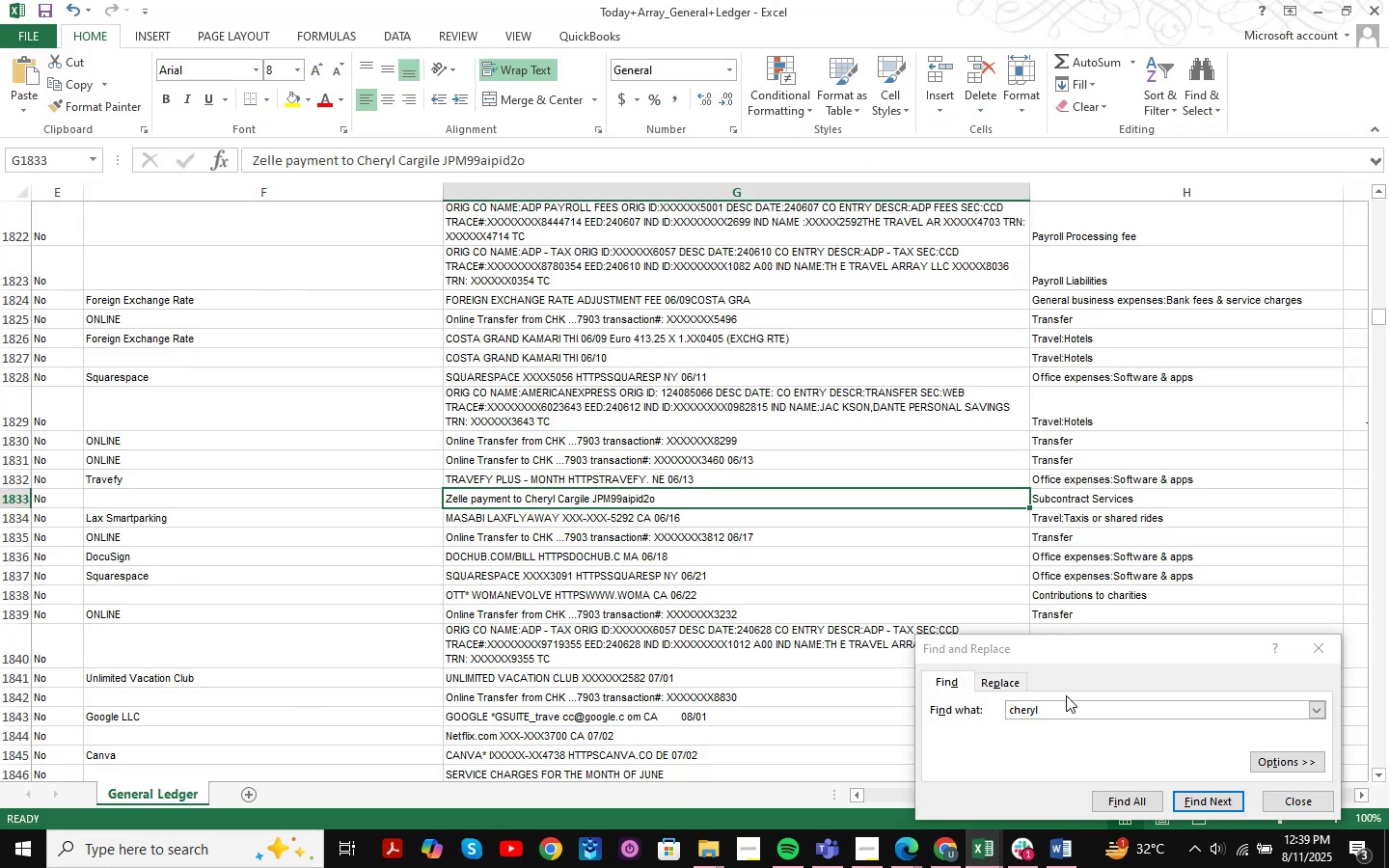 
left_click_drag(start_coordinate=[1057, 706], to_coordinate=[921, 711])
 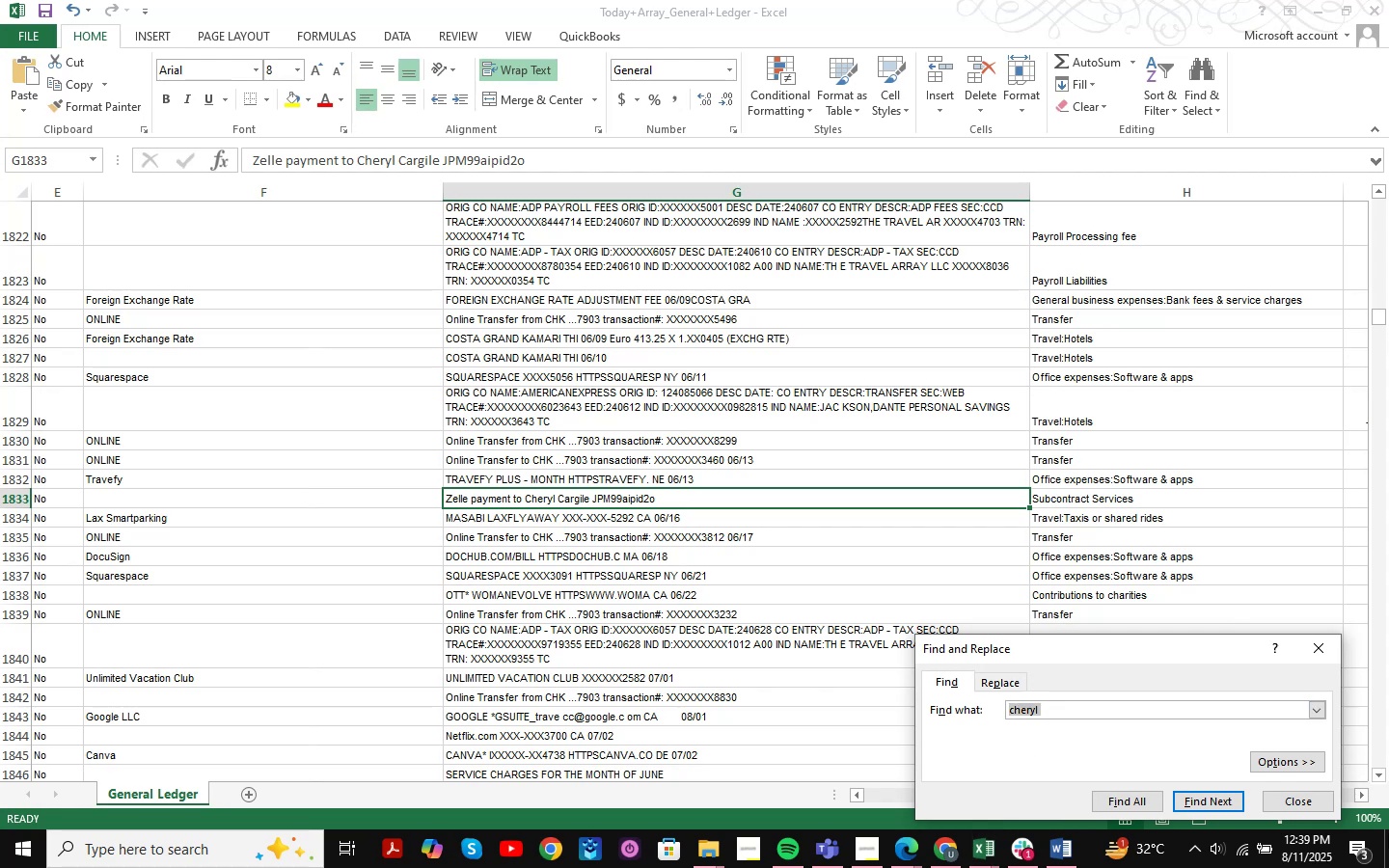 
type(angelaa)
key(Backspace)
 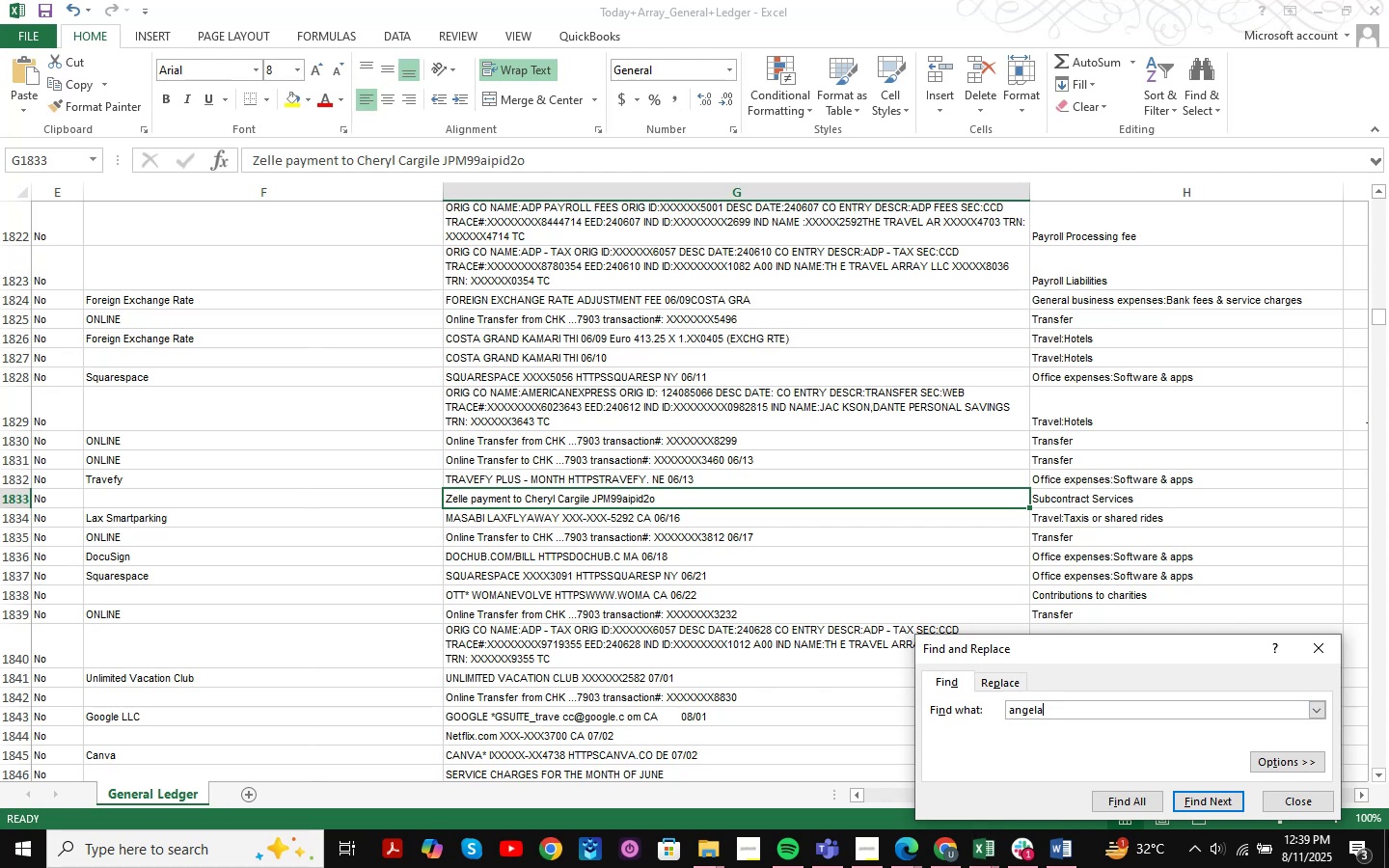 
key(Enter)
 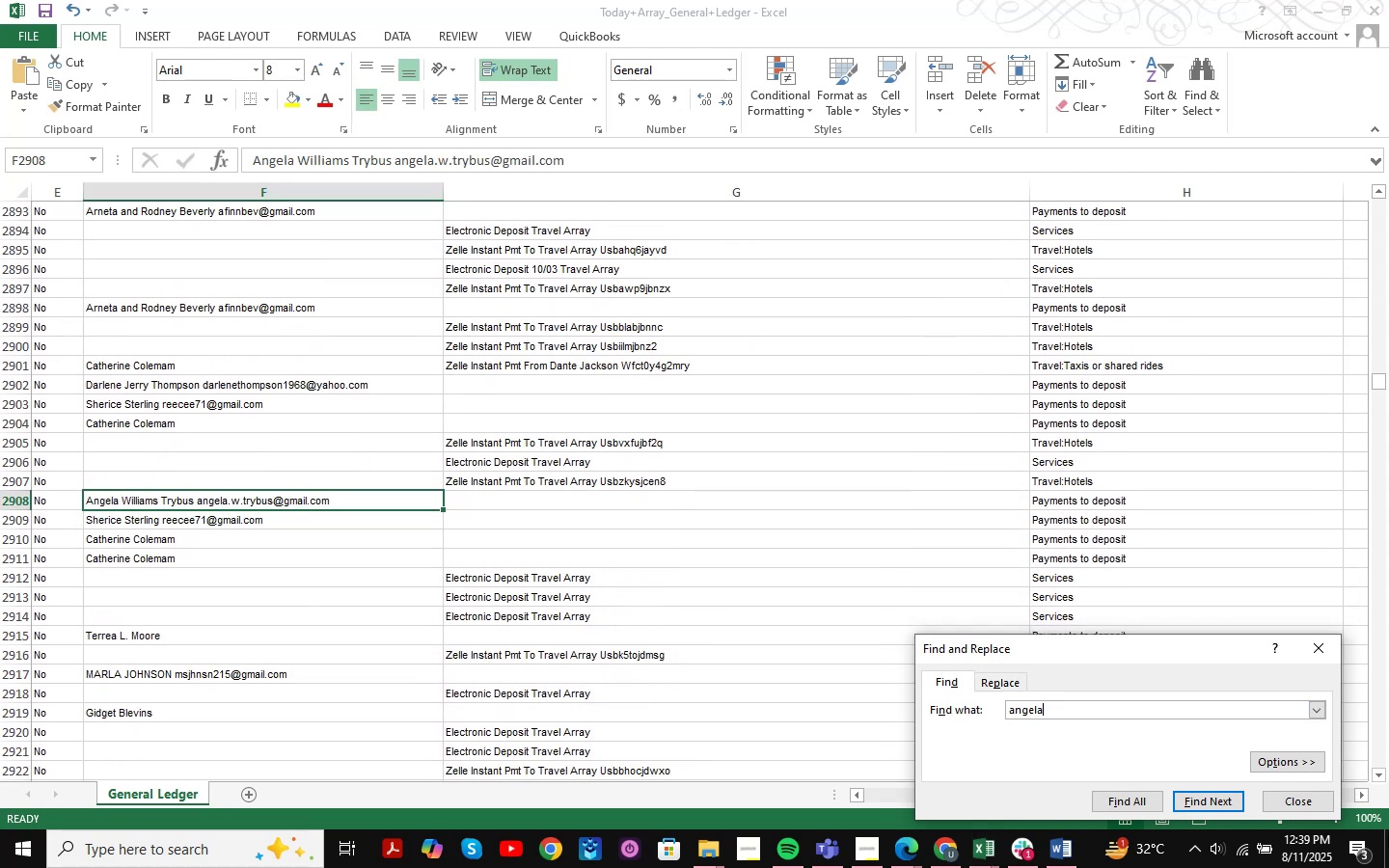 
key(Enter)
 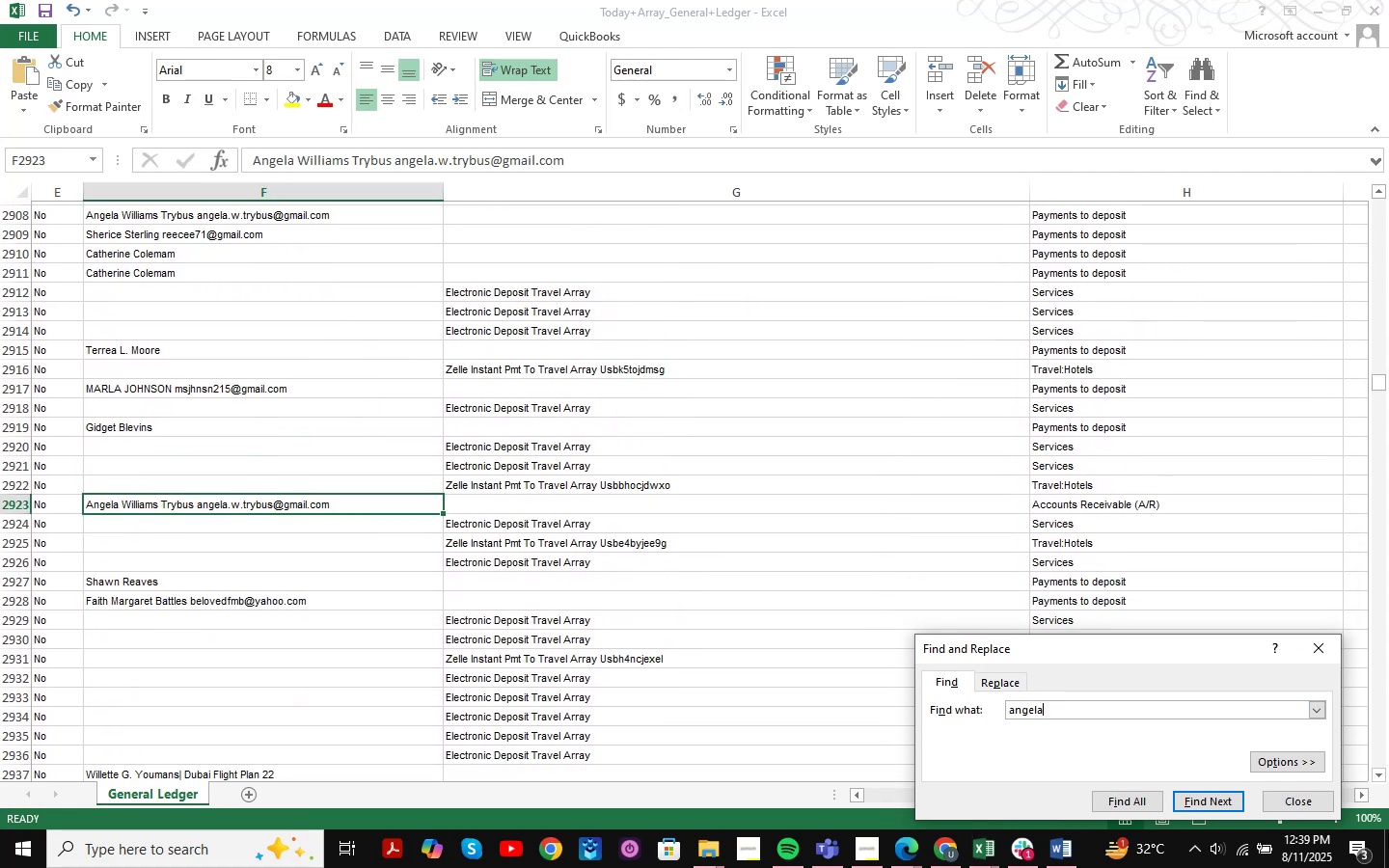 
key(Enter)
 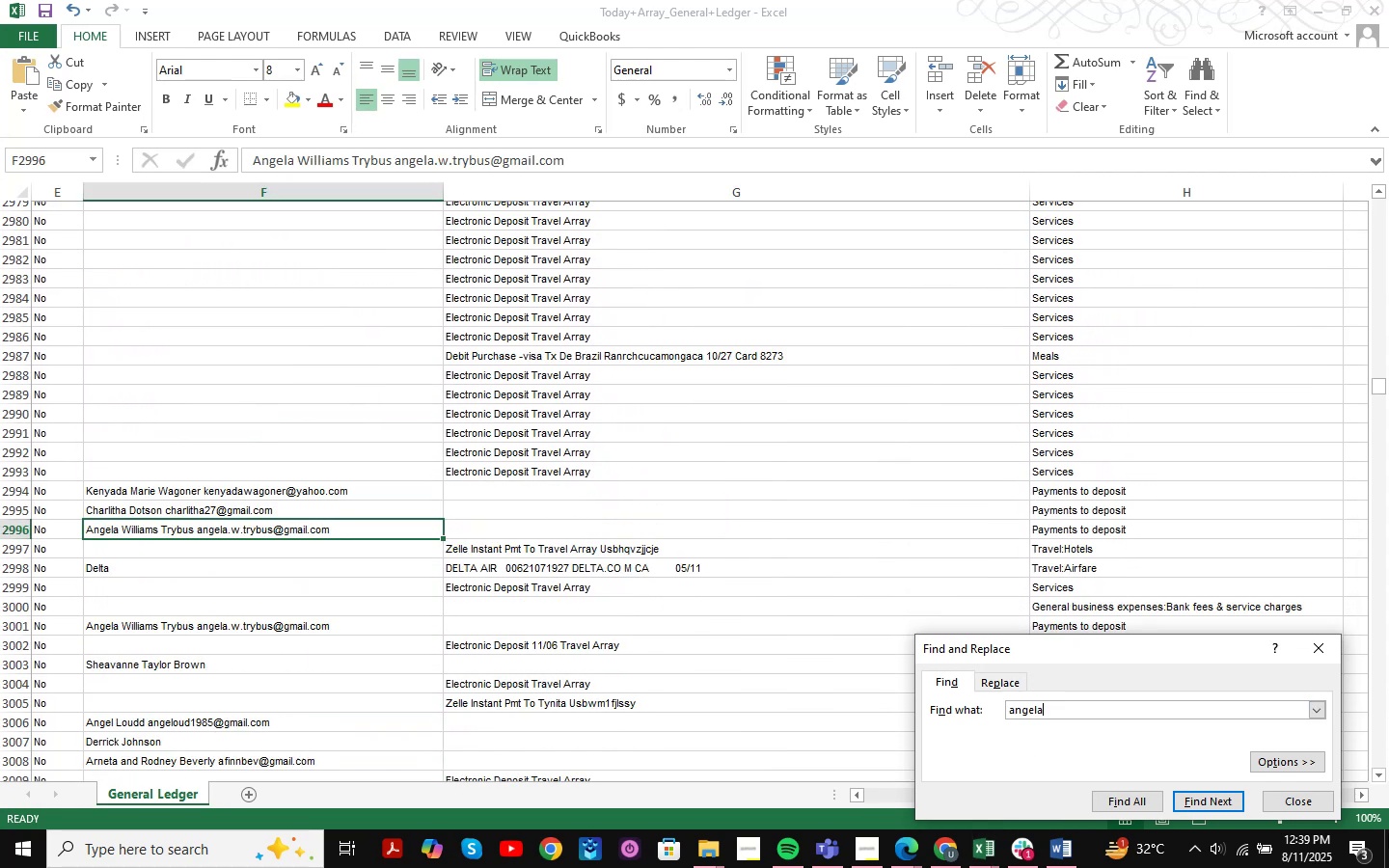 
key(Enter)
 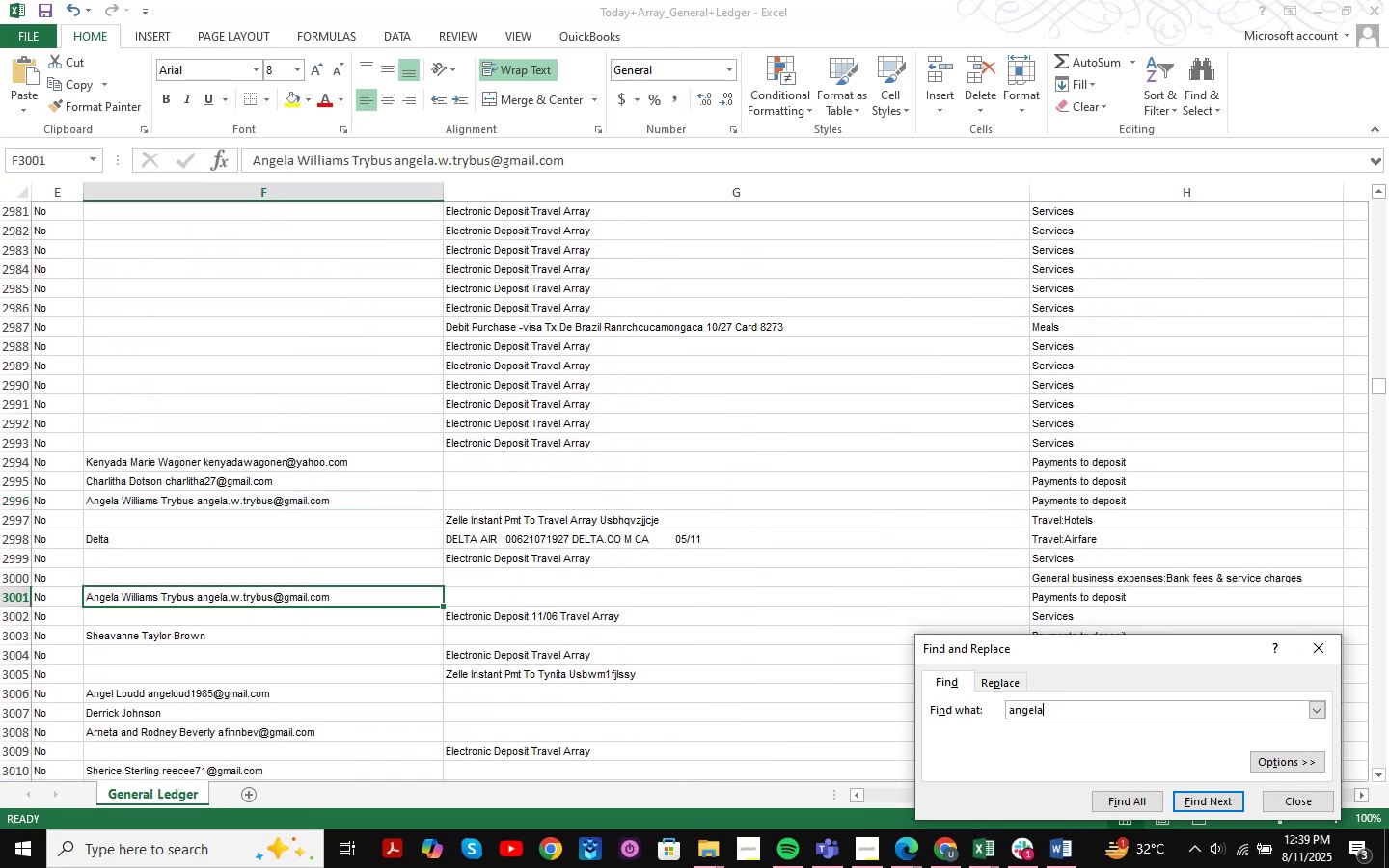 
key(Enter)
 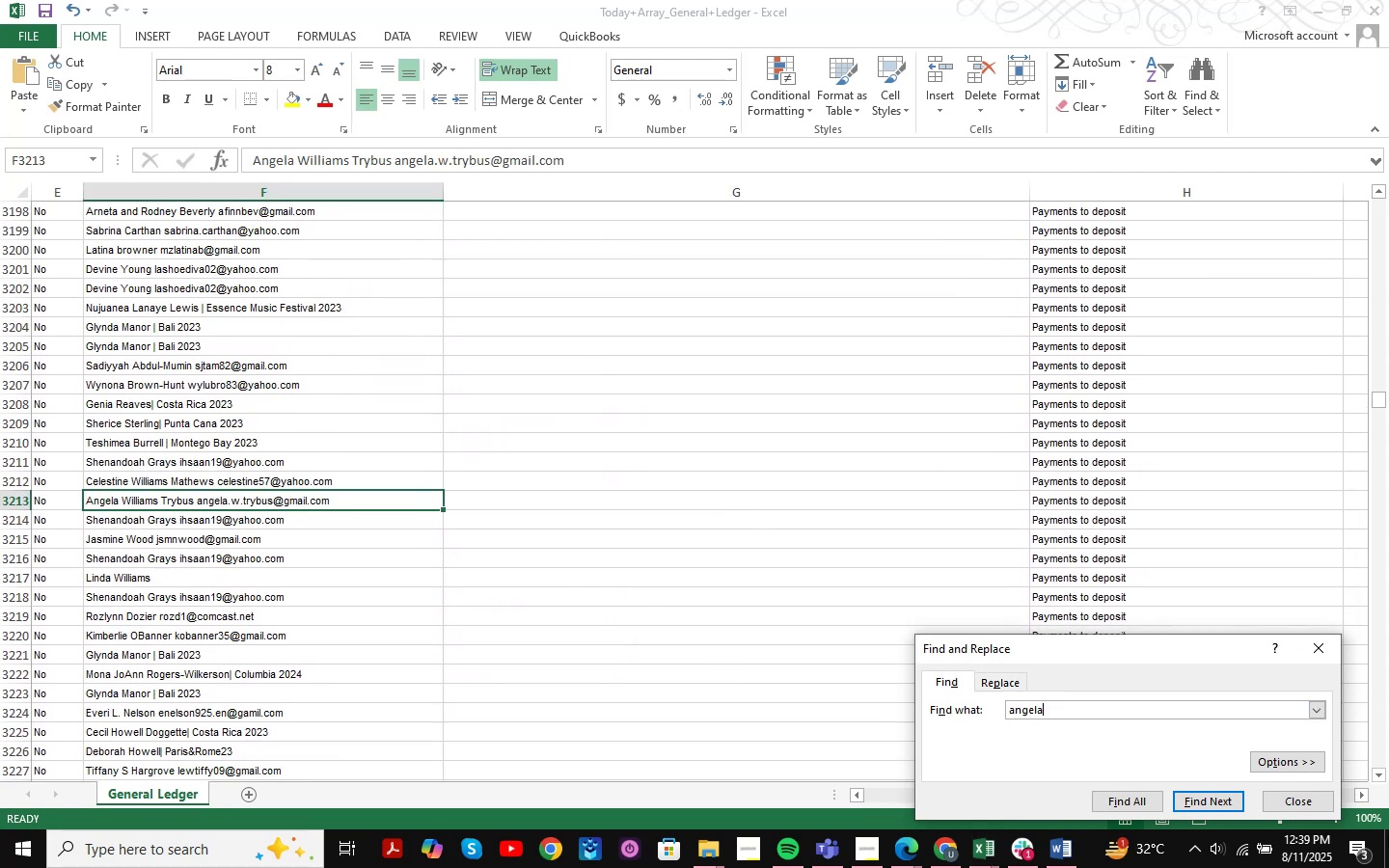 
key(Enter)
 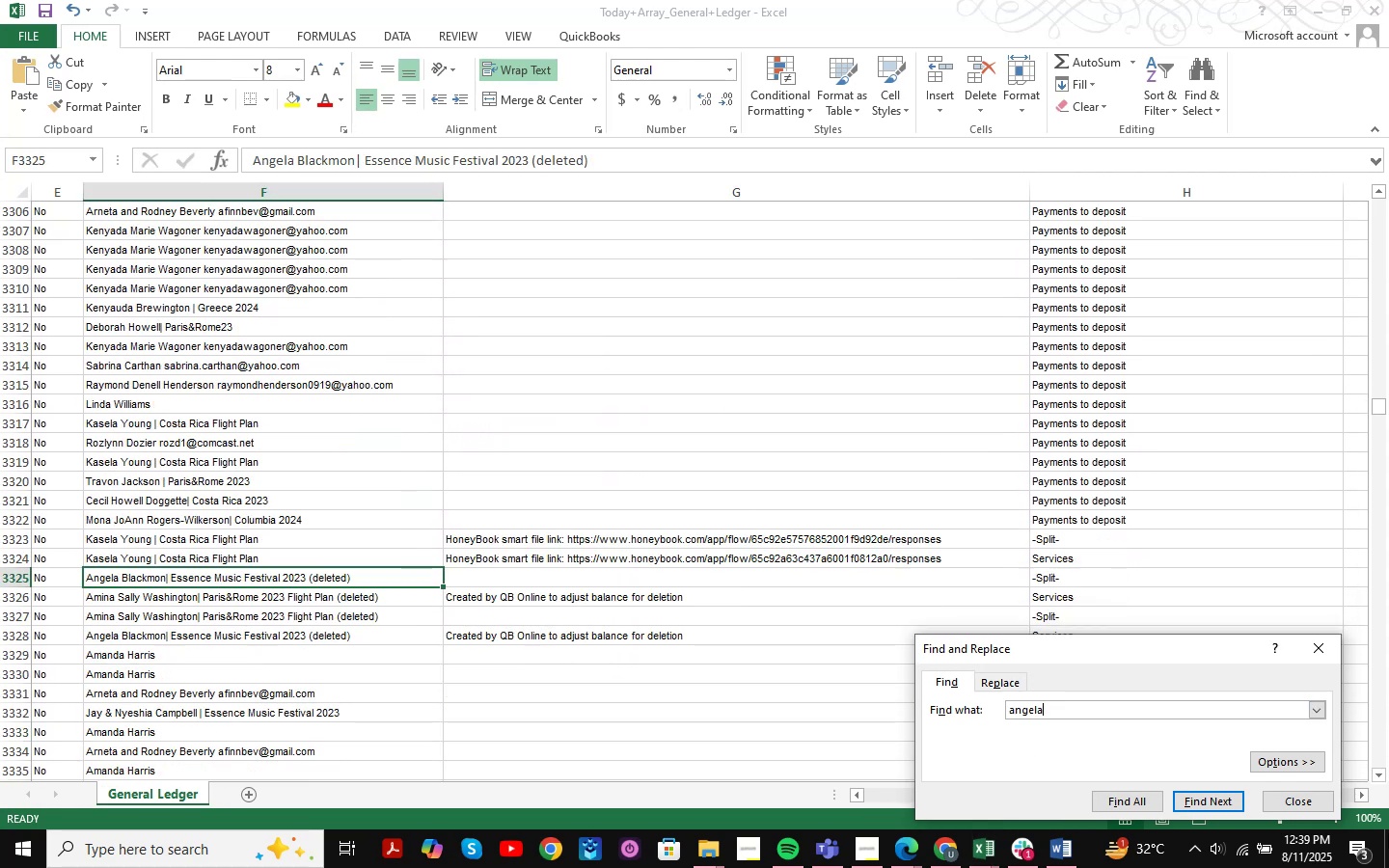 
key(Enter)
 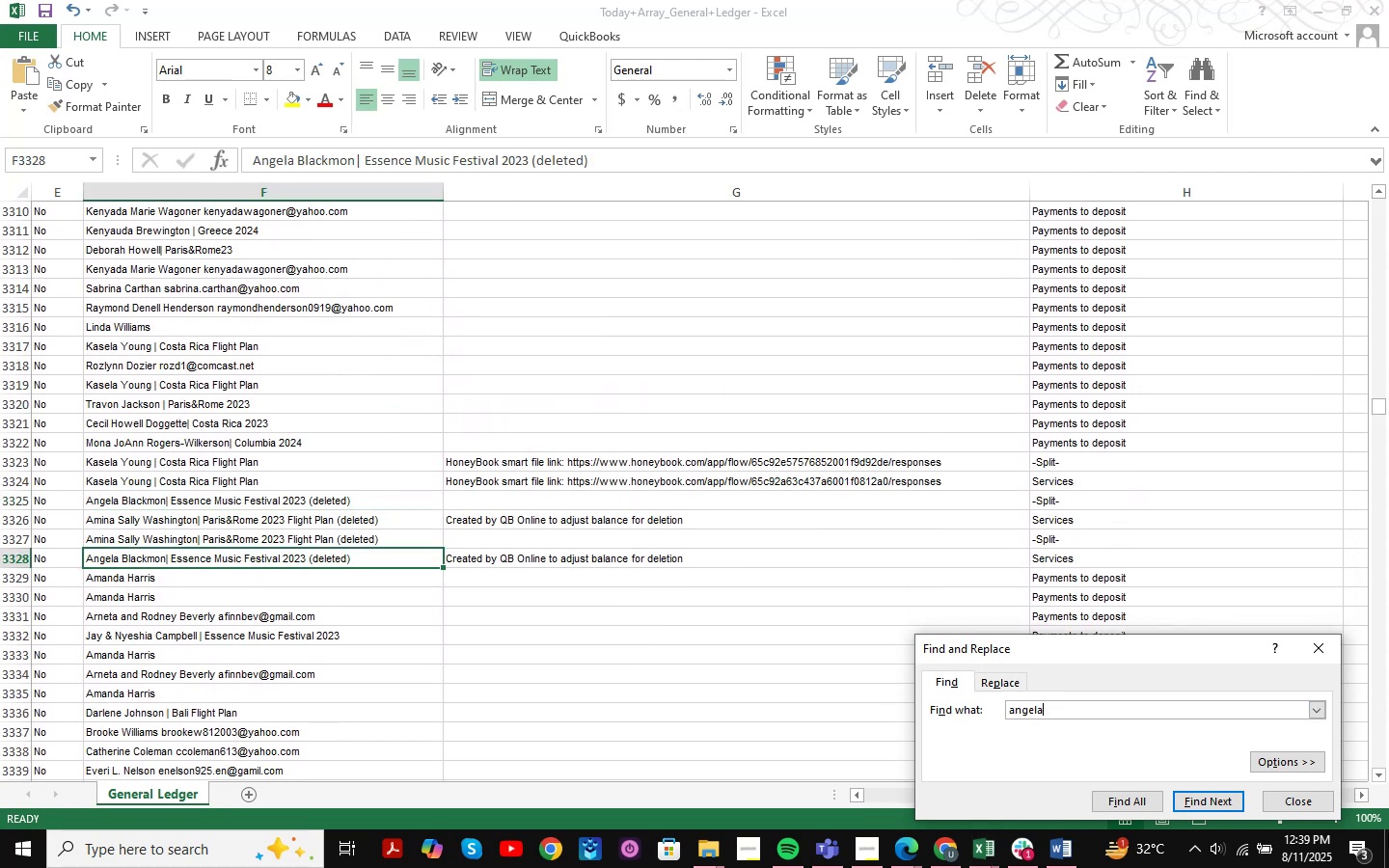 
key(Enter)
 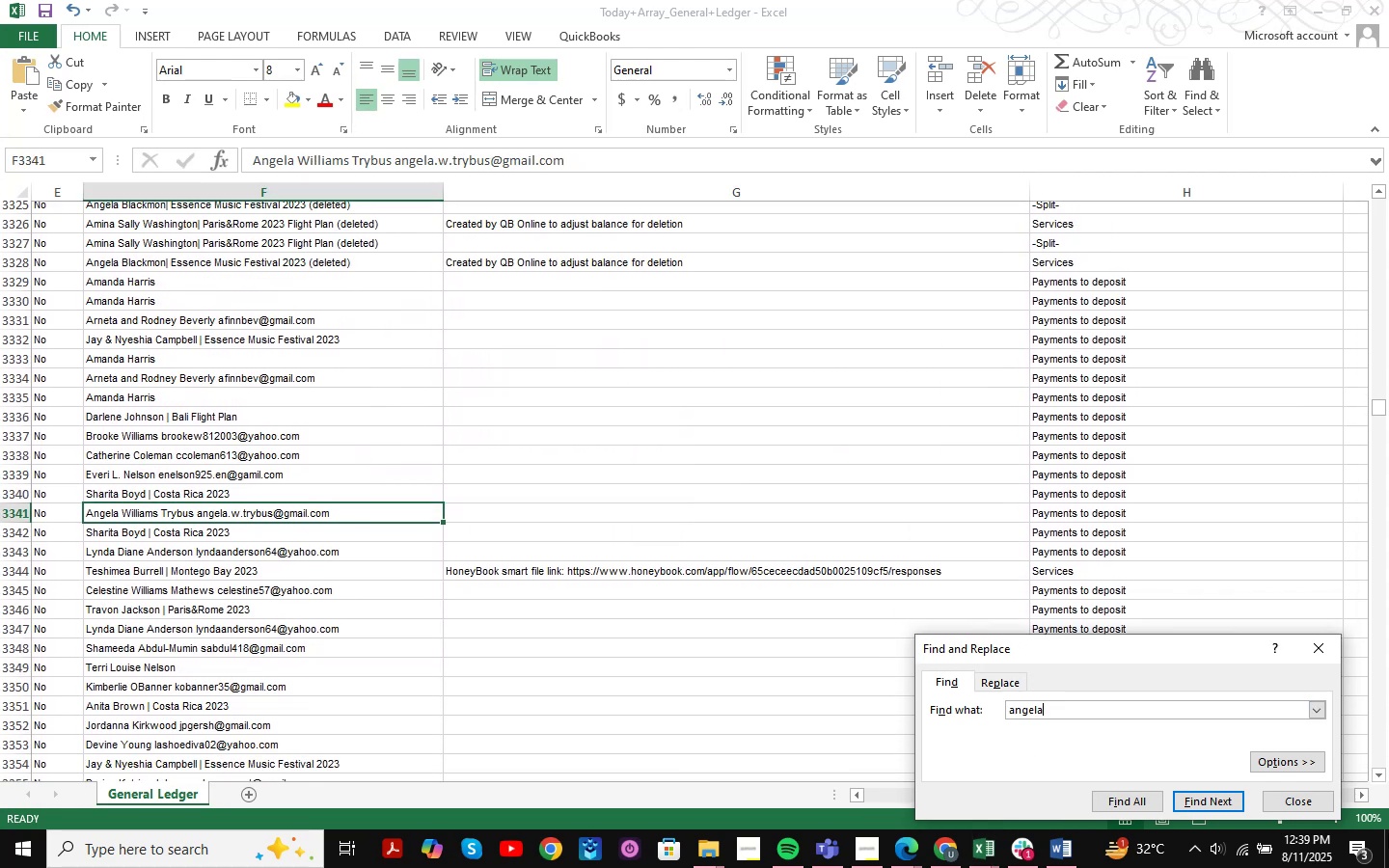 
key(Enter)
 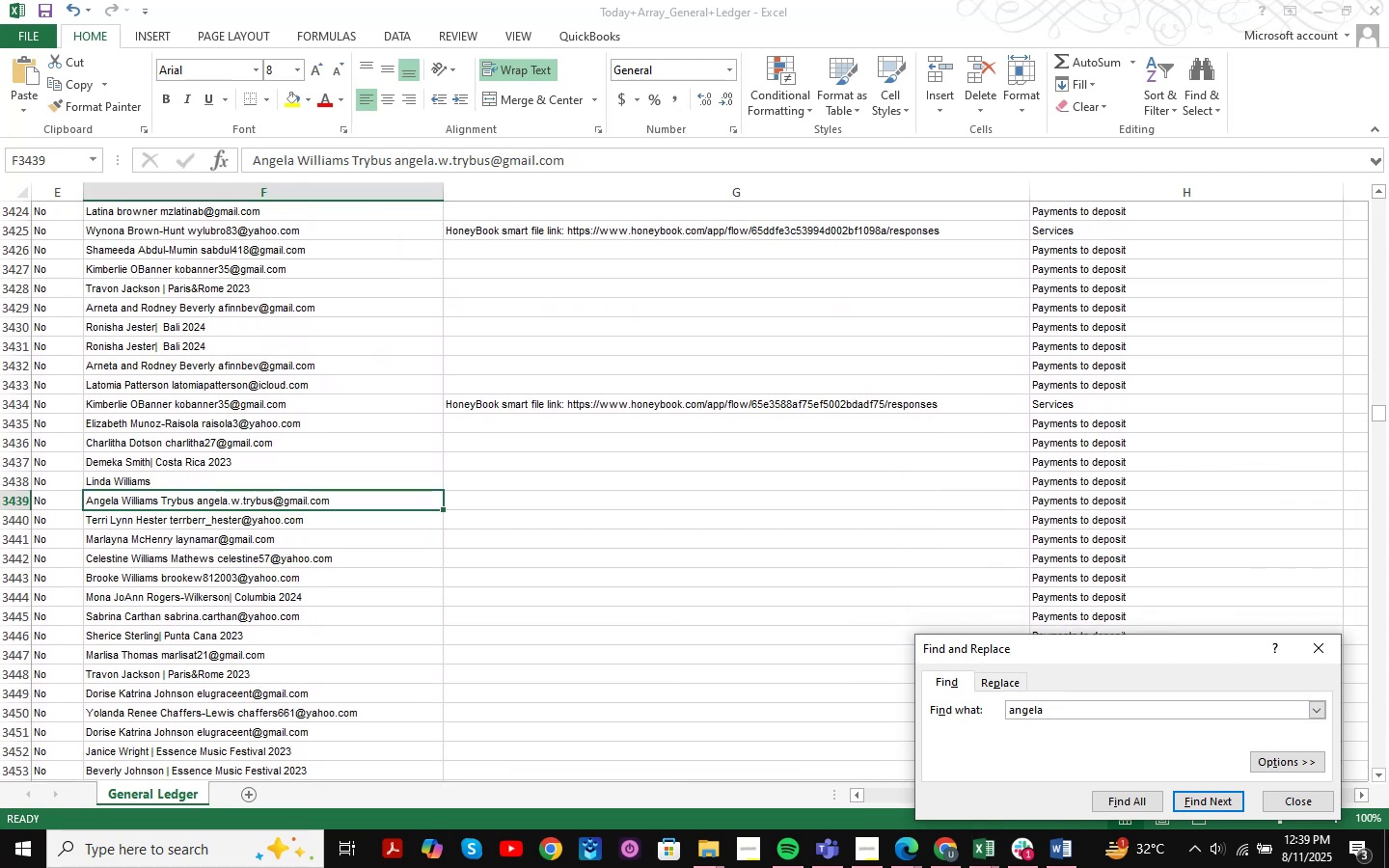 
key(Enter)
 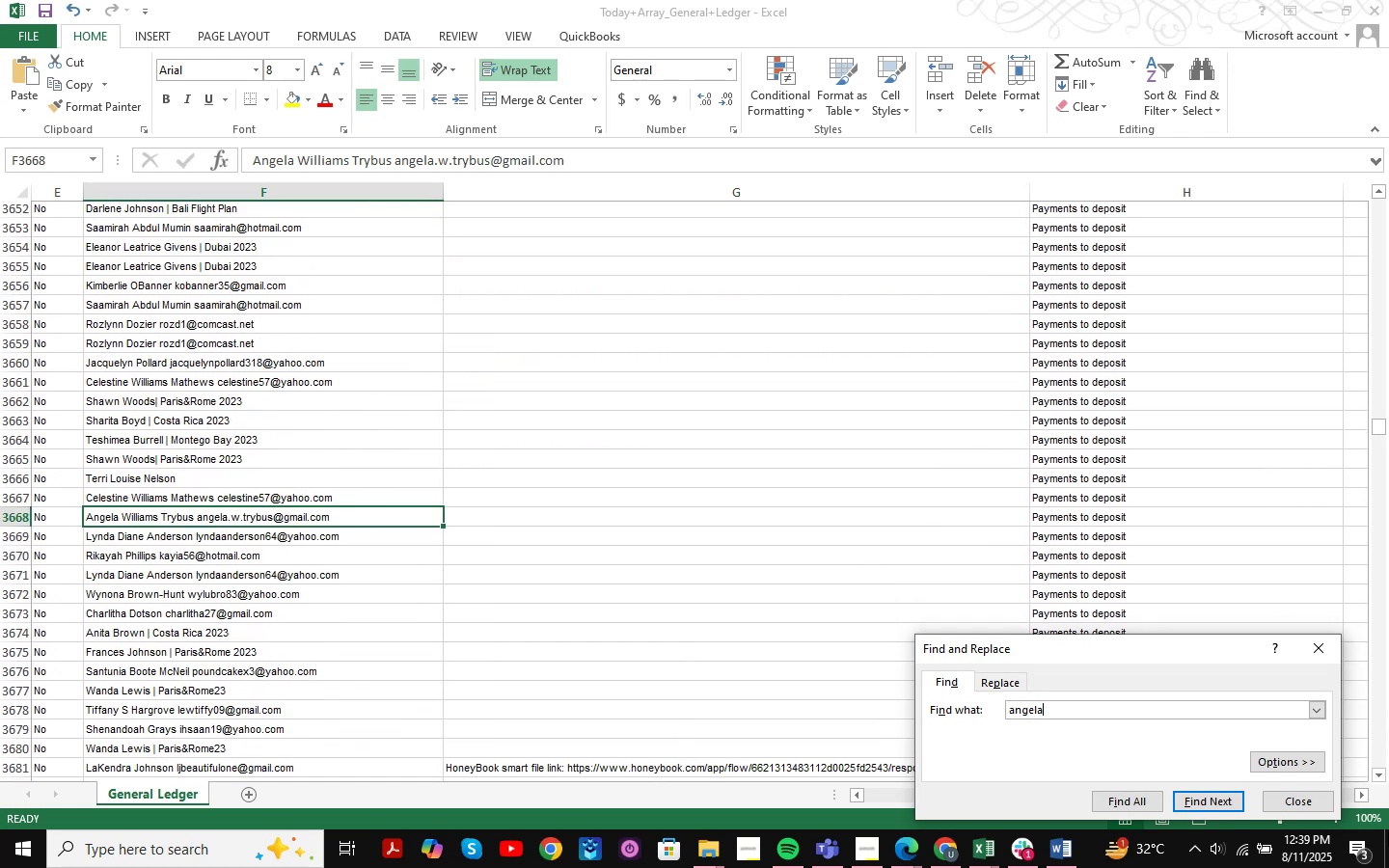 
key(Enter)
 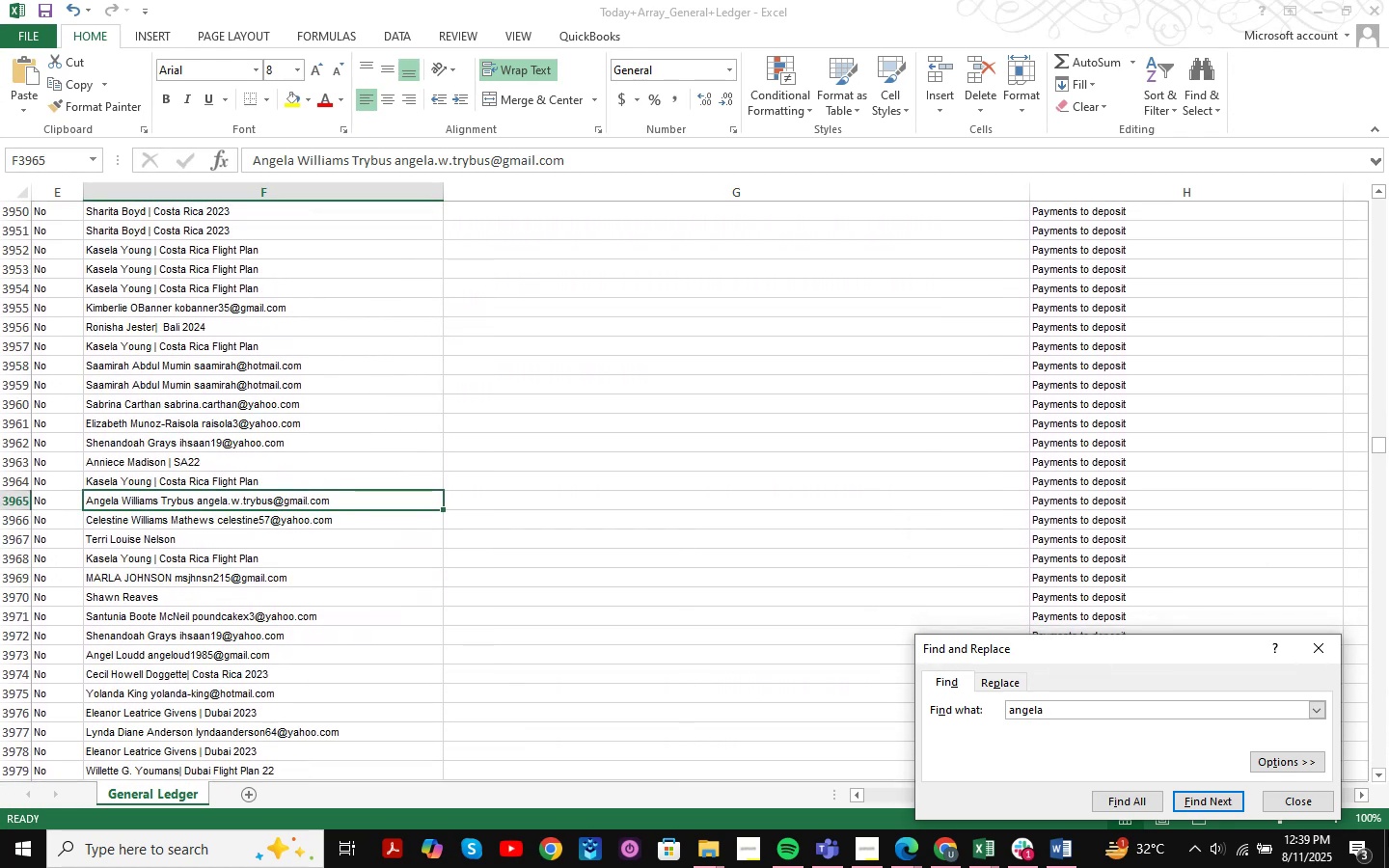 
key(Enter)
 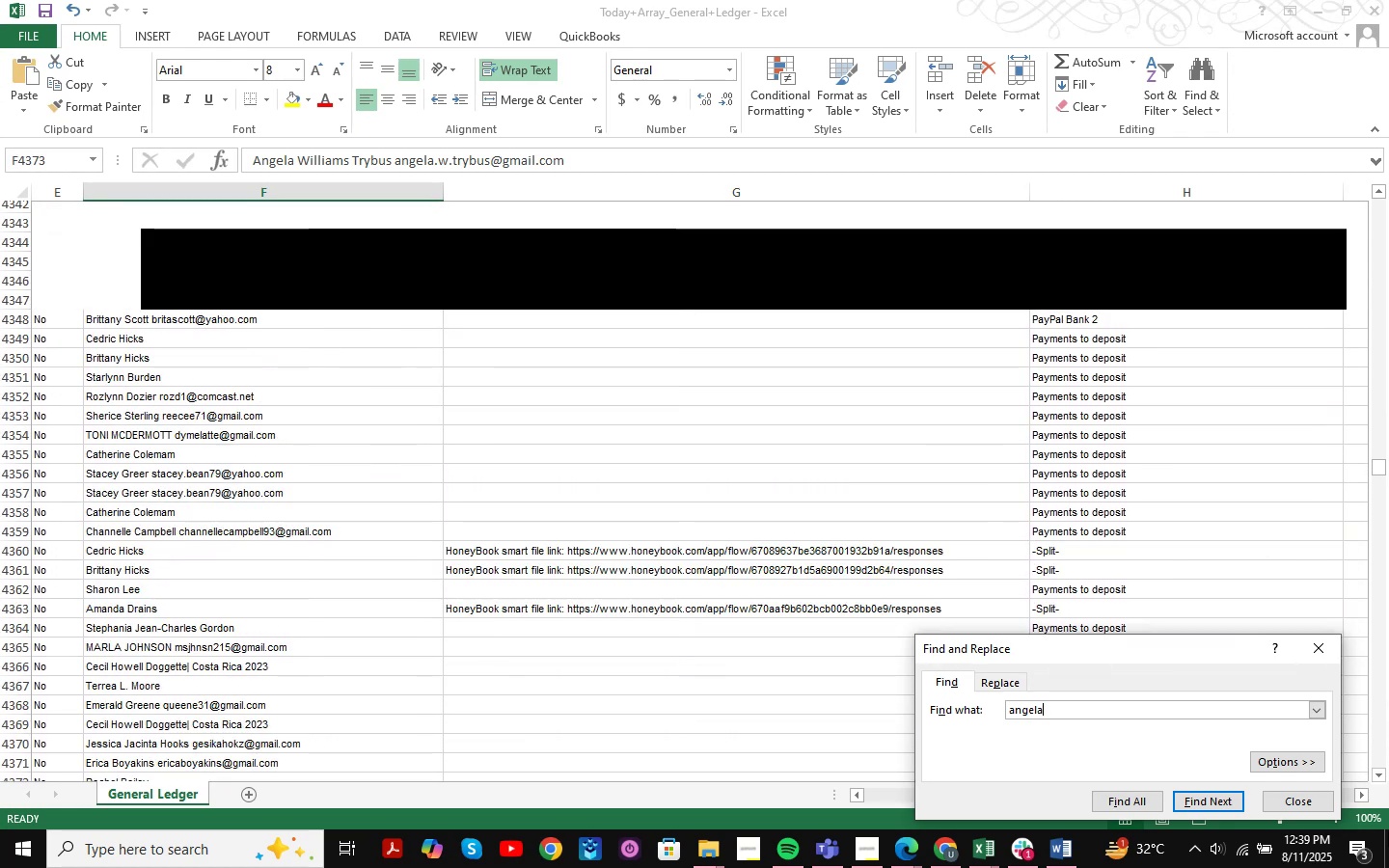 
key(Enter)
 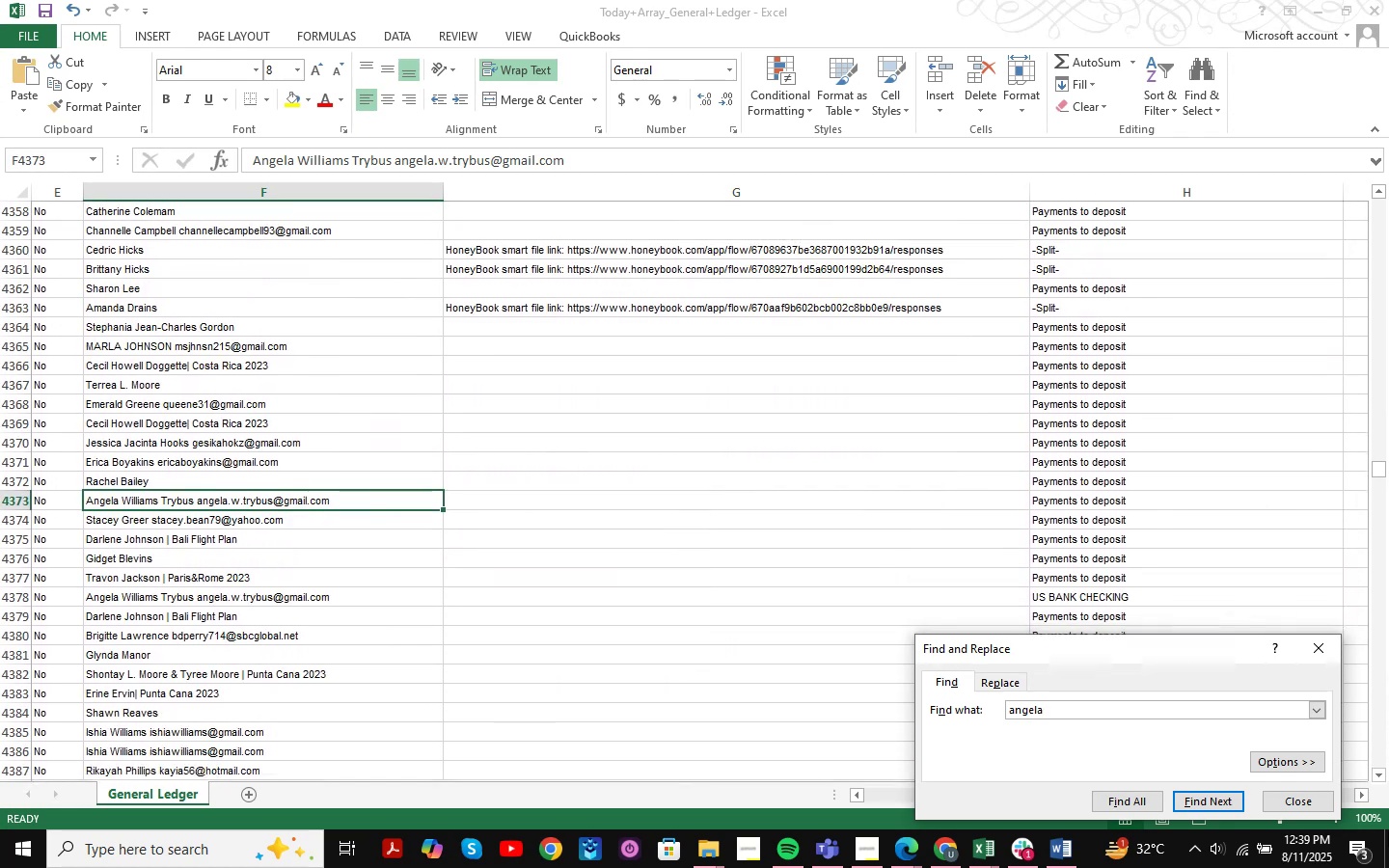 
key(Enter)
 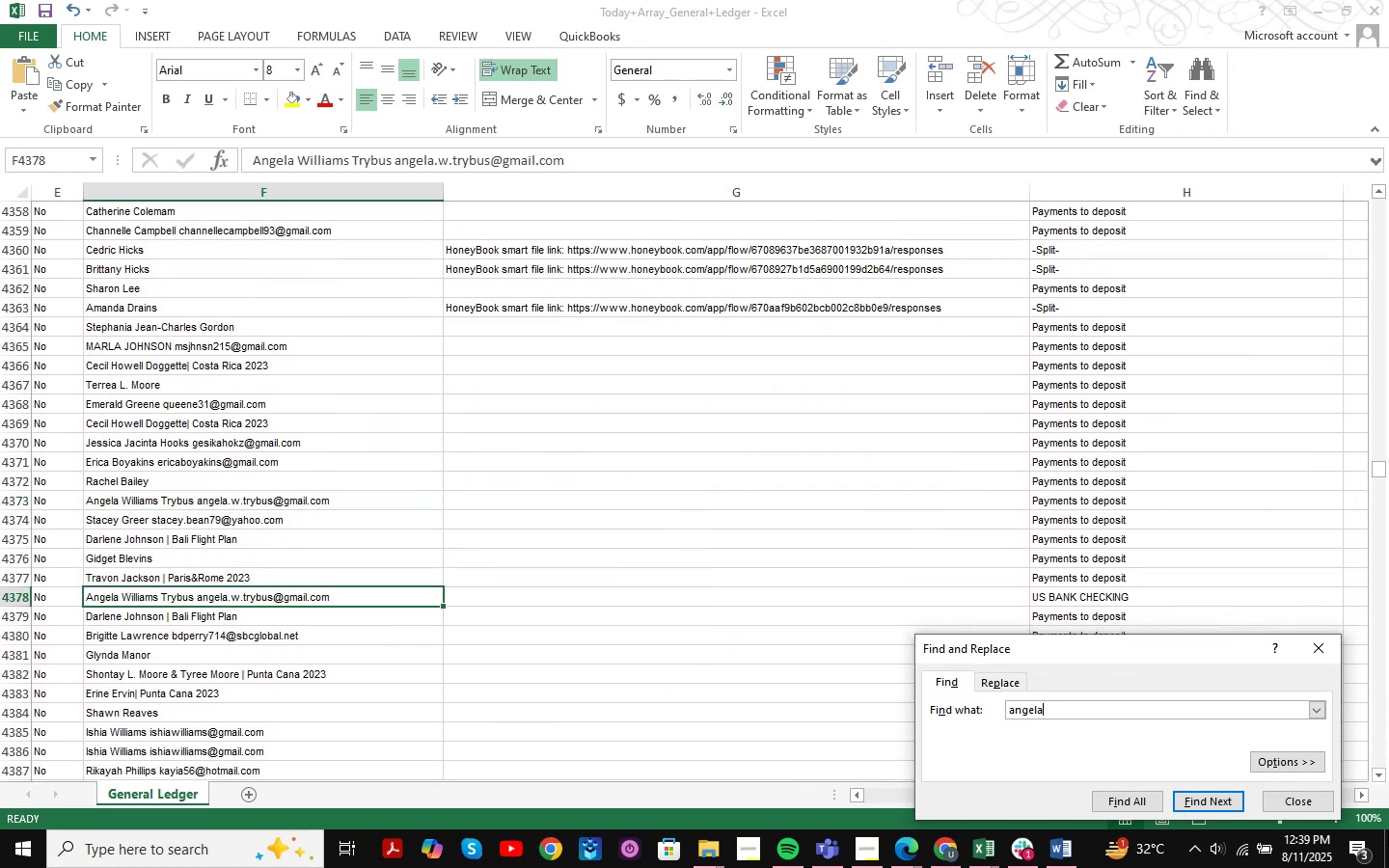 
key(Enter)
 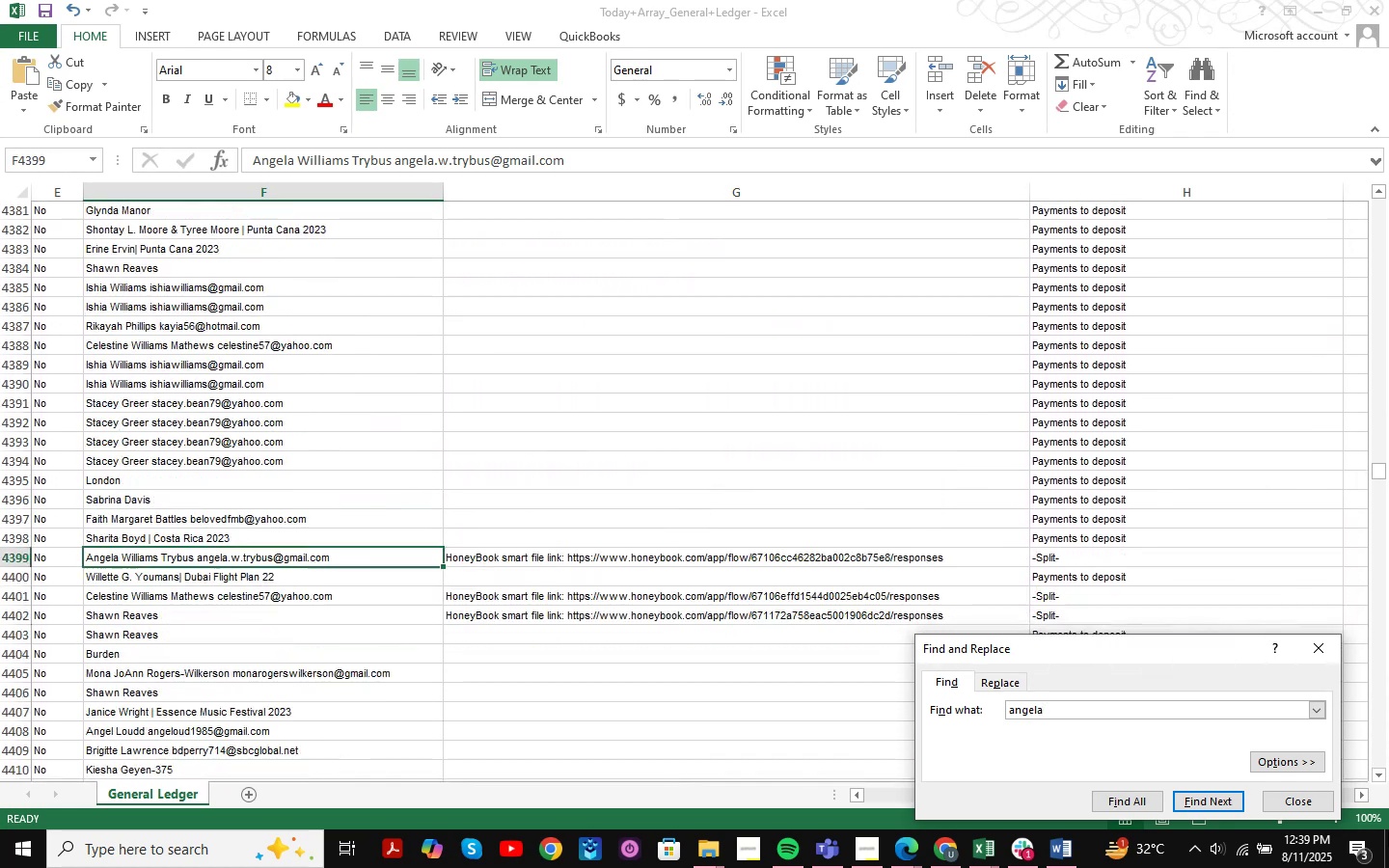 
key(Enter)
 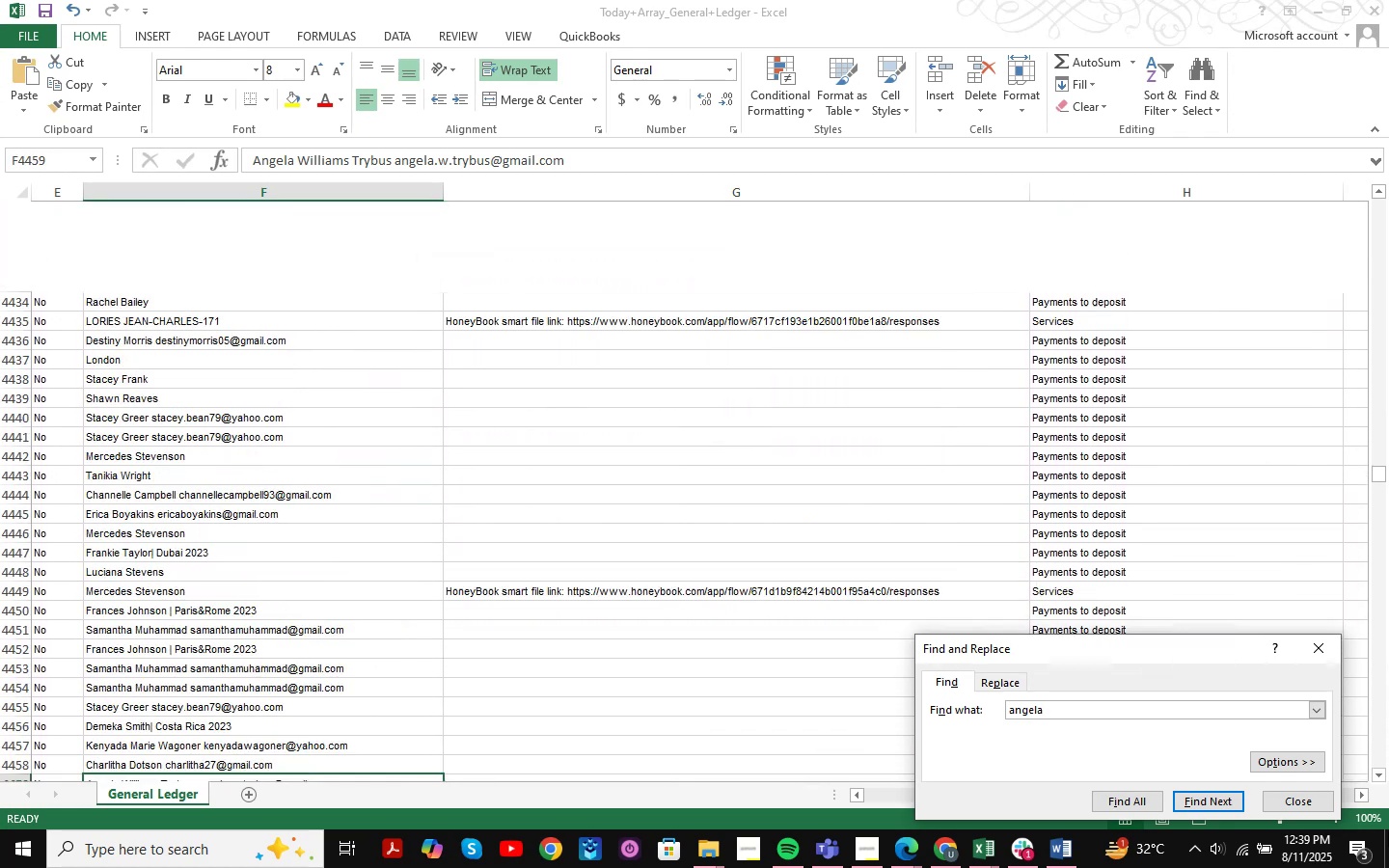 
key(Enter)
 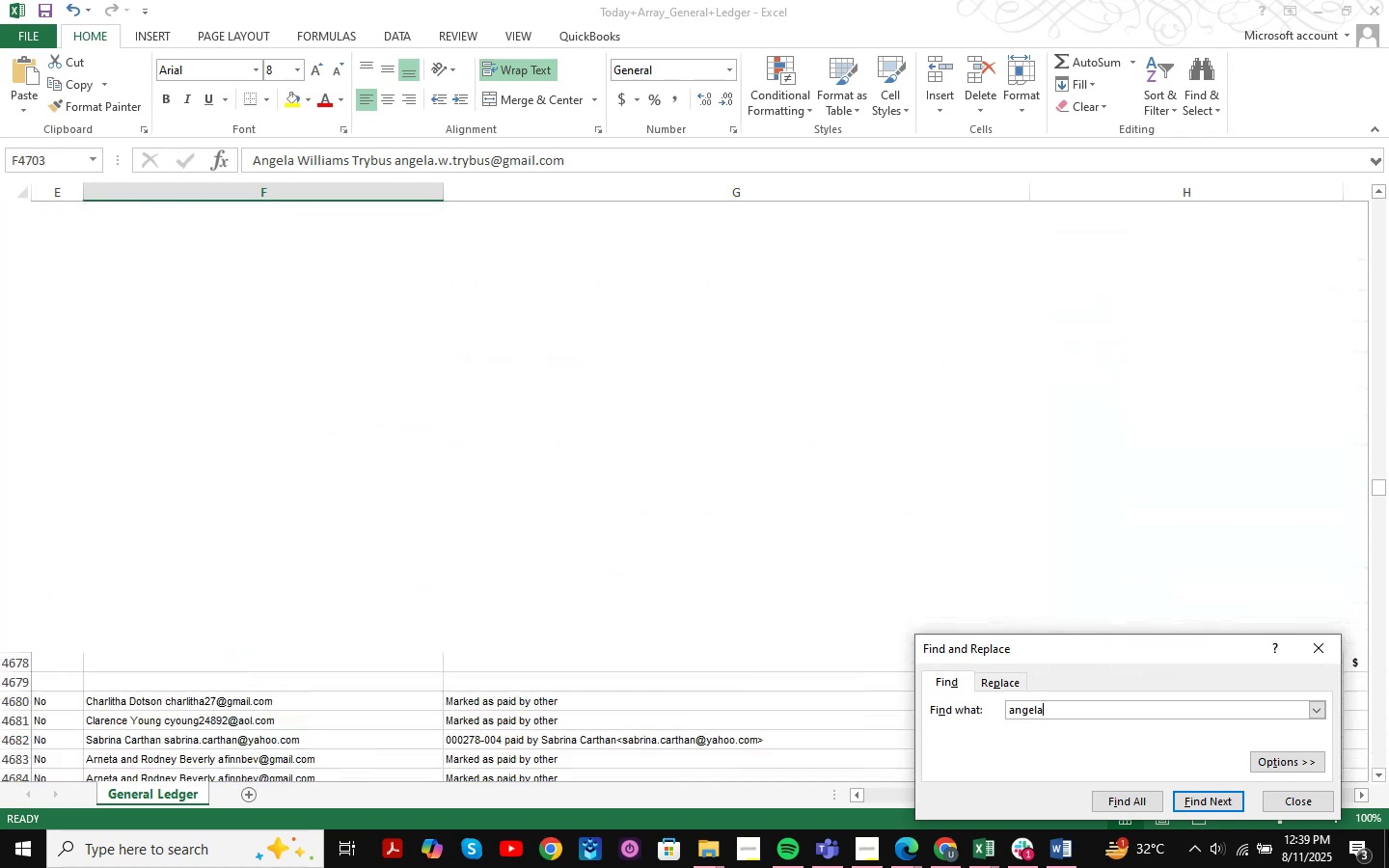 
key(Enter)
 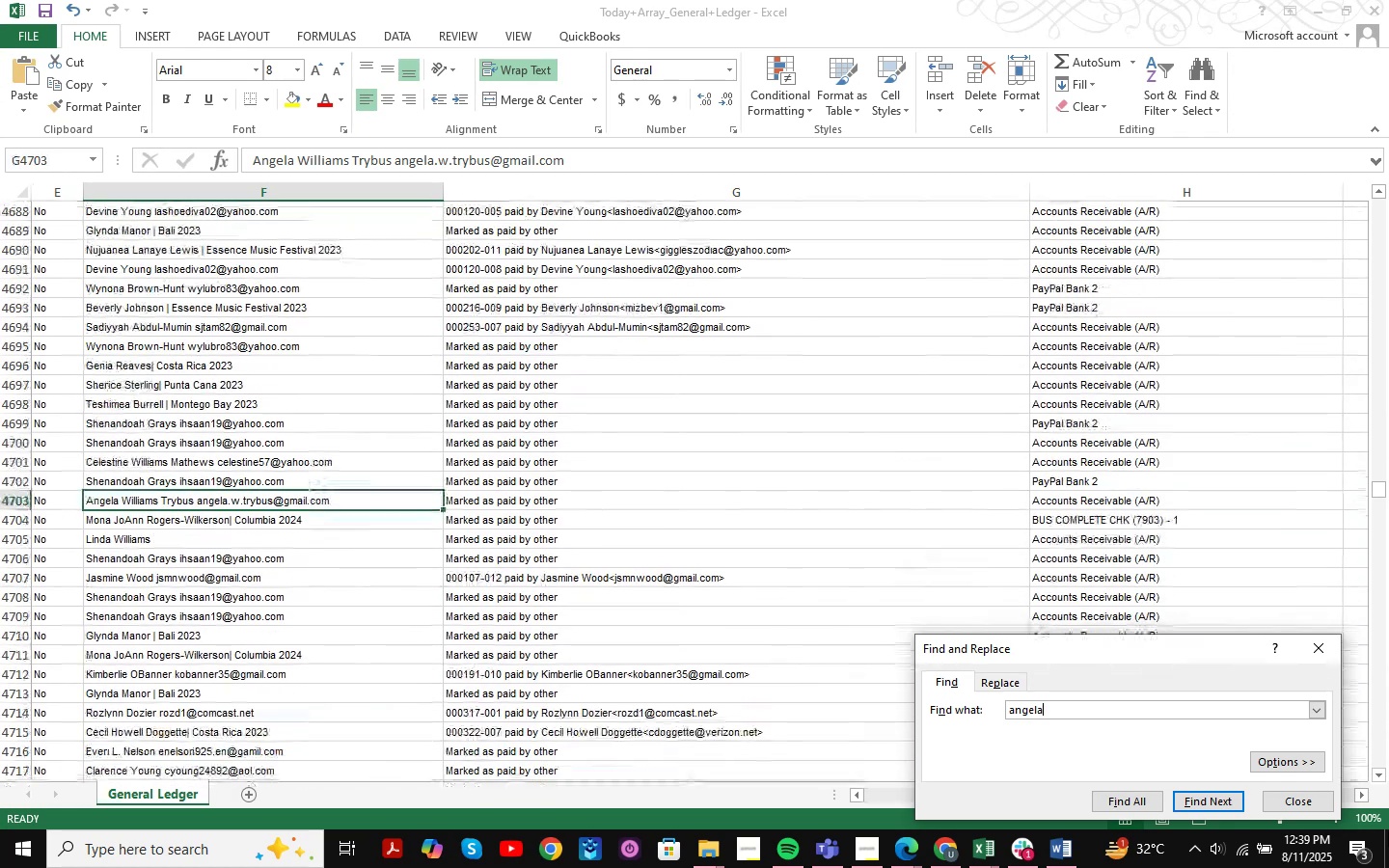 
key(Enter)
 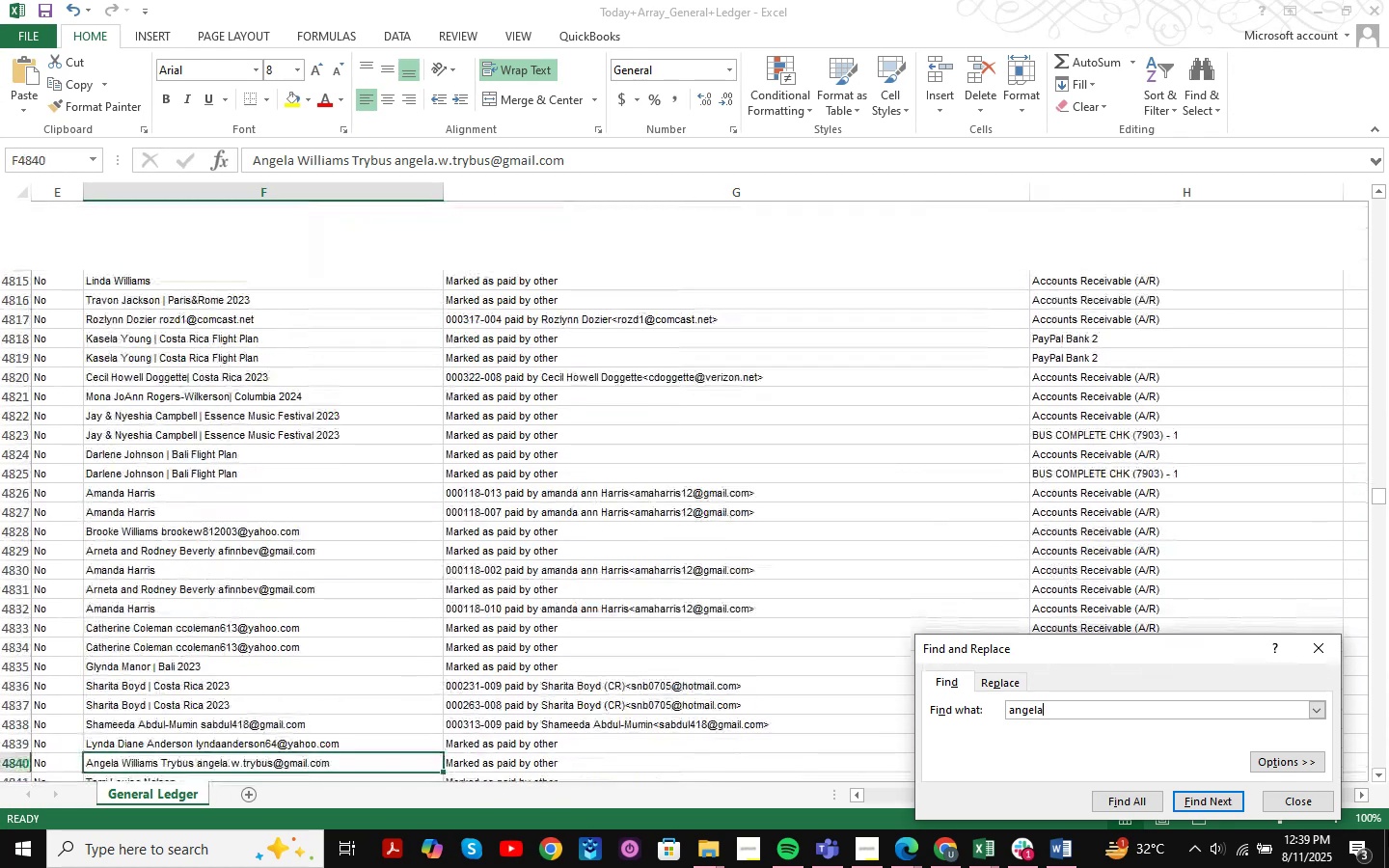 
key(Enter)
 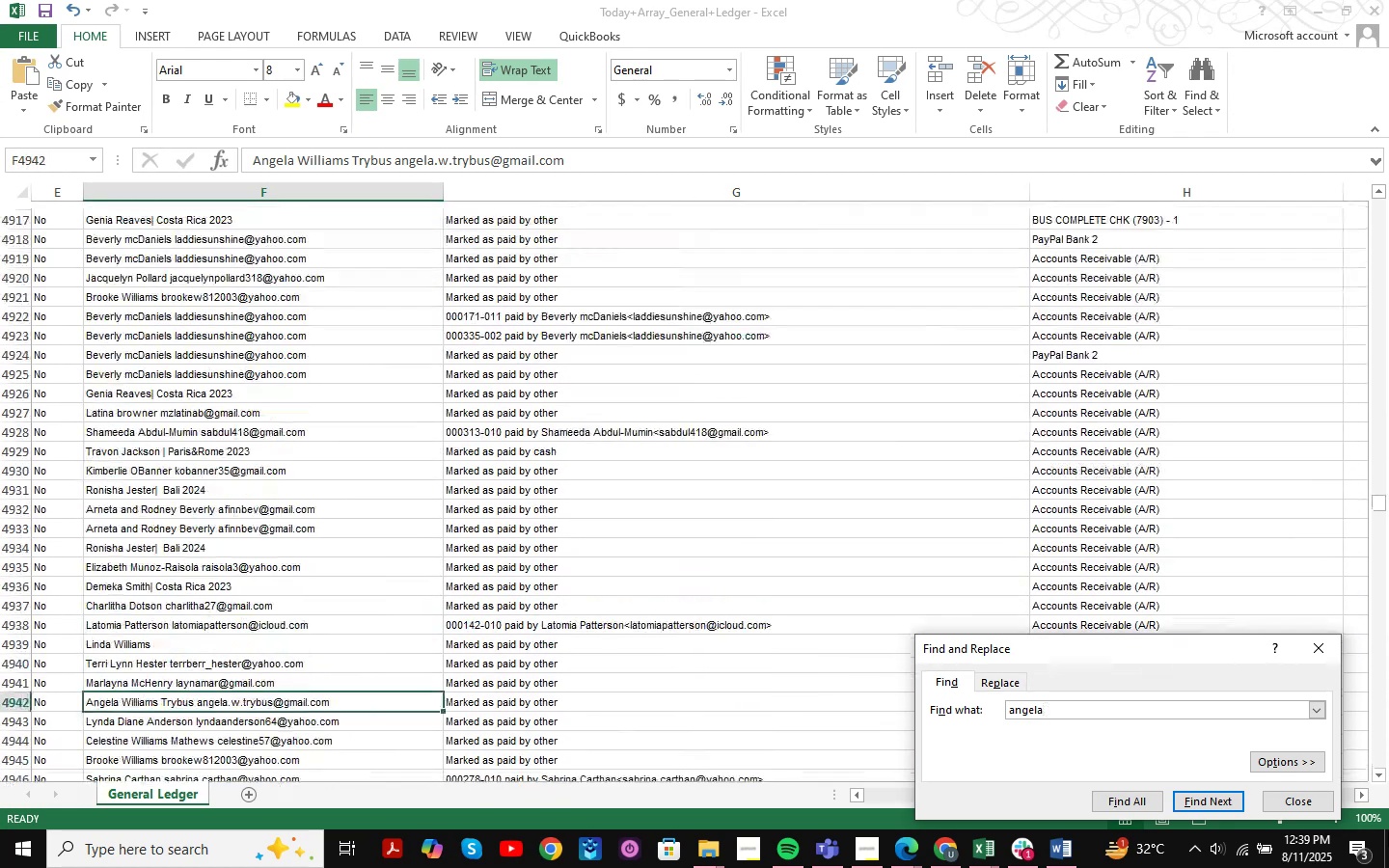 
key(Enter)
 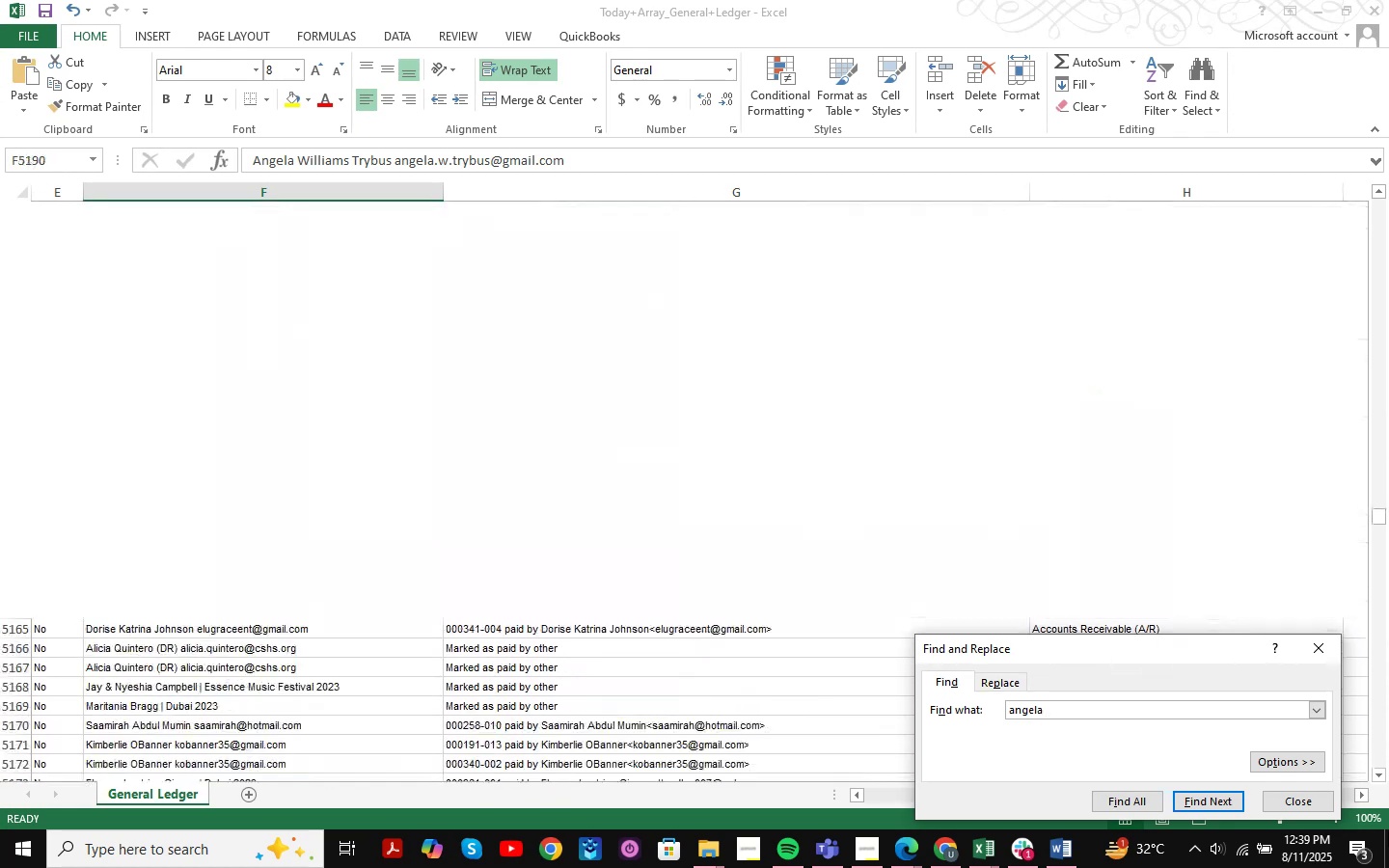 
key(Enter)
 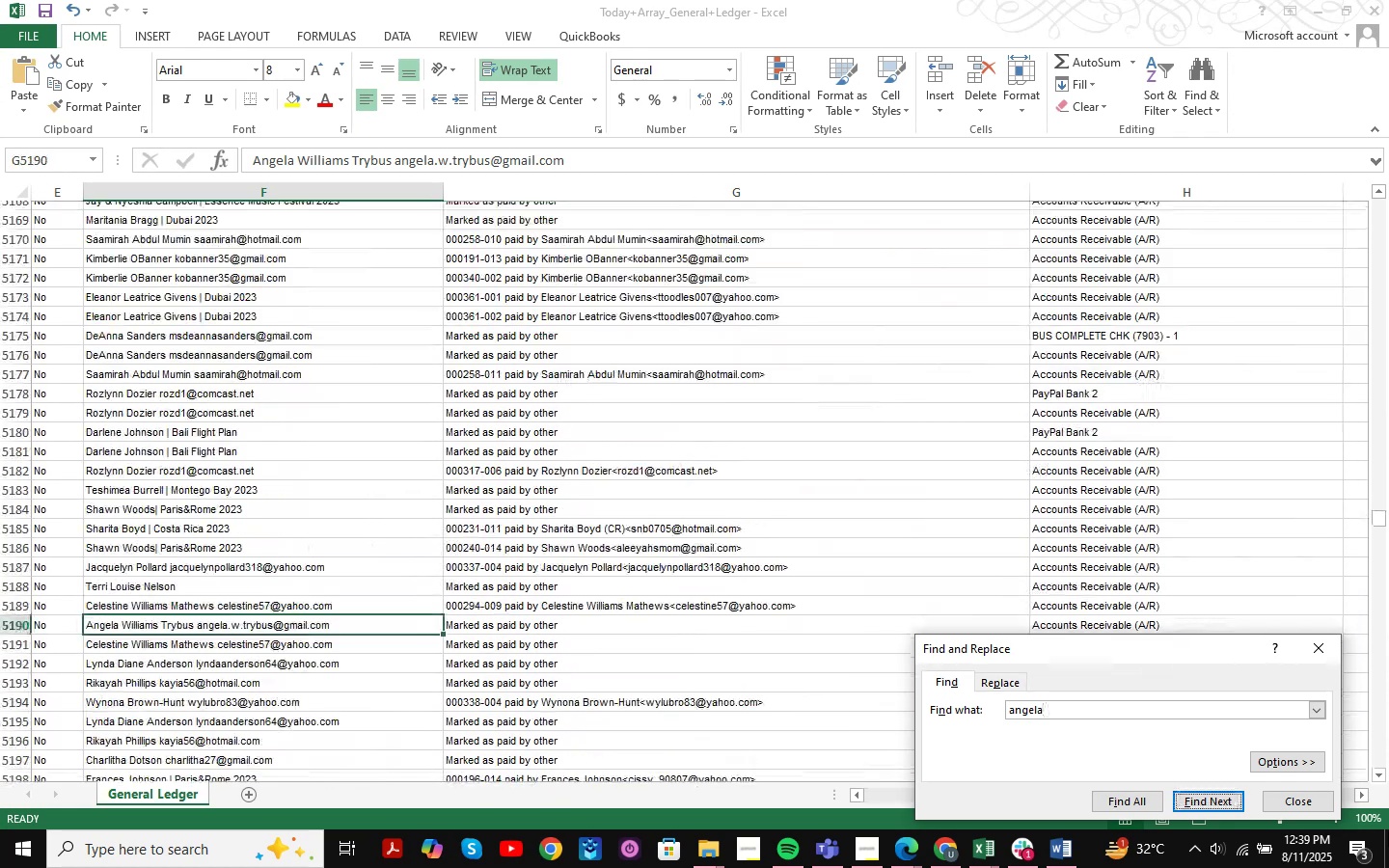 
key(Enter)
 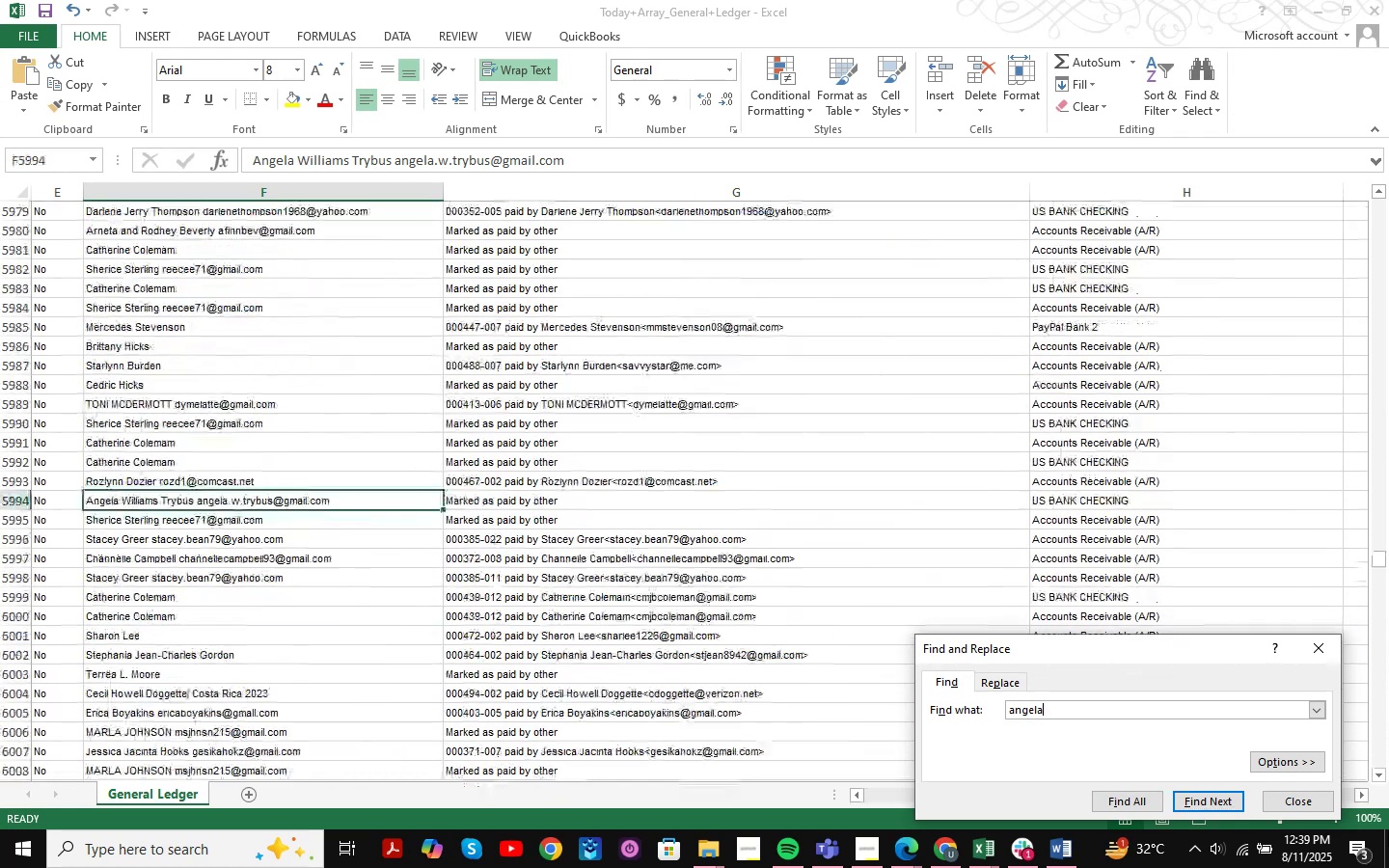 
key(Enter)
 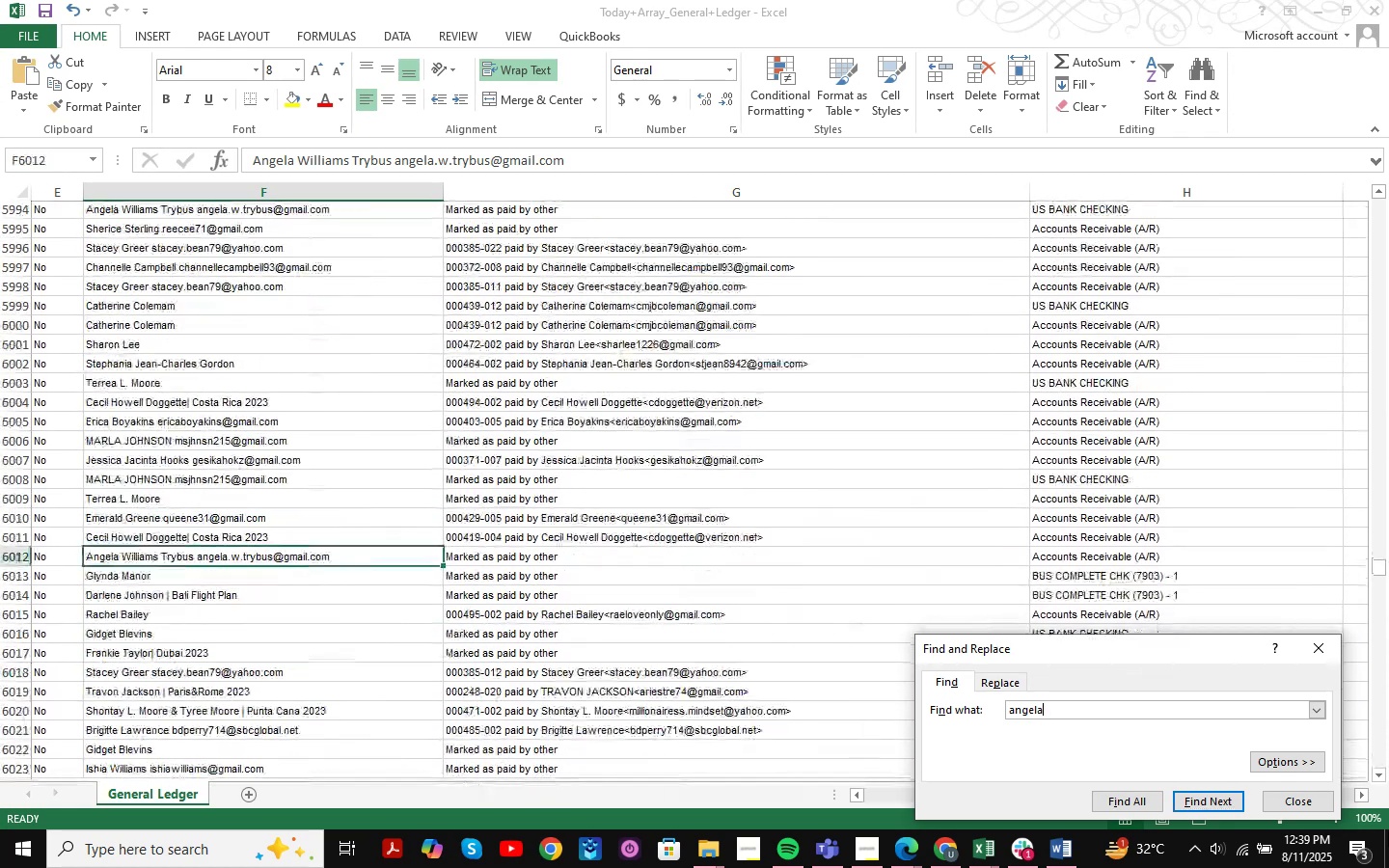 
key(Enter)
 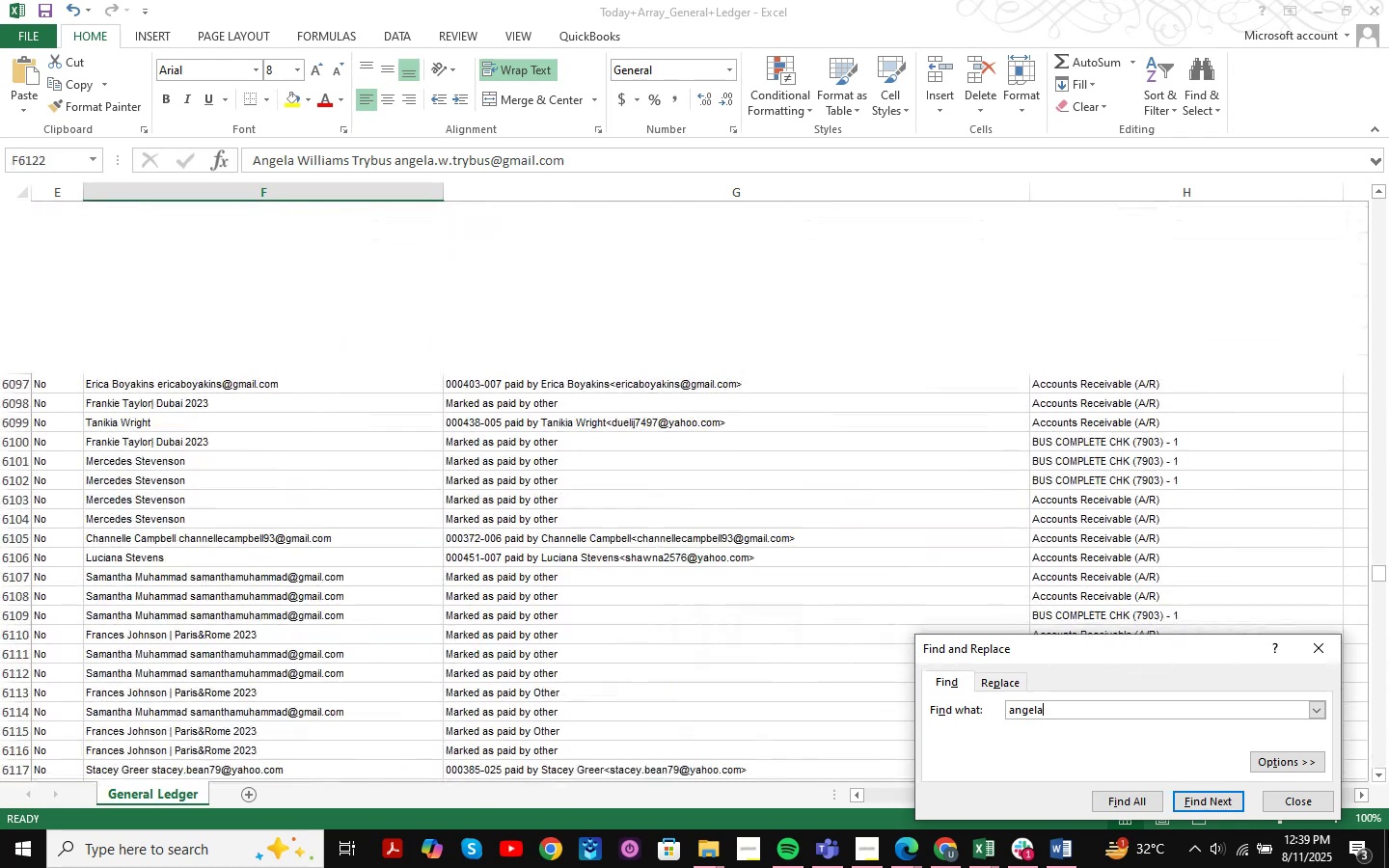 
key(Enter)
 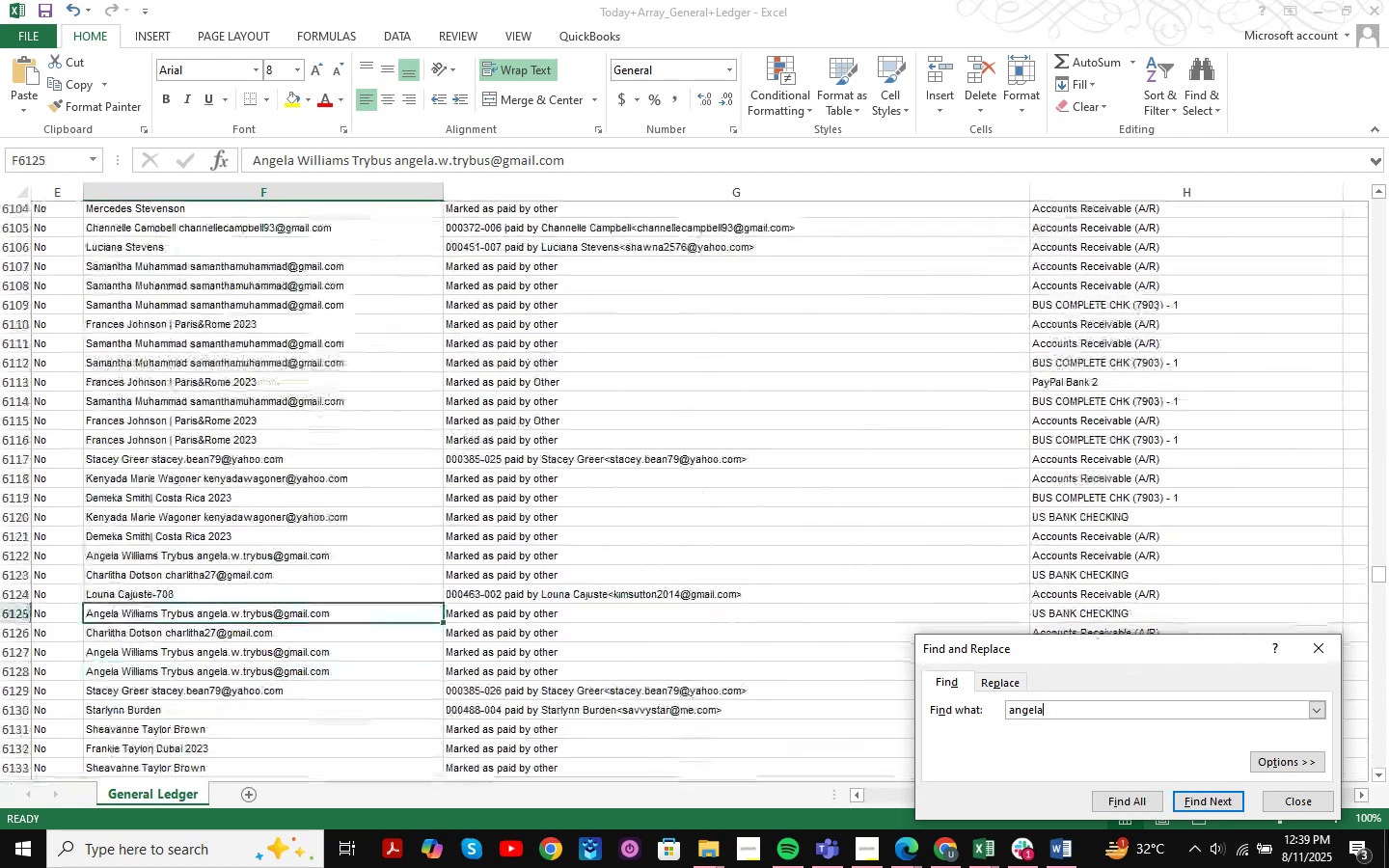 
key(Enter)
 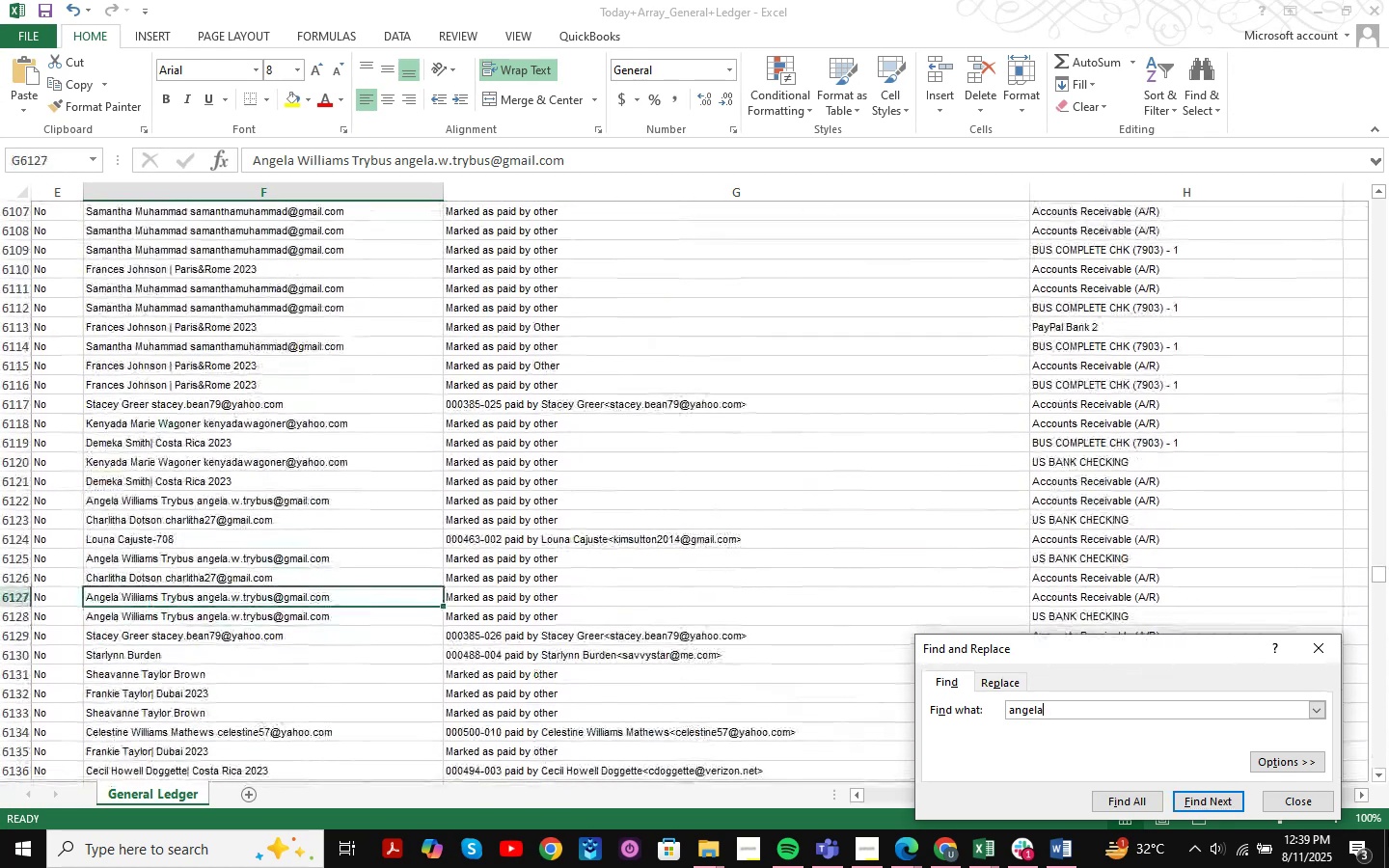 
key(Enter)
 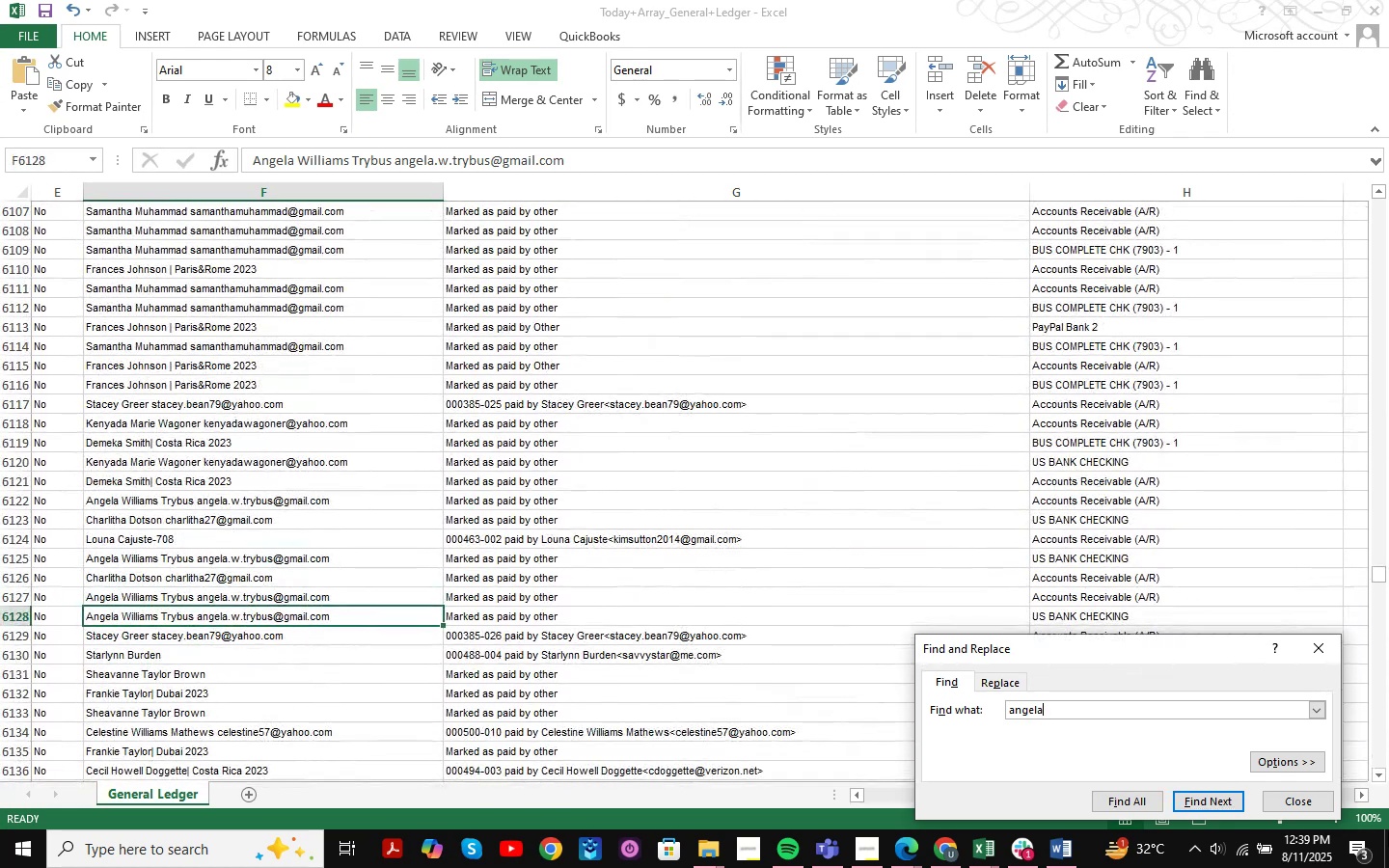 
key(Enter)
 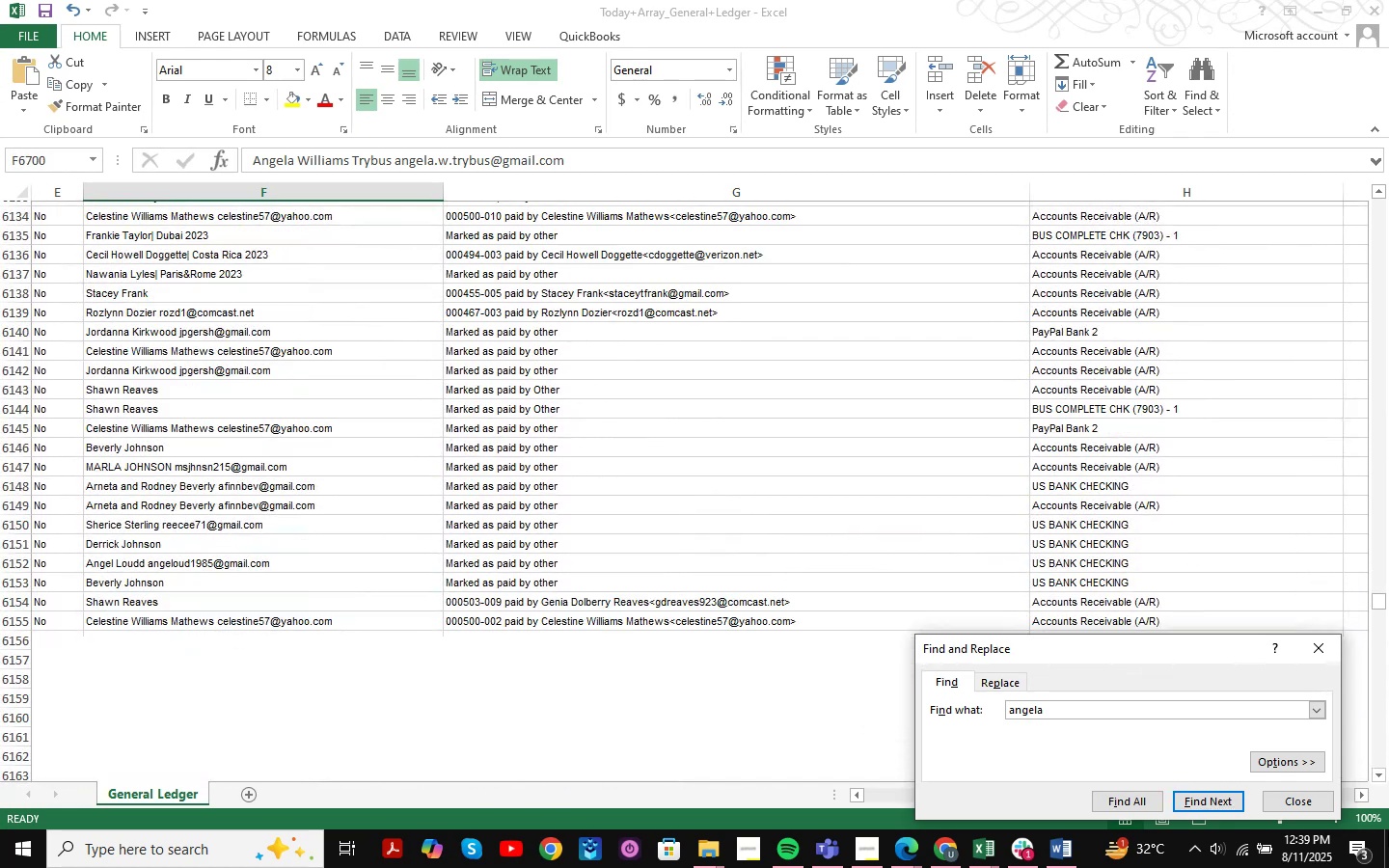 
key(Enter)
 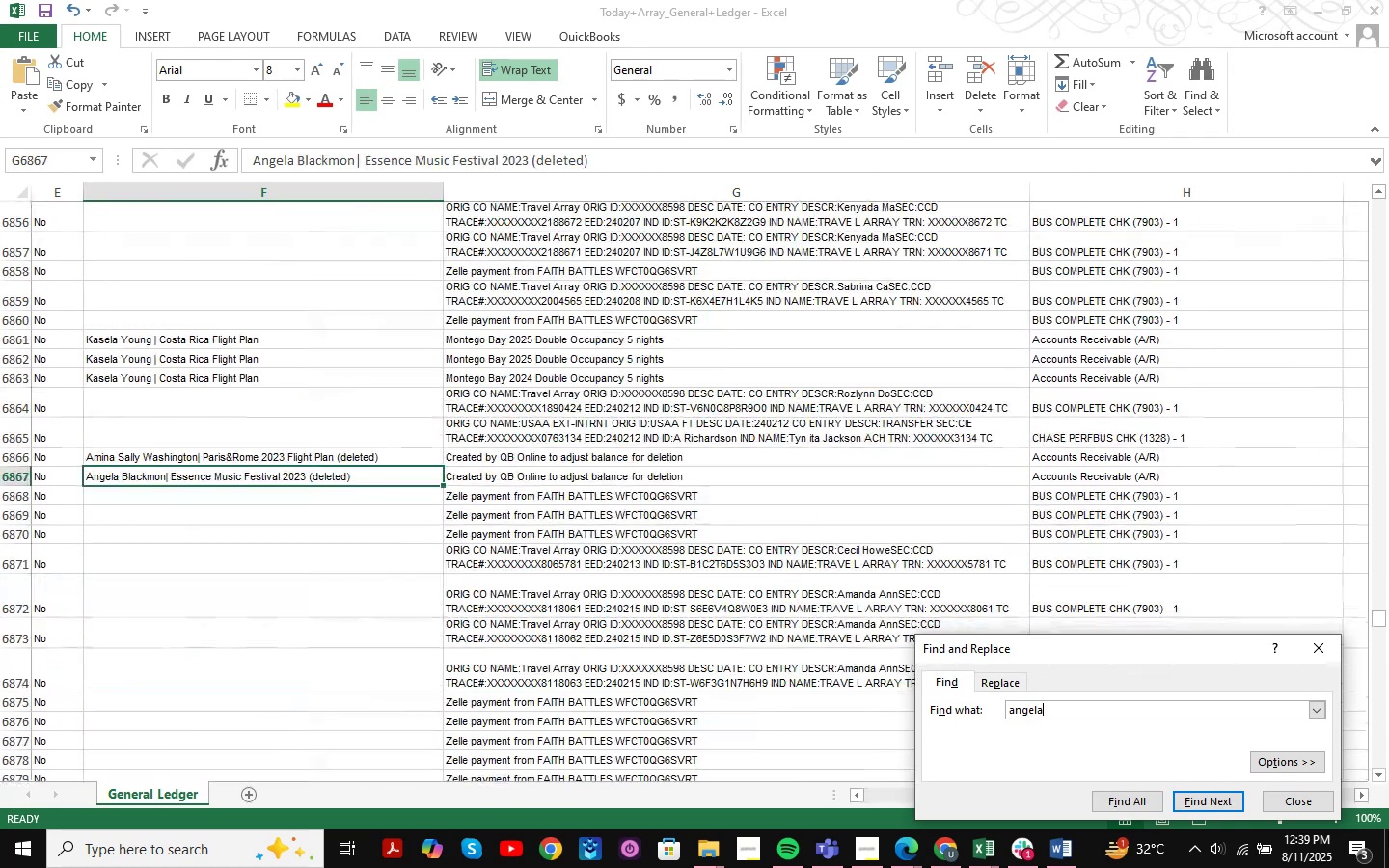 
key(Enter)
 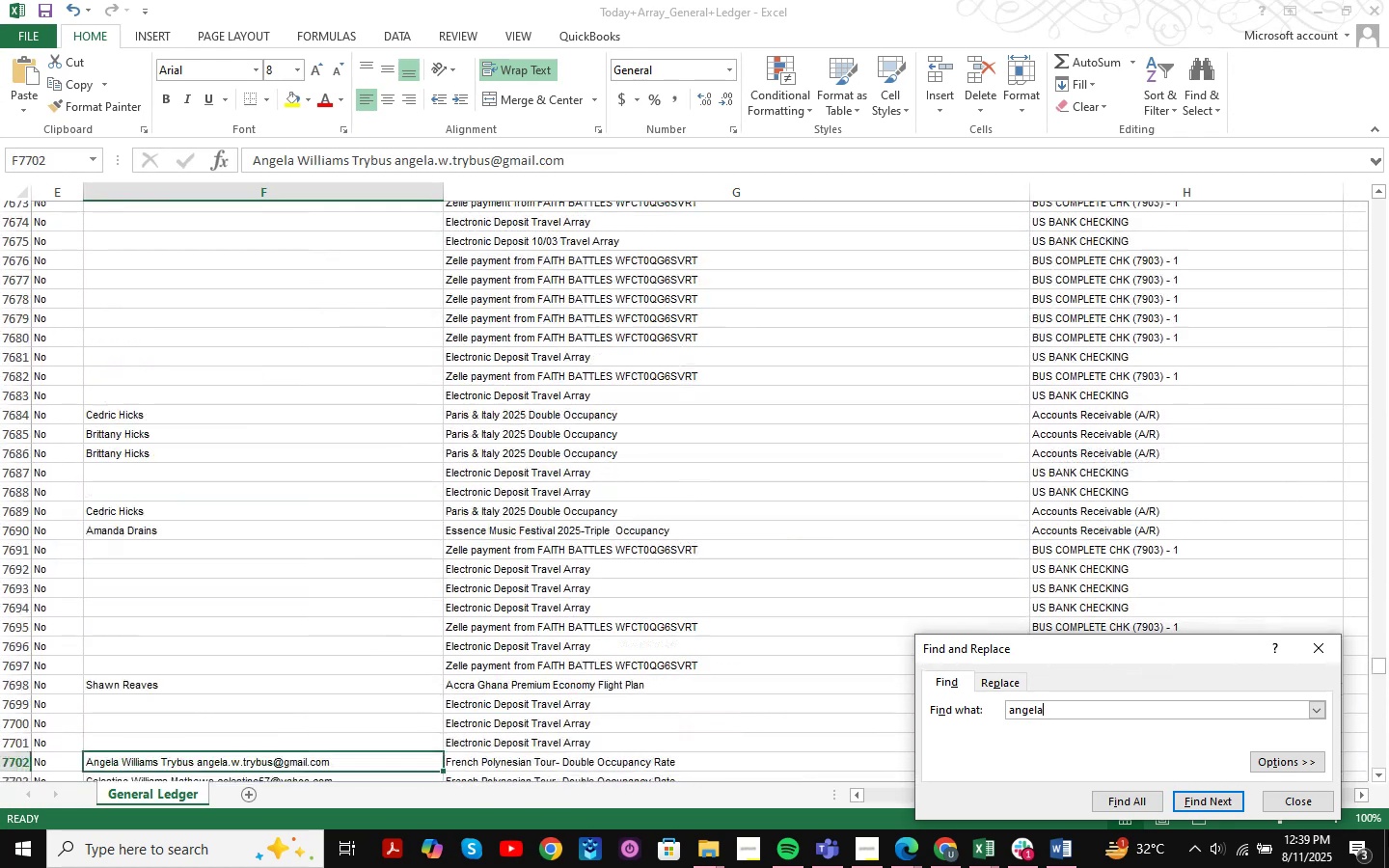 
key(Enter)
 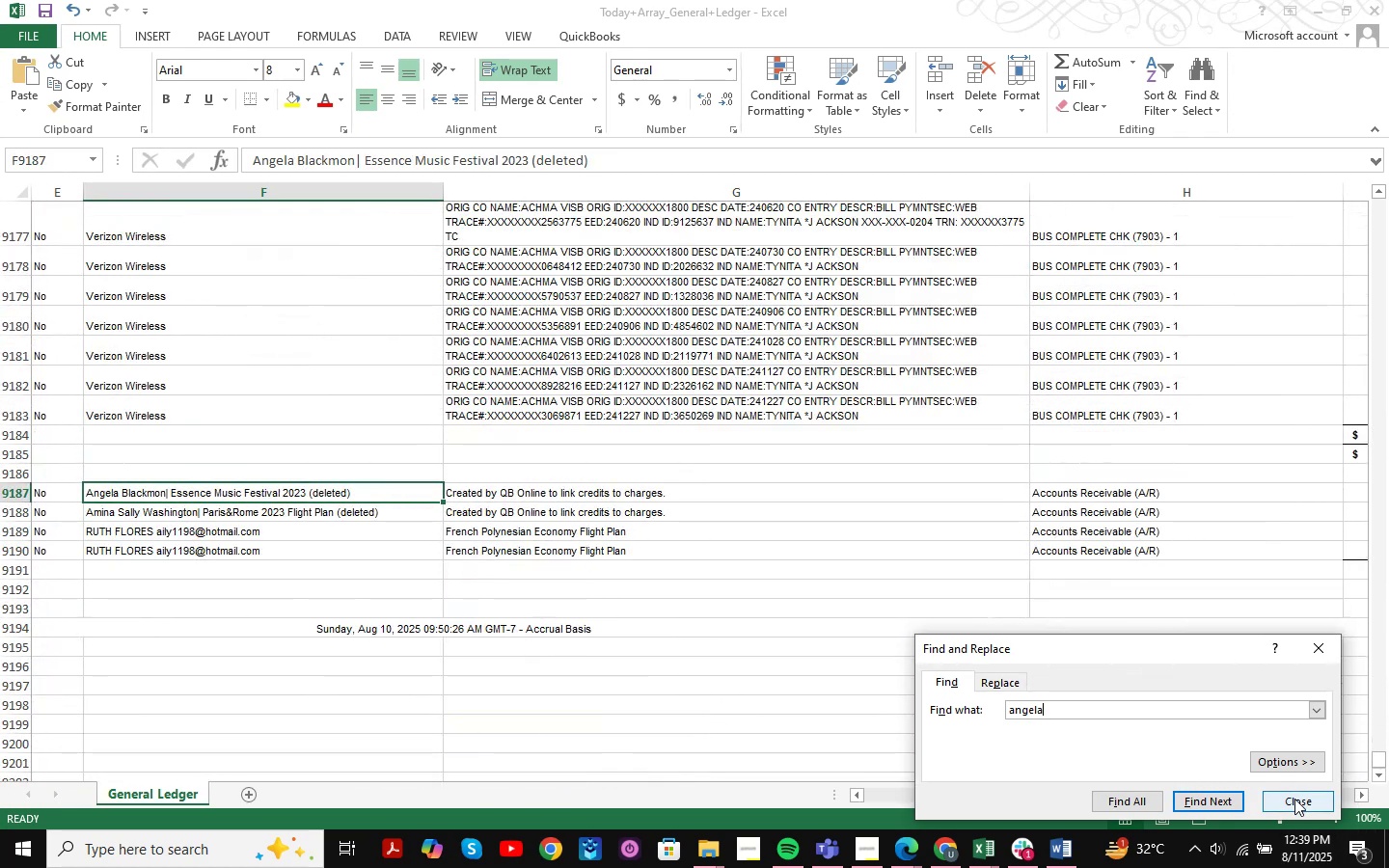 
left_click([1294, 799])
 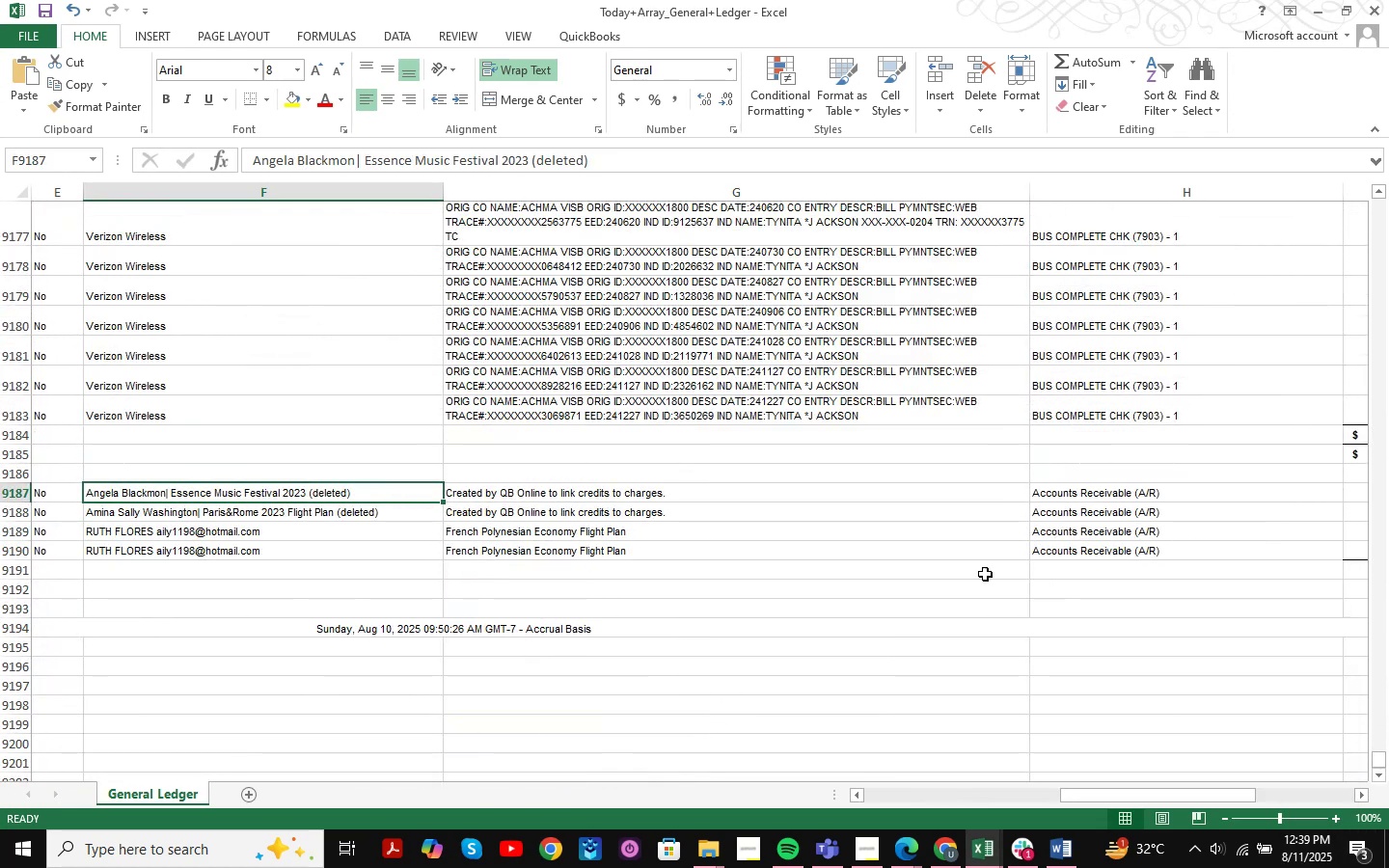 
scroll: coordinate [780, 525], scroll_direction: up, amount: 28.0
 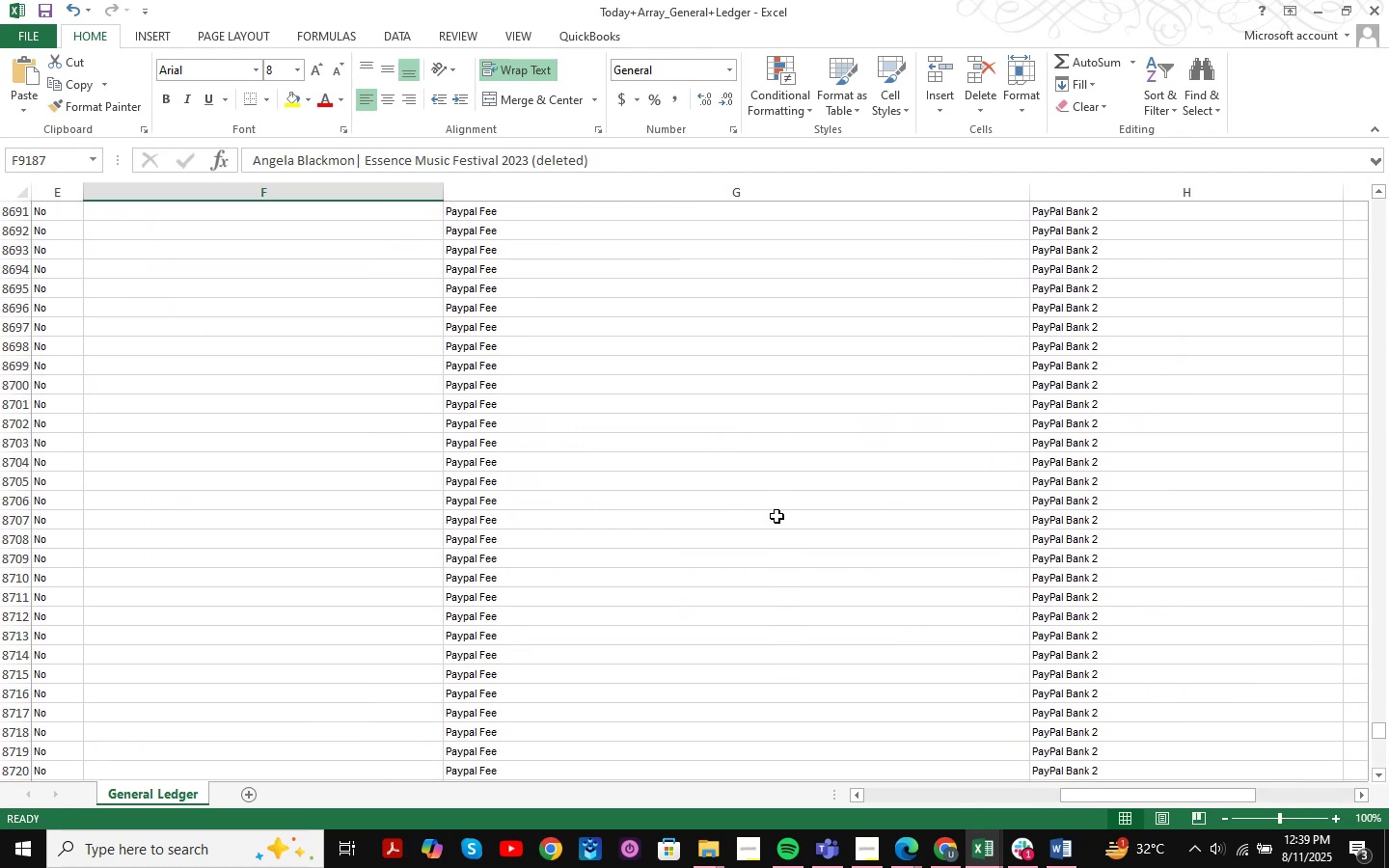 
scroll: coordinate [921, 575], scroll_direction: down, amount: 44.0
 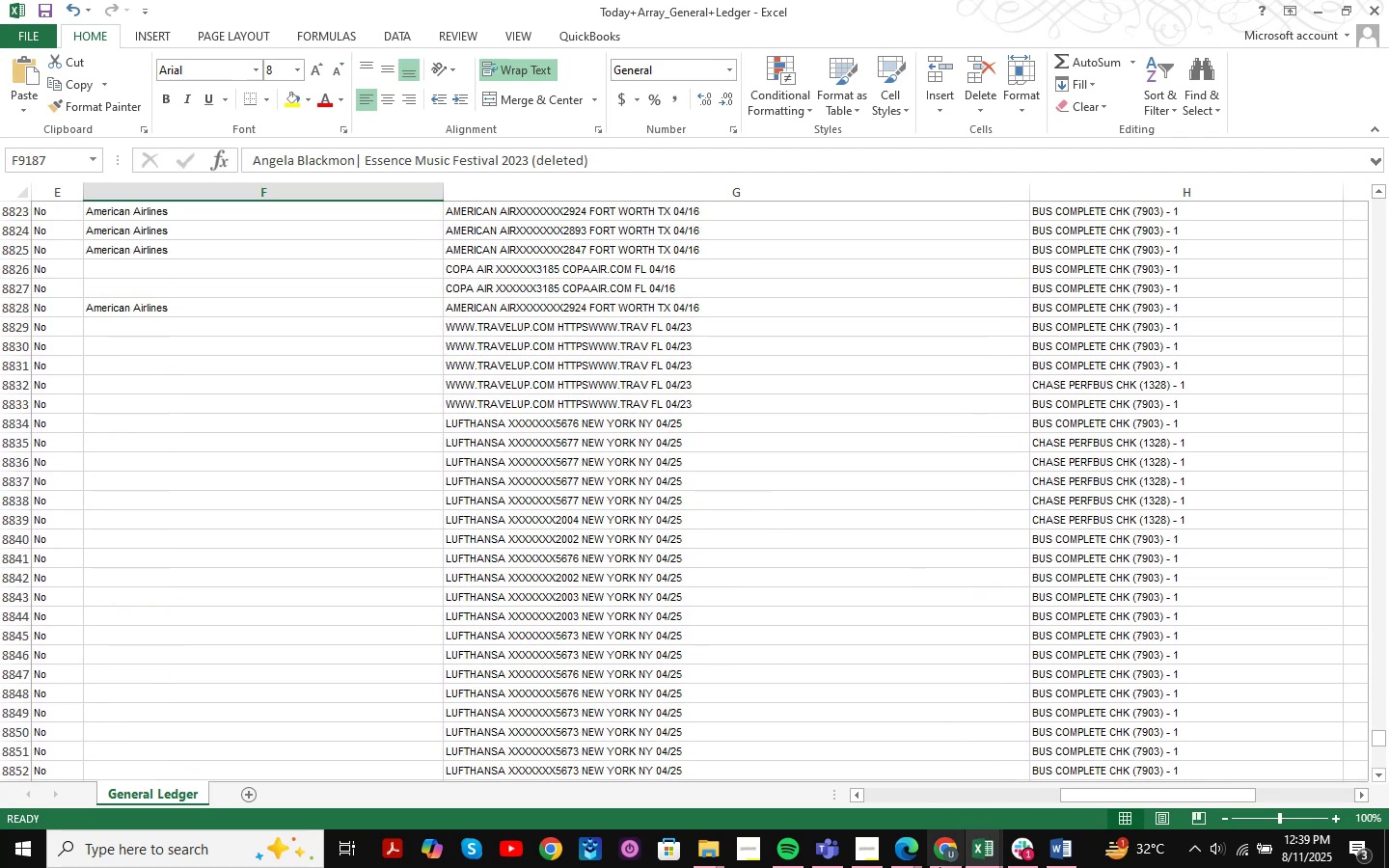 
left_click([940, 867])
 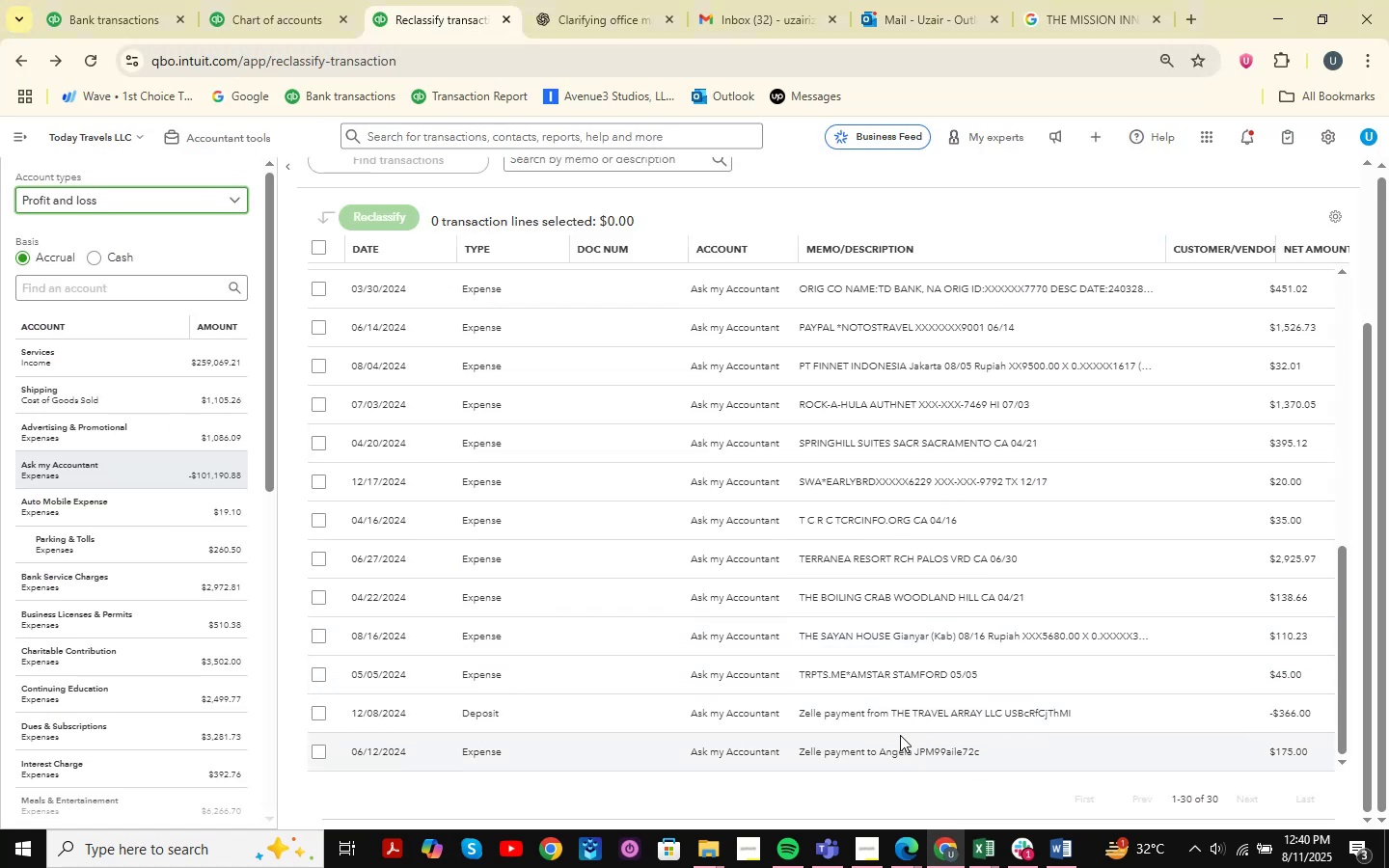 
wait(6.46)
 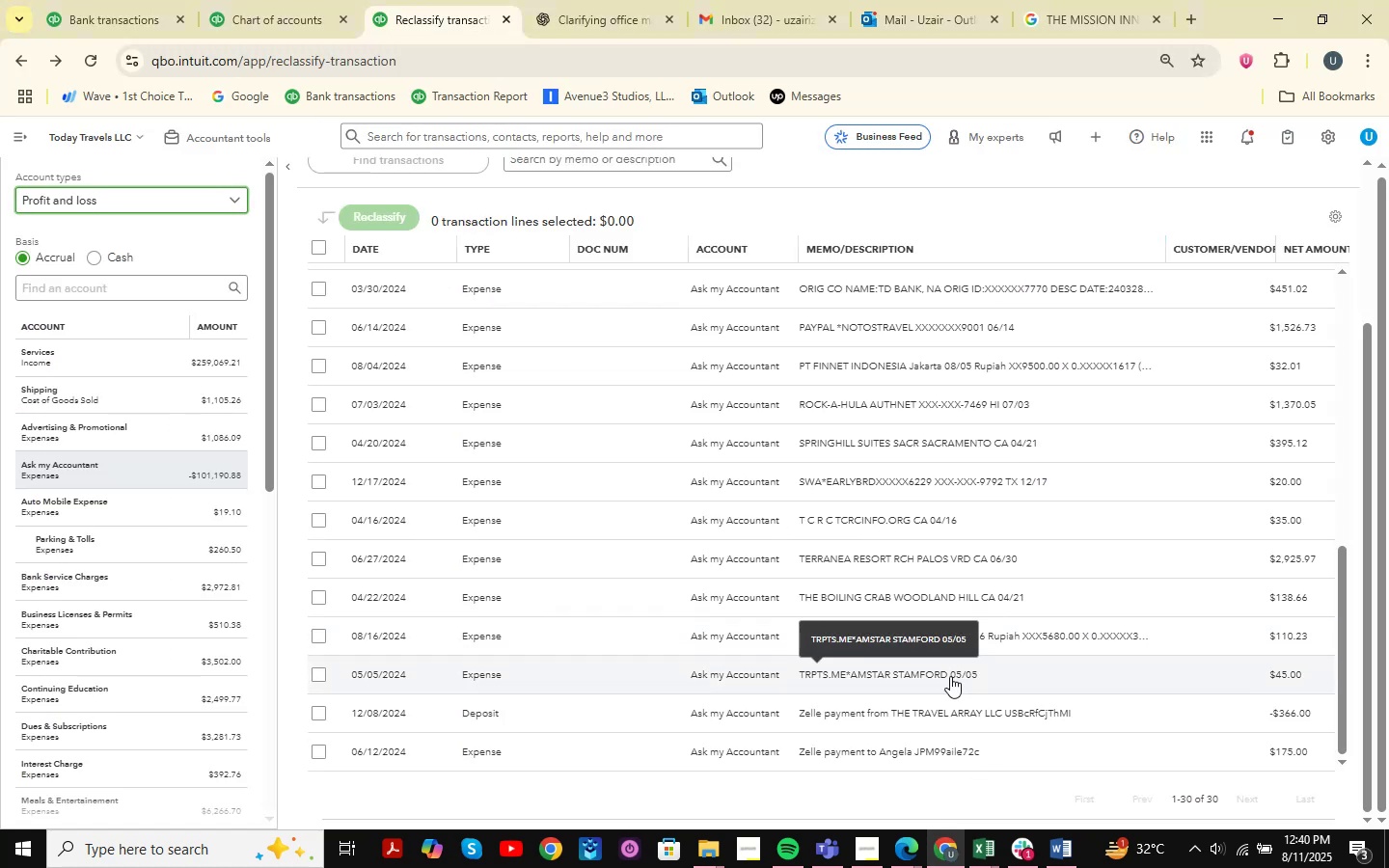 
double_click([1067, 770])
 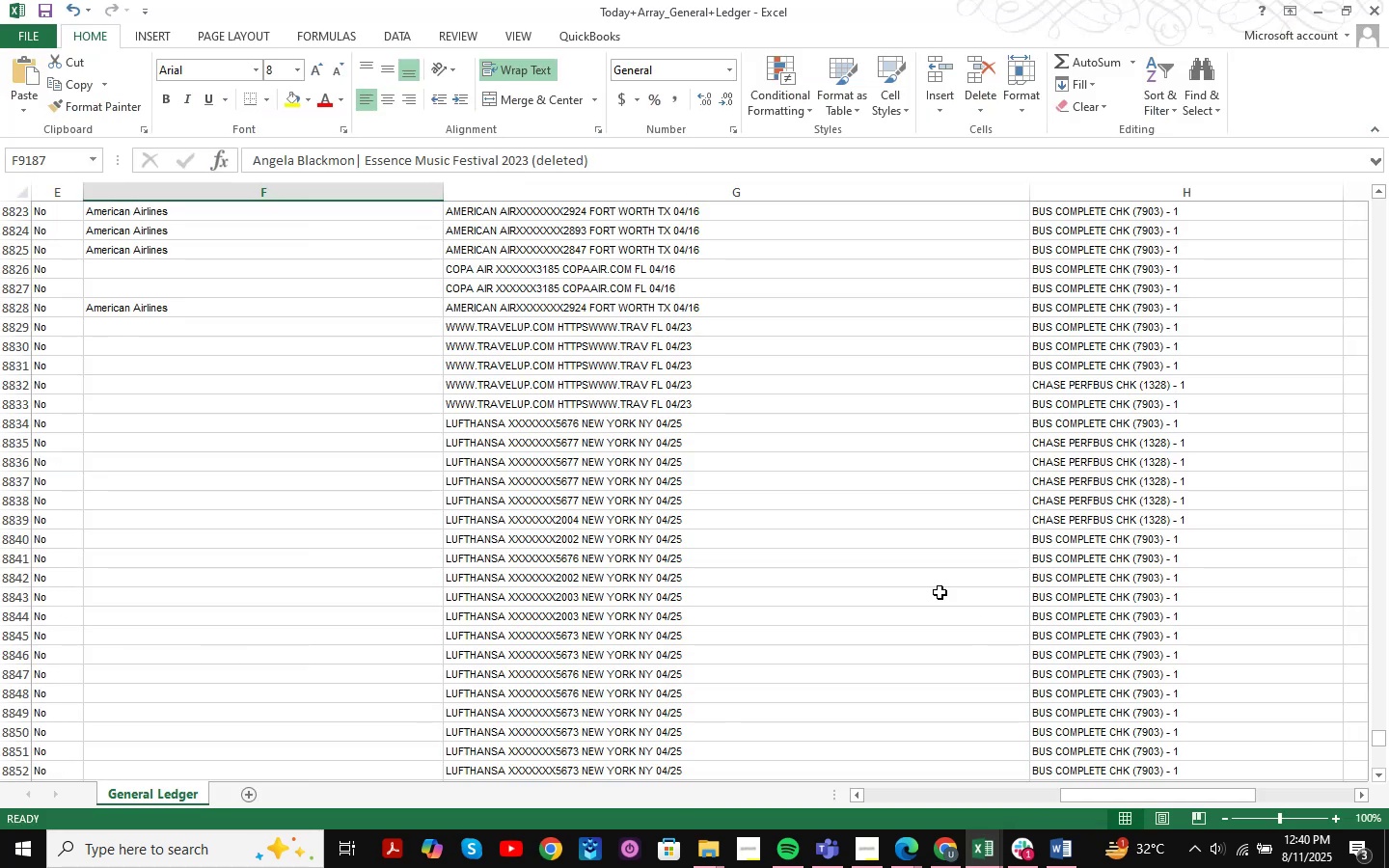 
key(Control+F)
 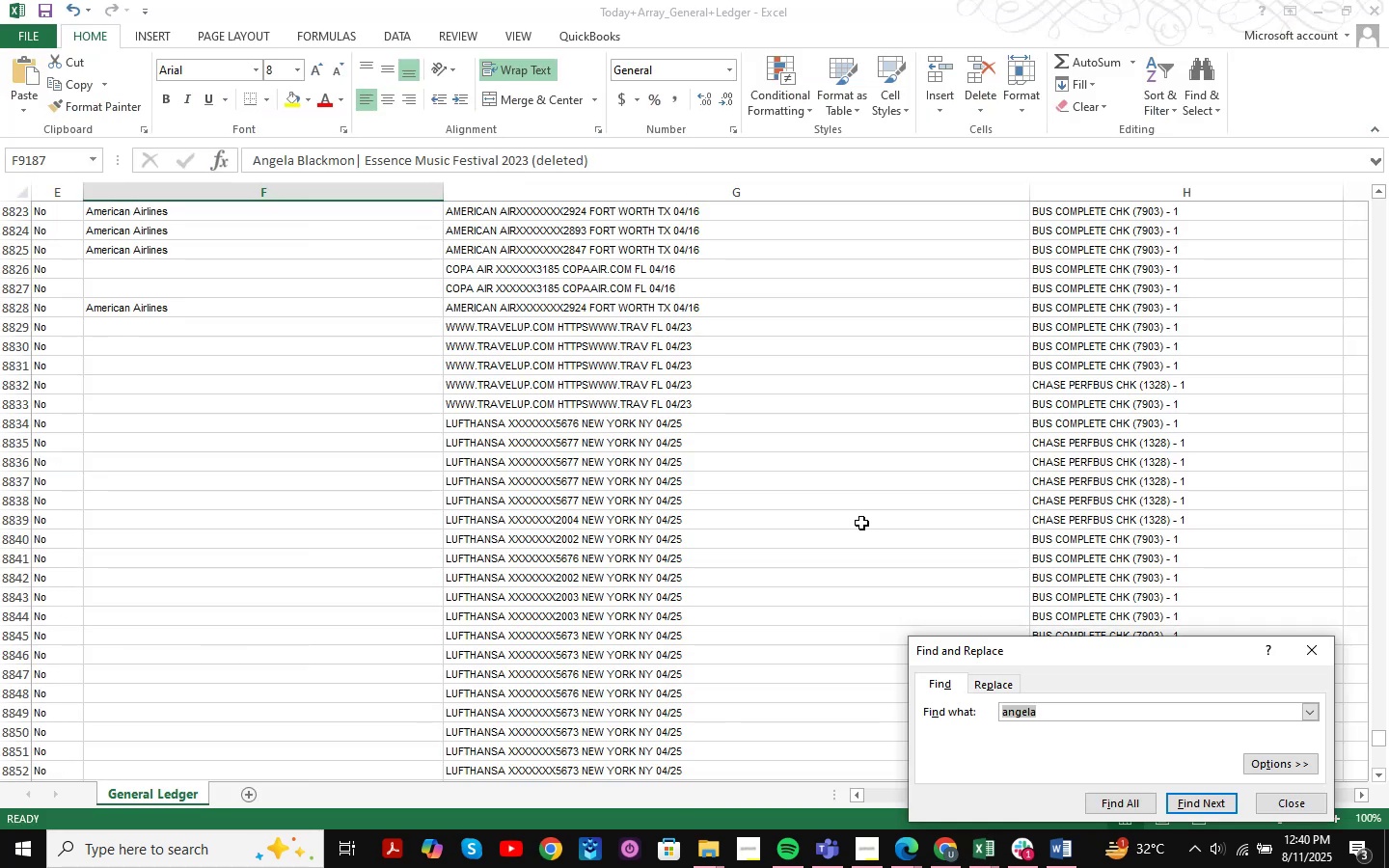 
type(travel array )
 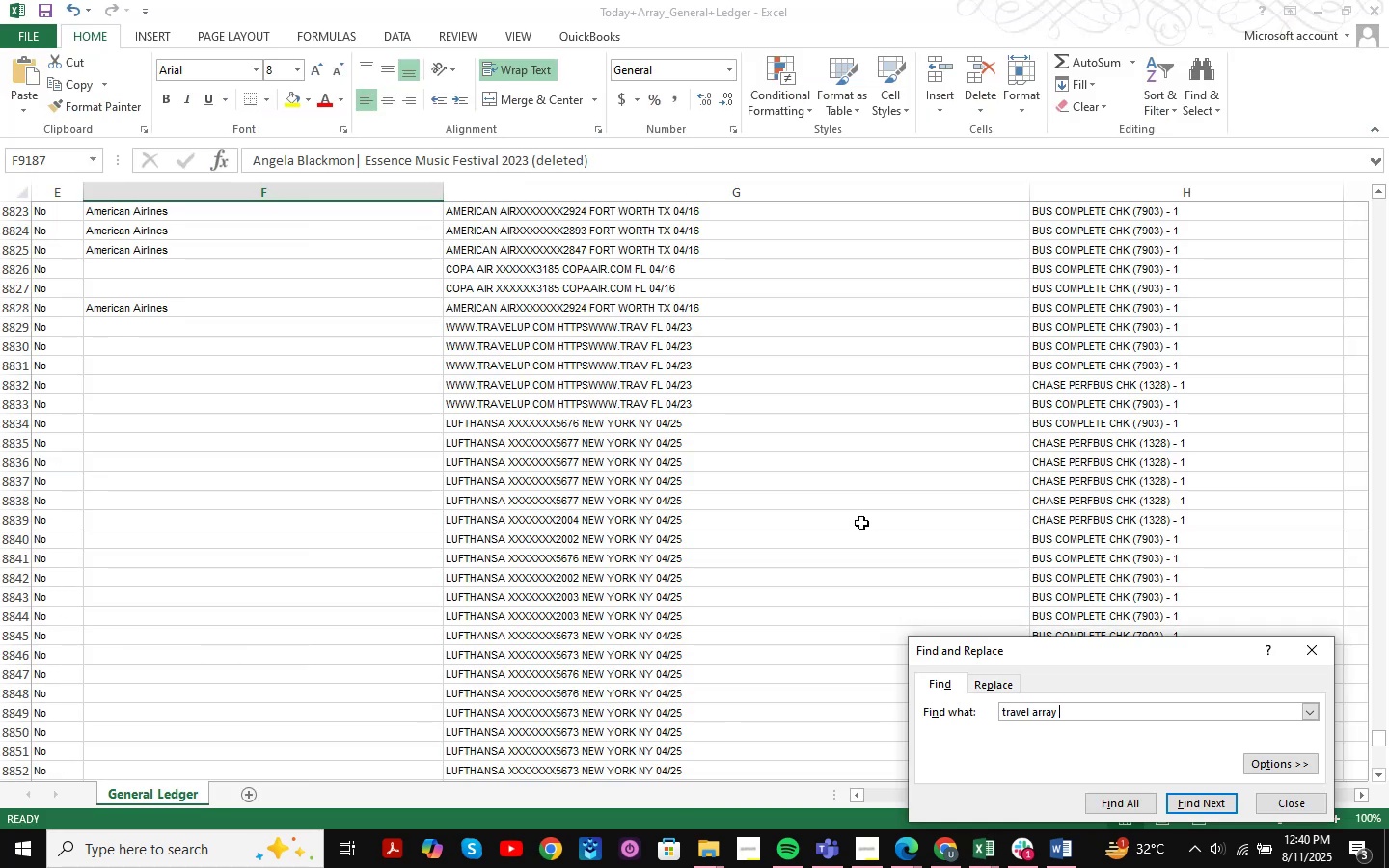 
key(Enter)
 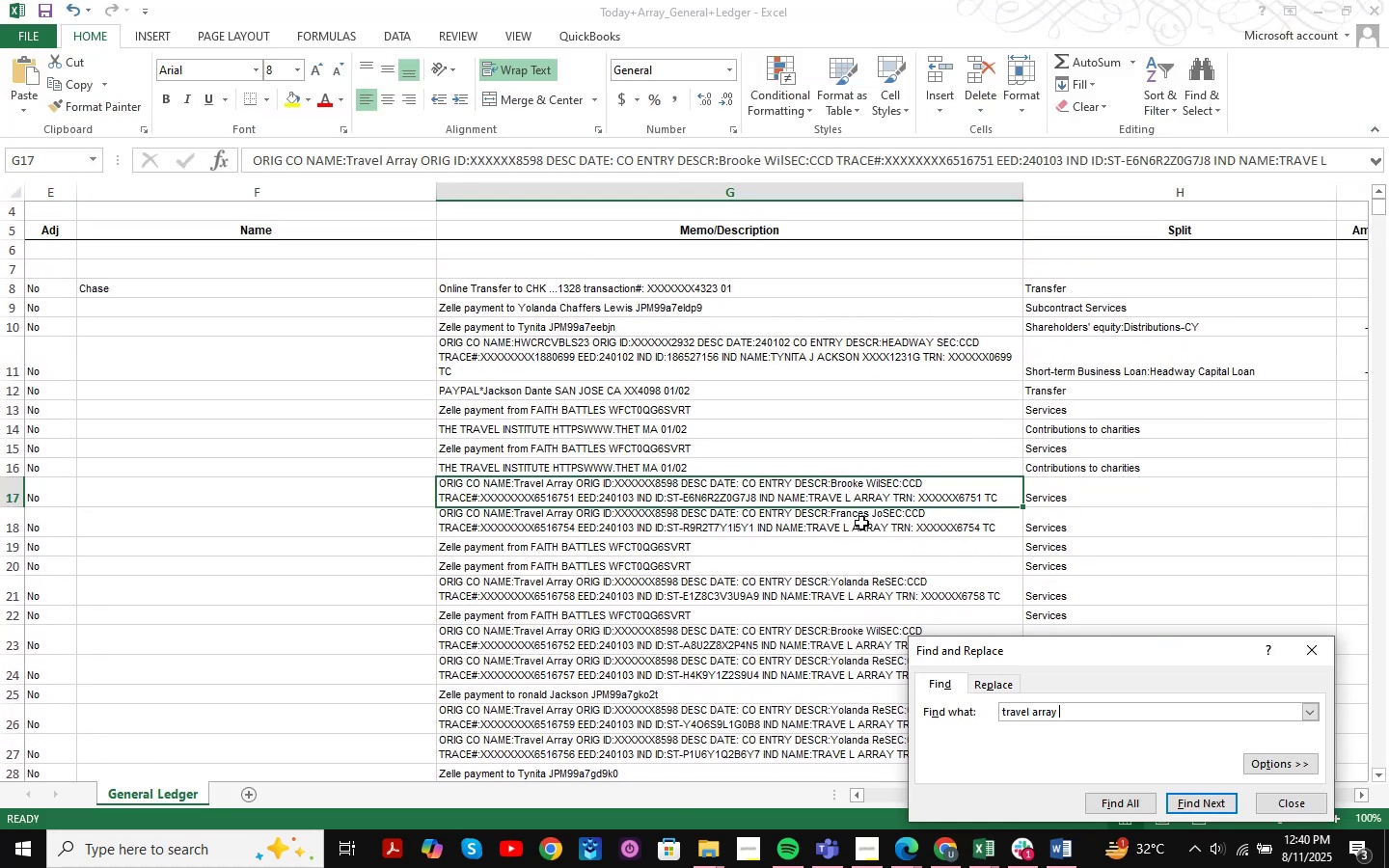 
key(Enter)
 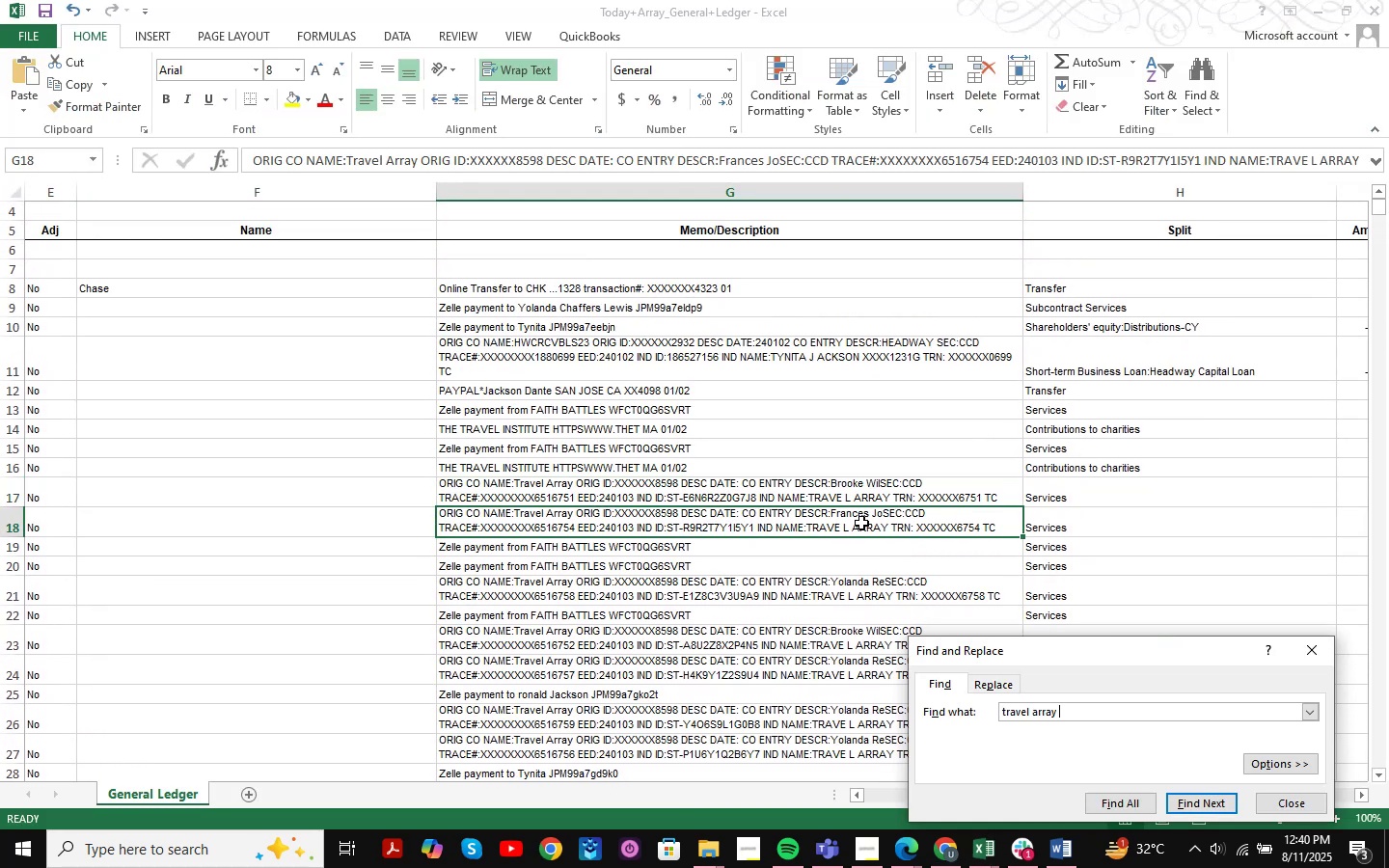 
key(Enter)
 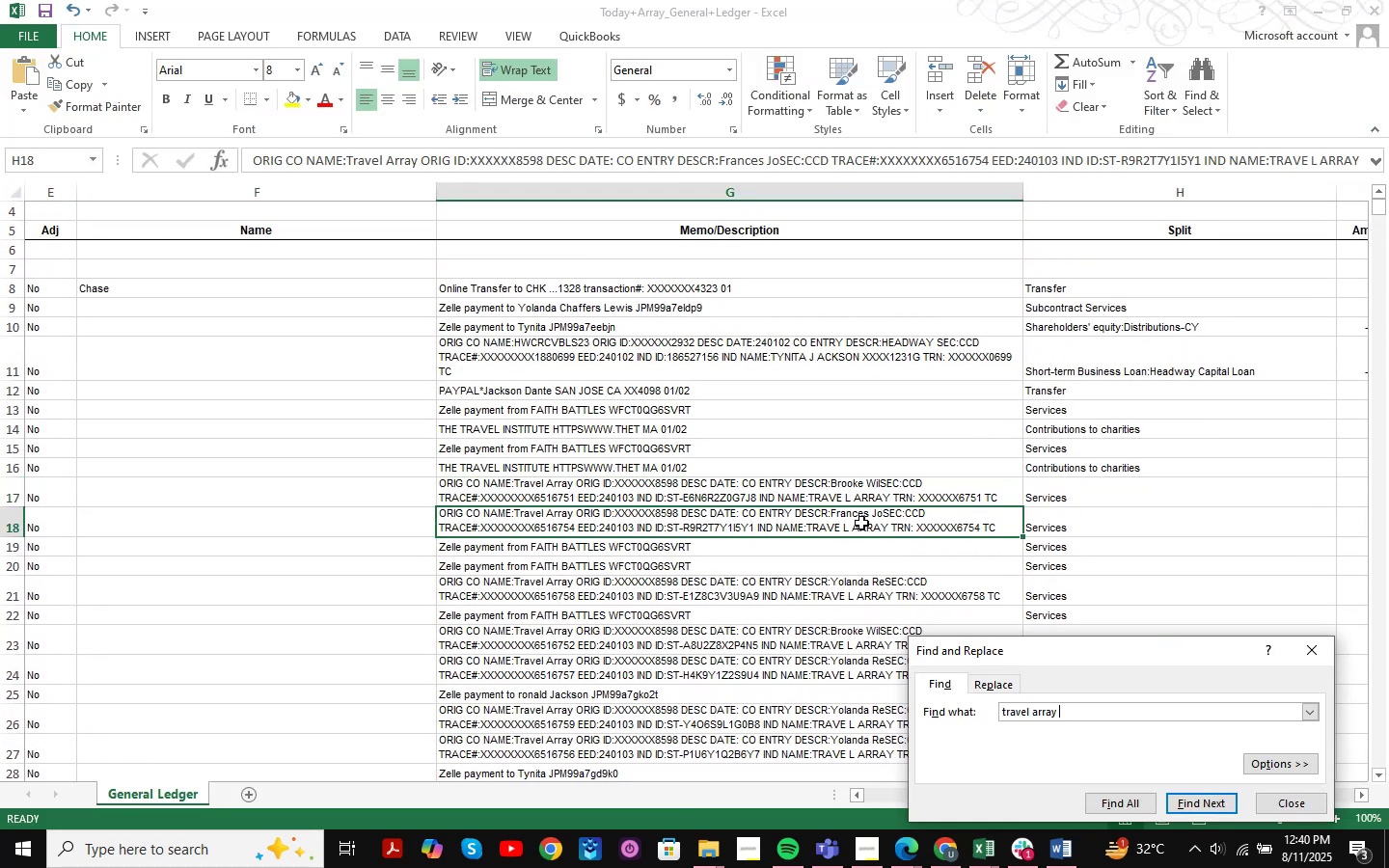 
key(Enter)
 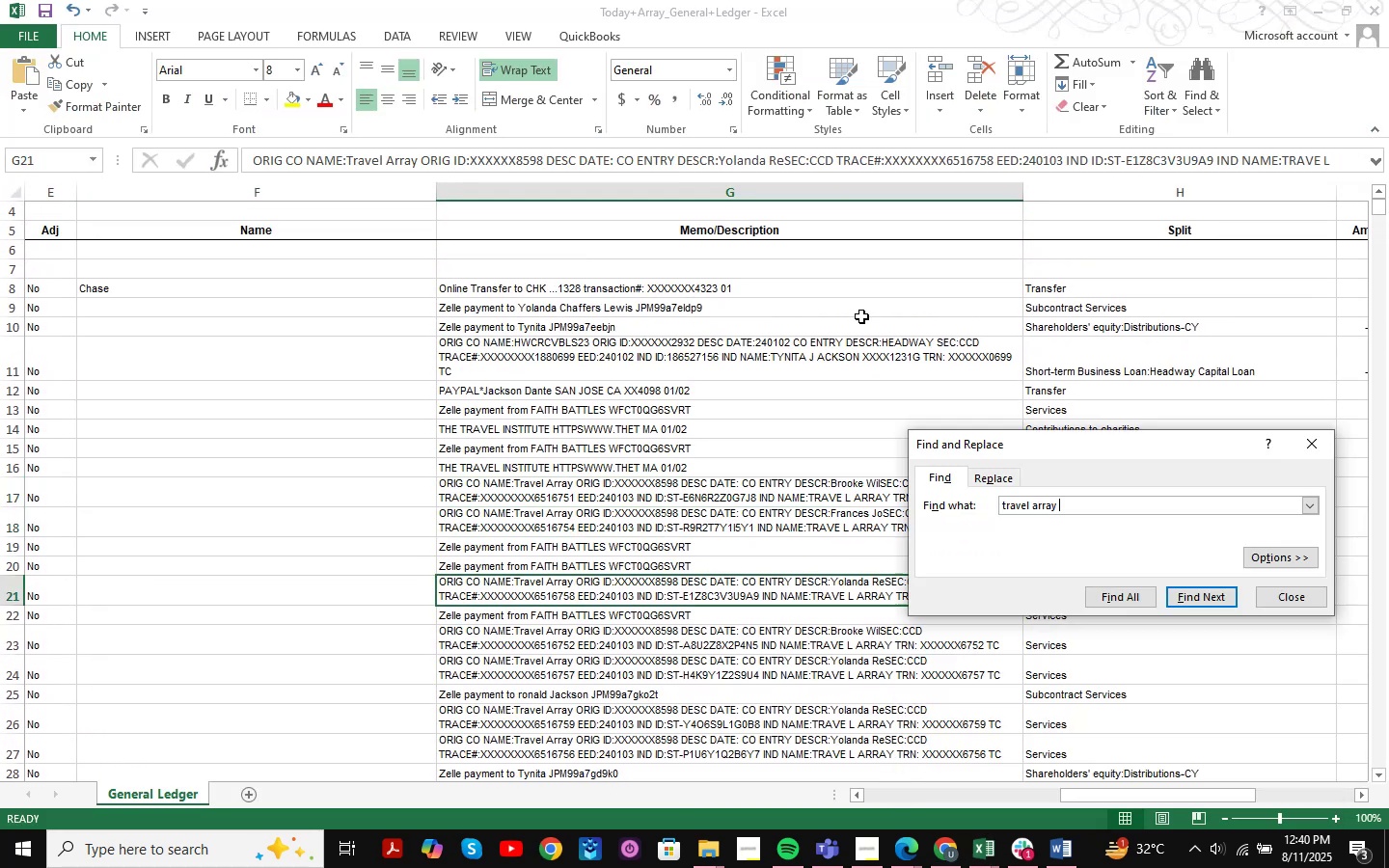 
key(Enter)
 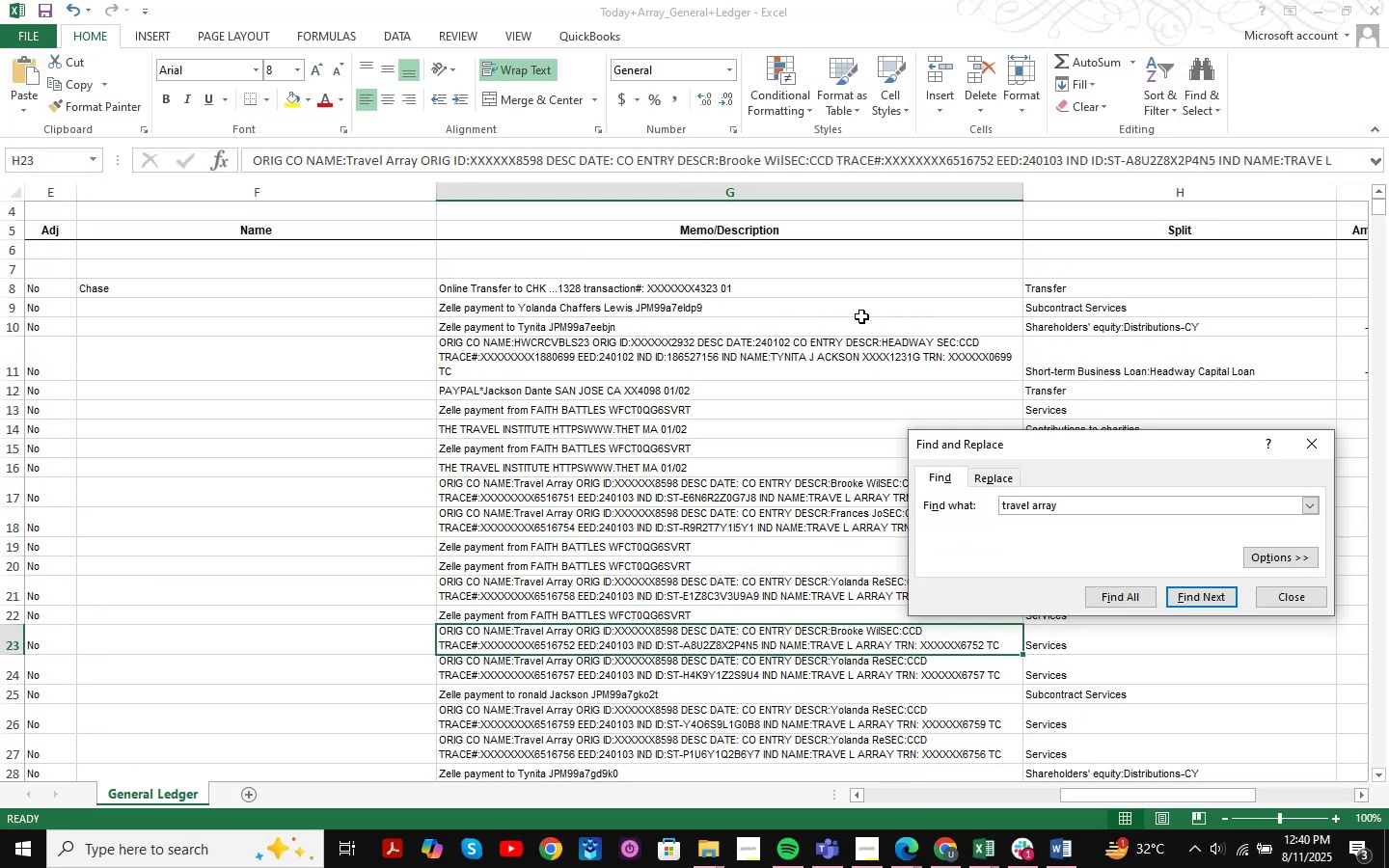 
key(Enter)
 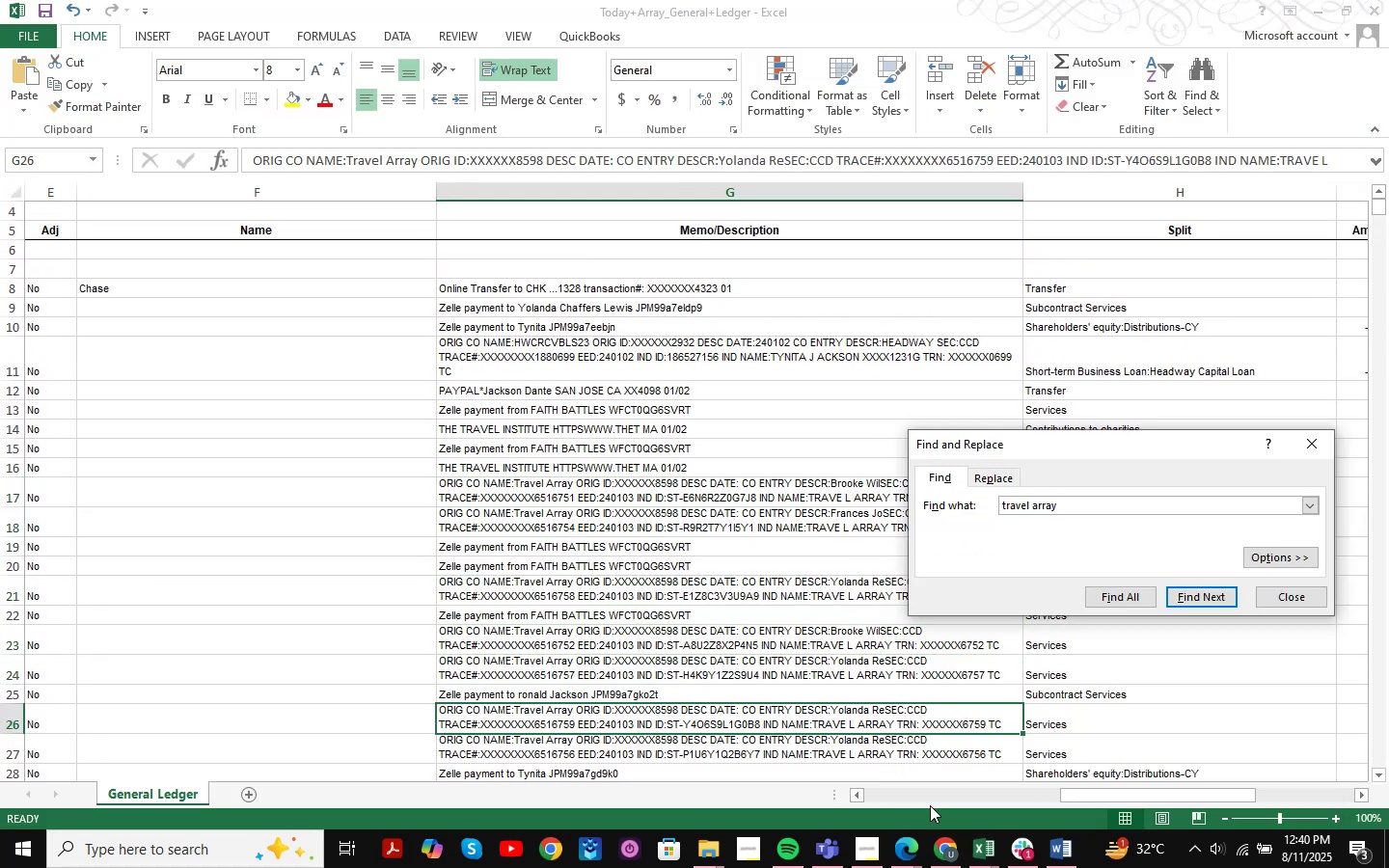 
left_click([940, 854])
 